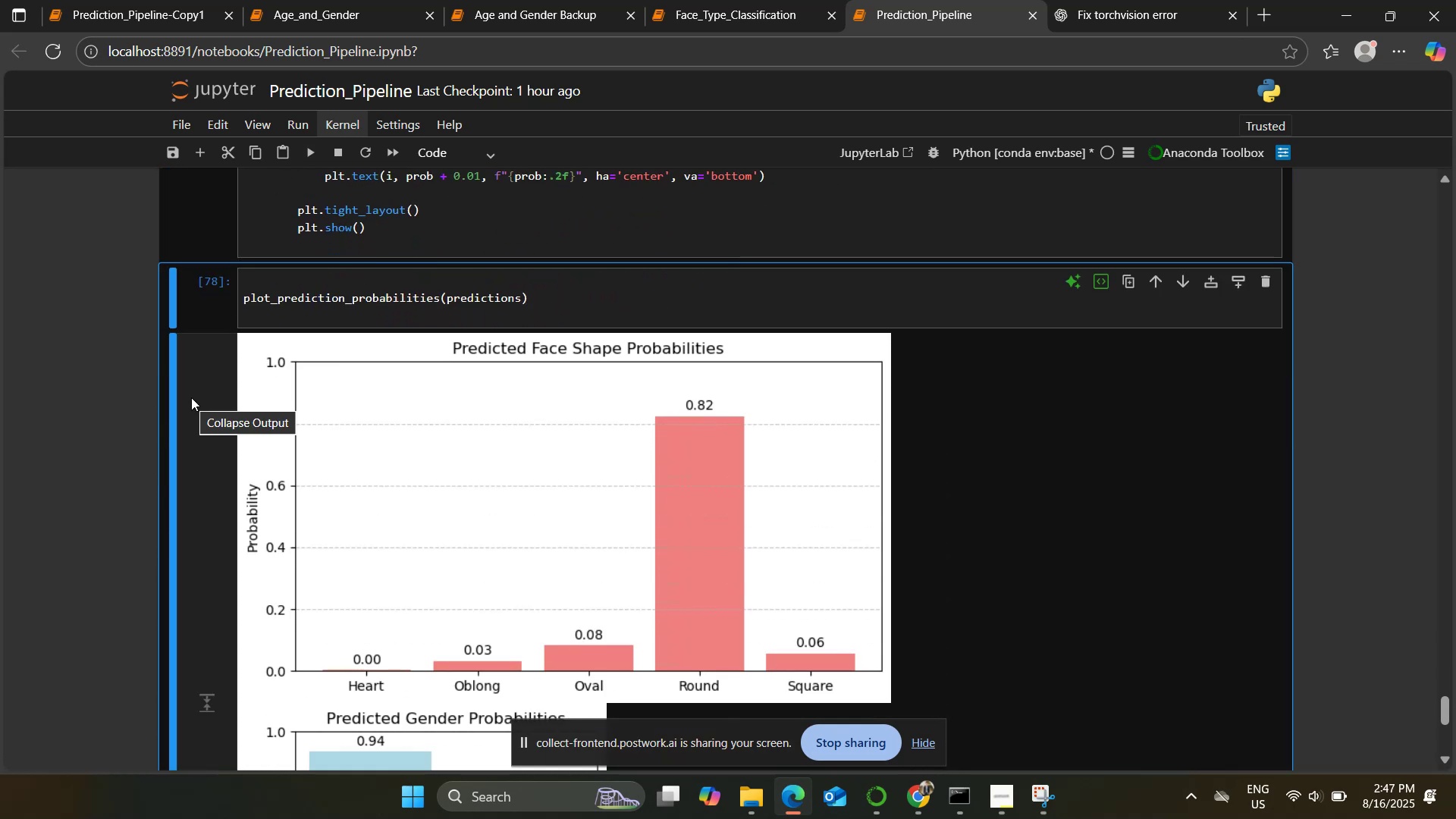 
scroll: coordinate [191, 397], scroll_direction: up, amount: 1.0
 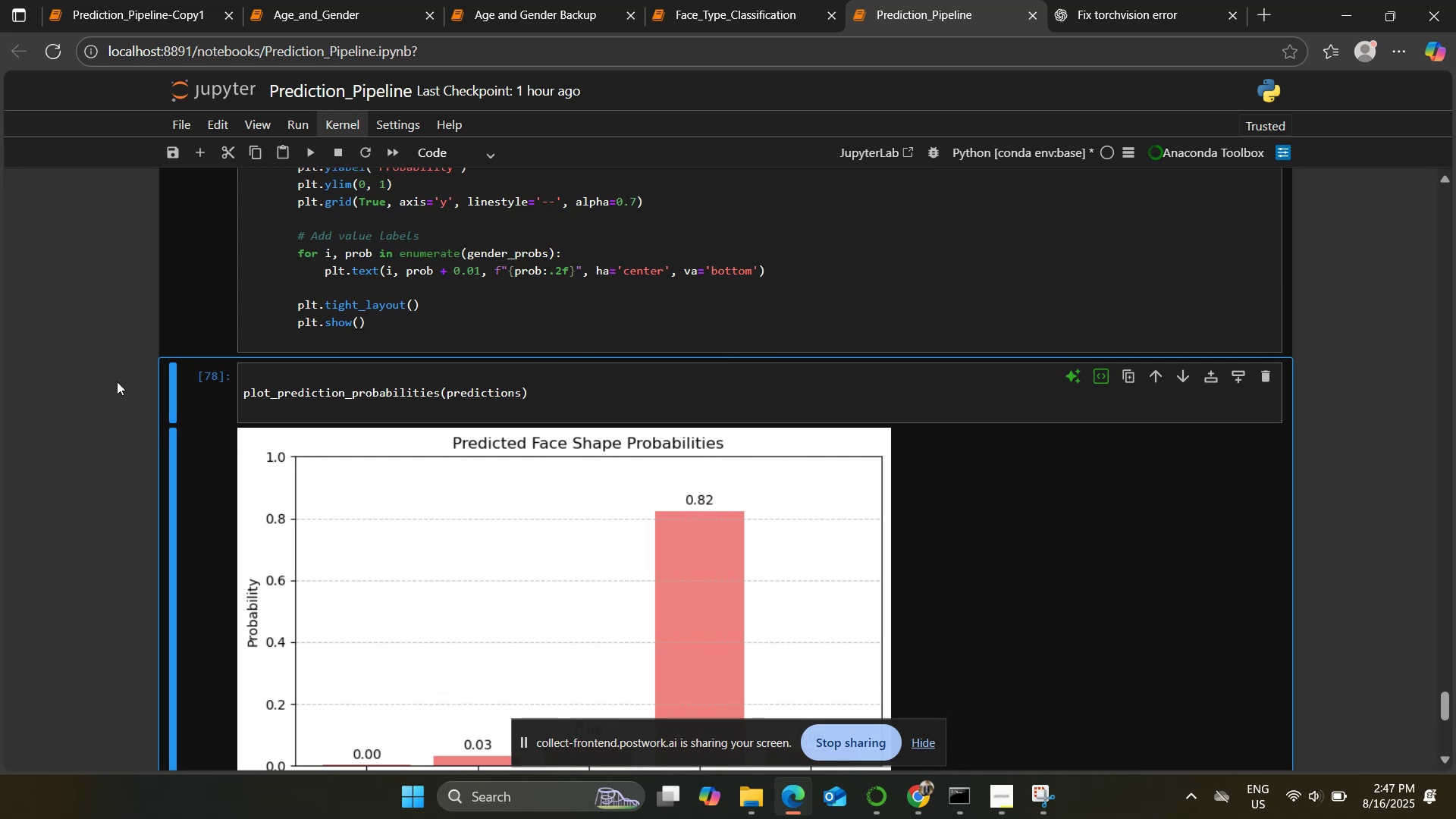 
wait(6.19)
 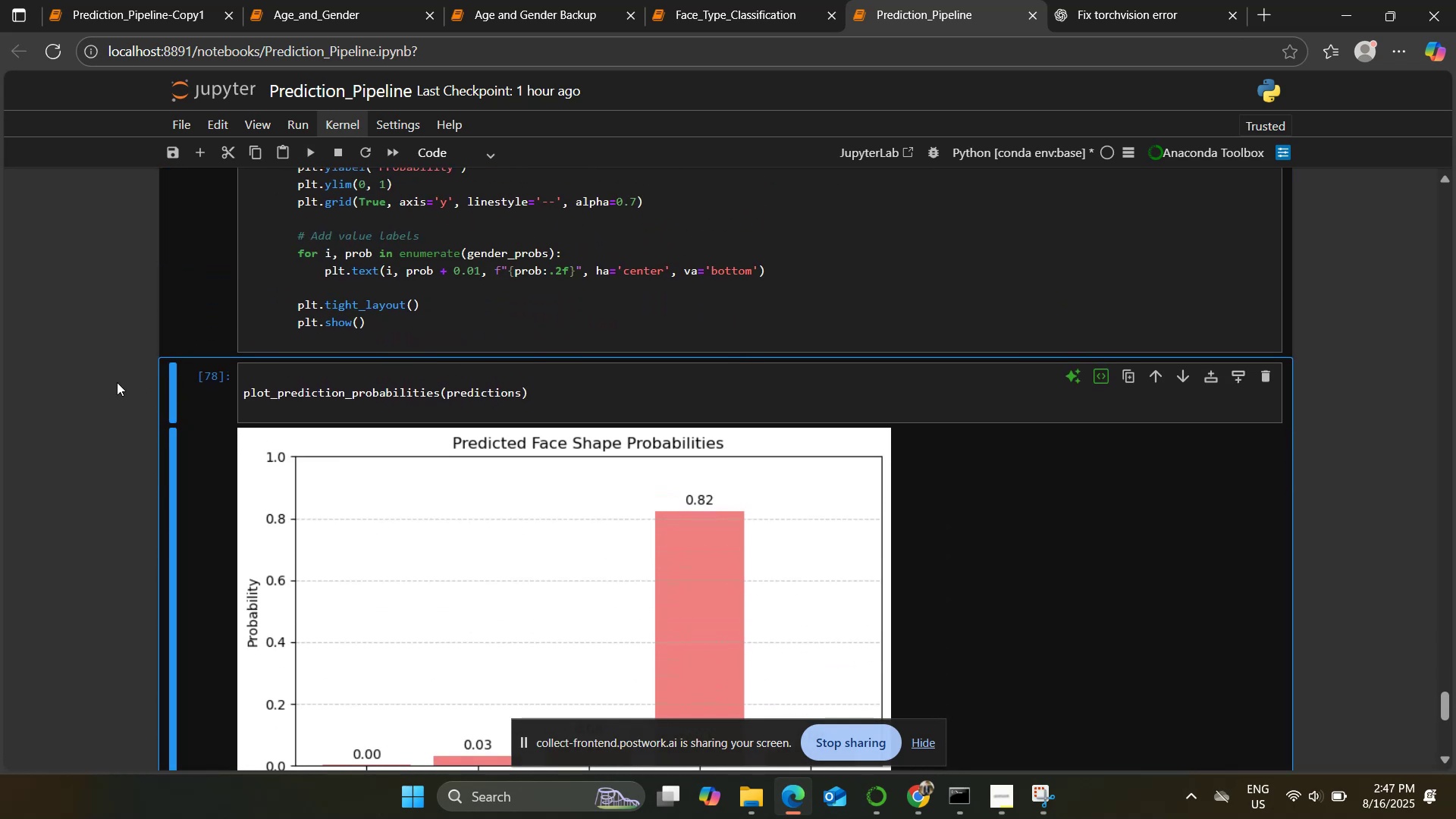 
scroll: coordinate [118, 381], scroll_direction: up, amount: 3.0
 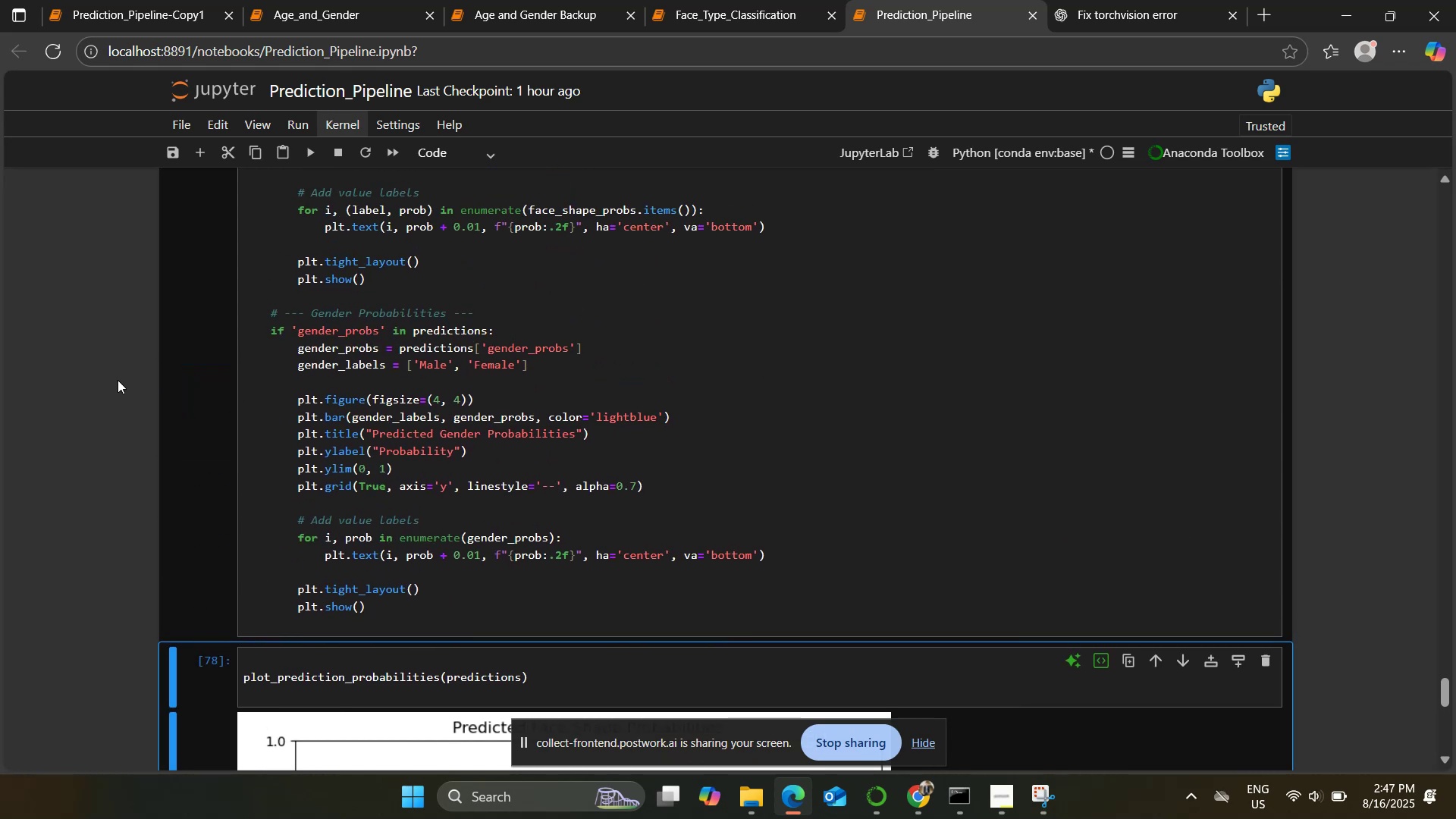 
scroll: coordinate [118, 379], scroll_direction: down, amount: 1.0
 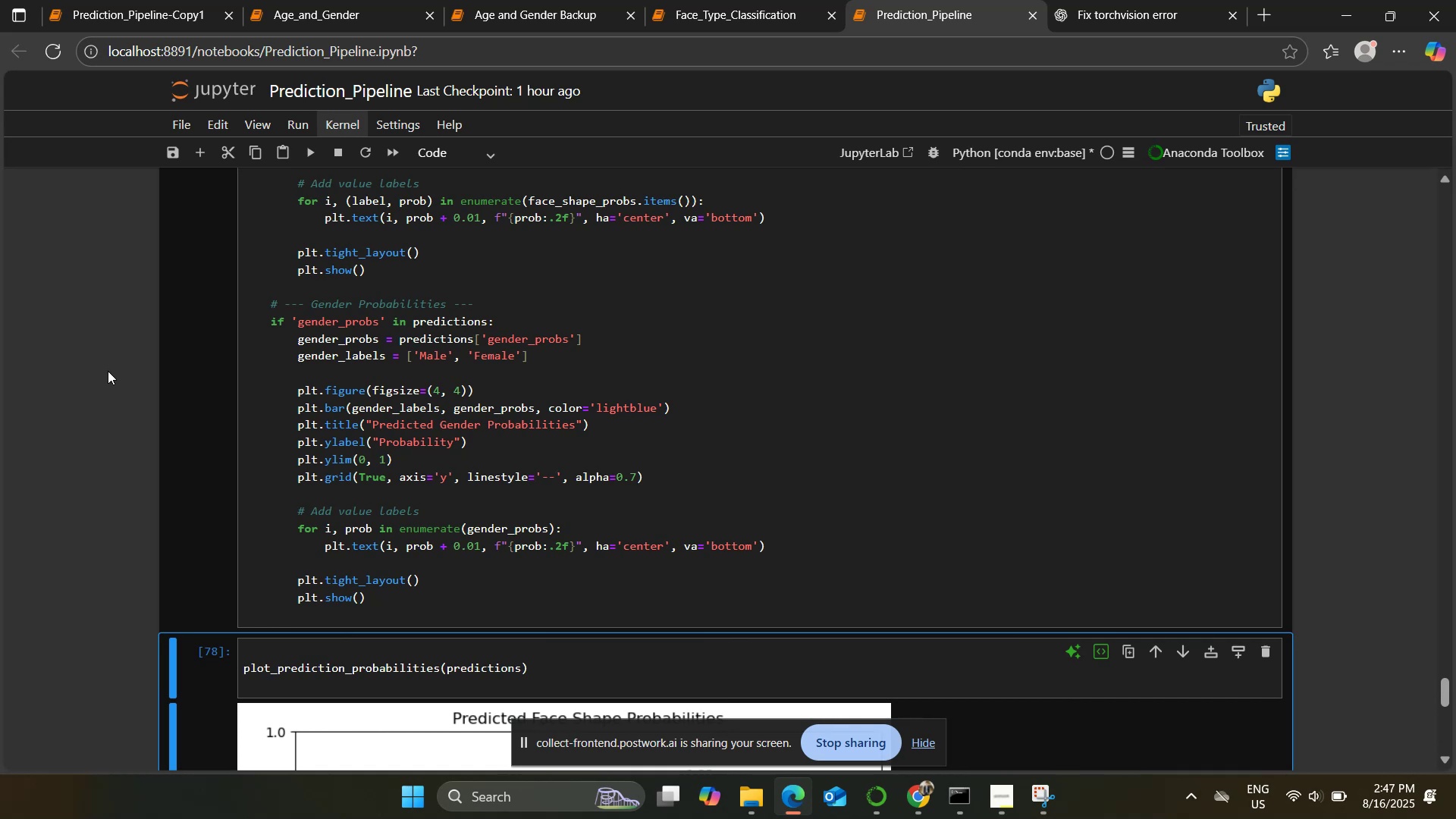 
wait(17.3)
 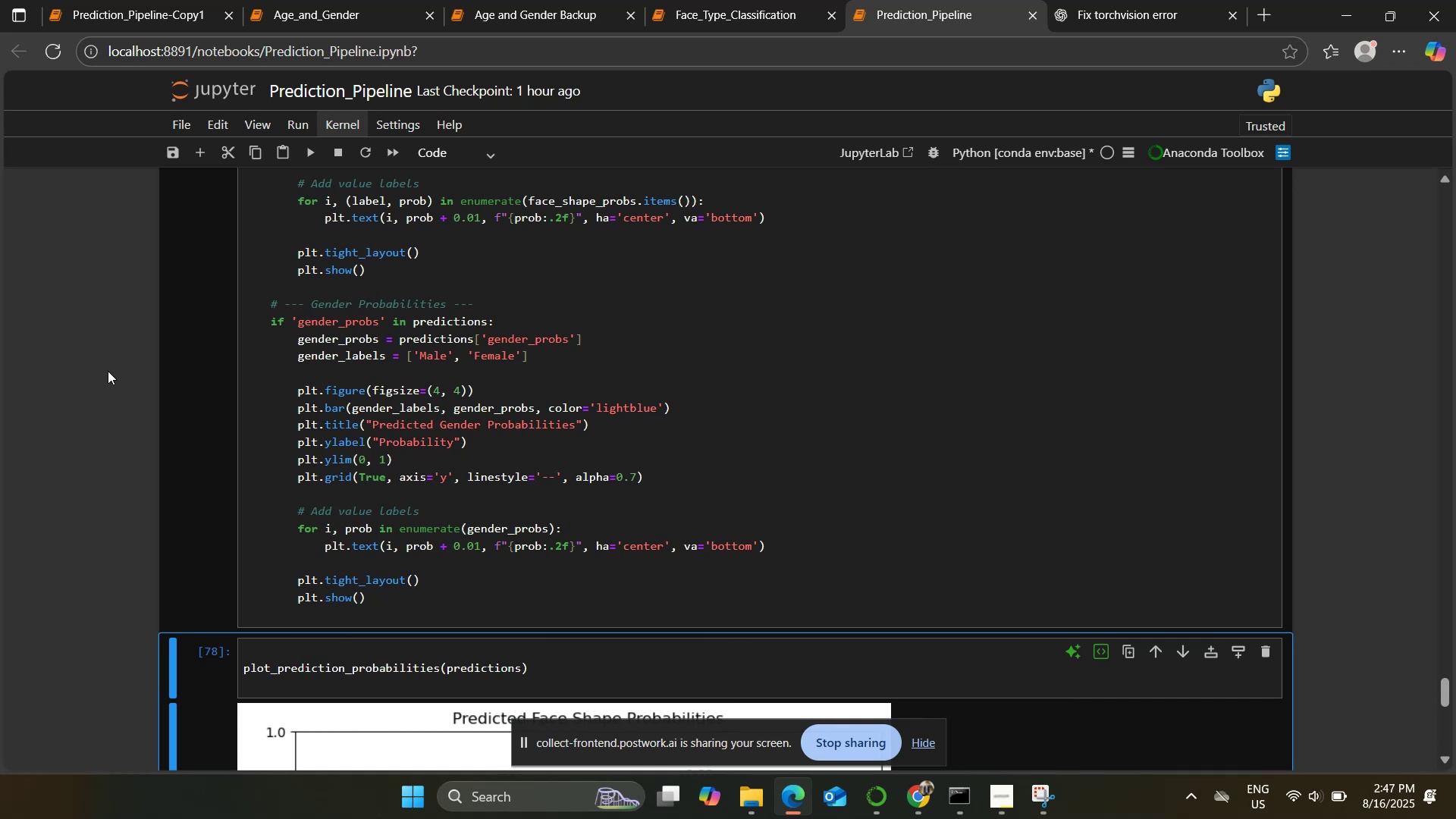 
scroll: coordinate [529, 397], scroll_direction: down, amount: 1.0
 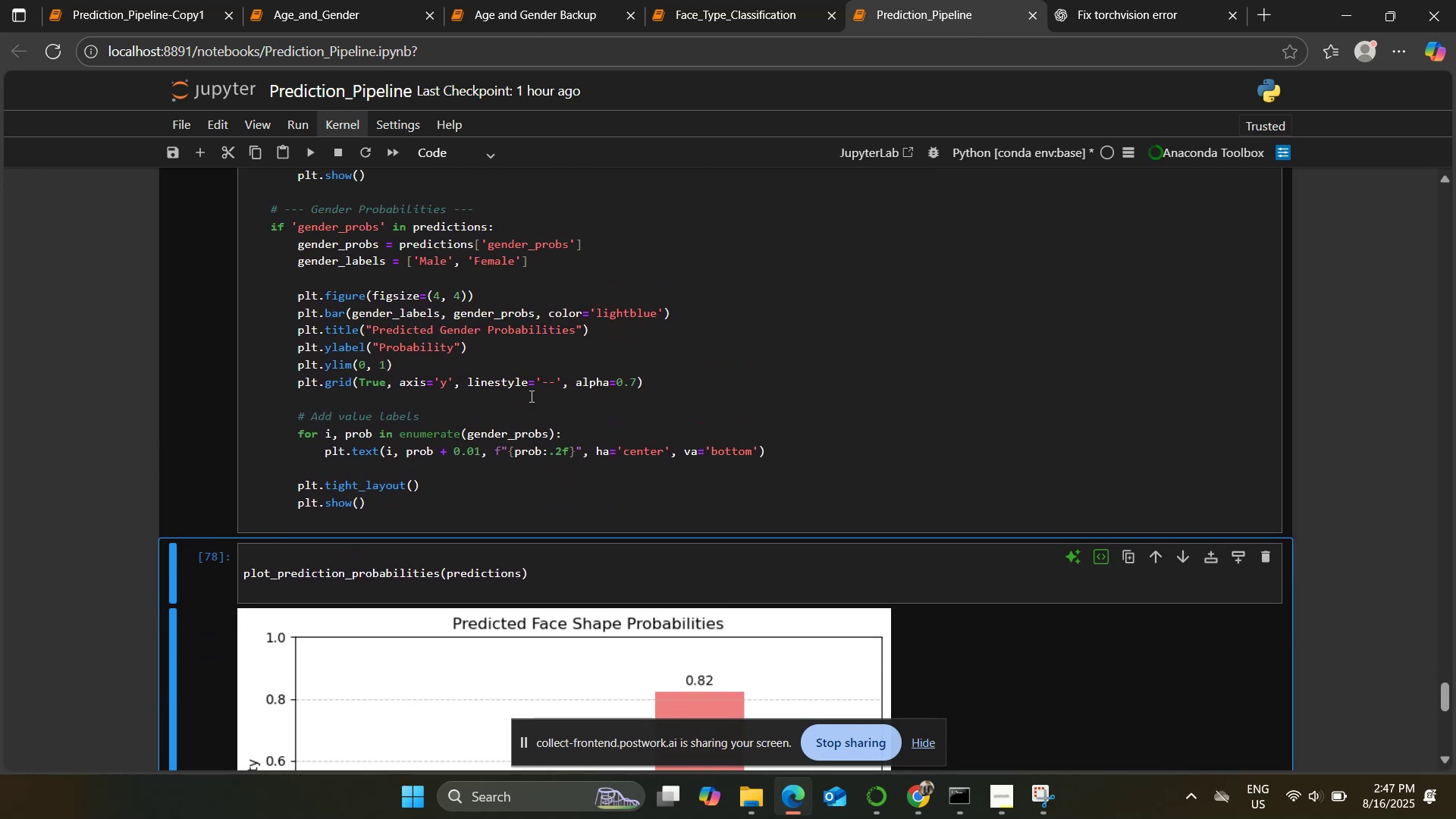 
left_click([534, 394])
 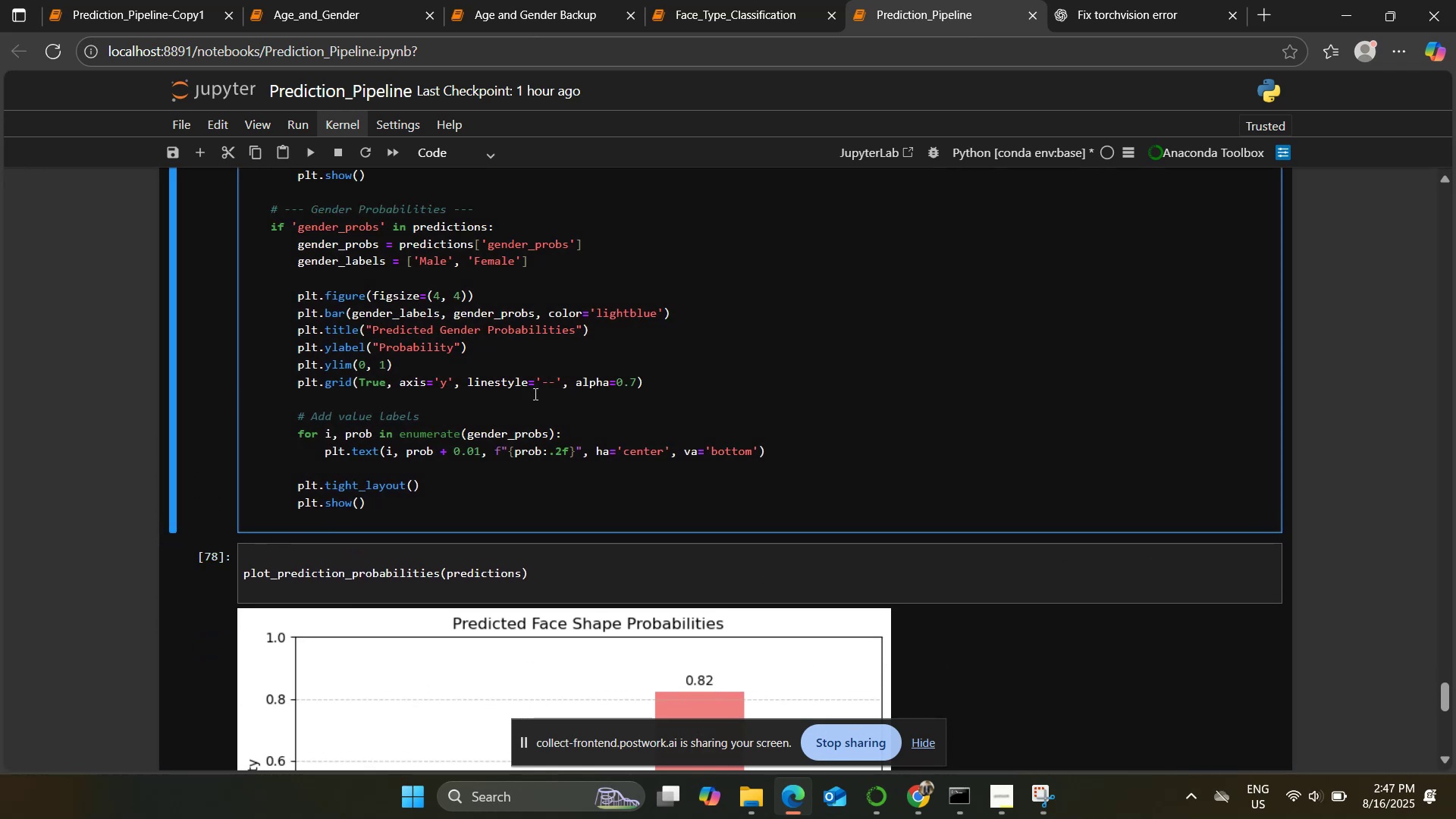 
scroll: coordinate [534, 394], scroll_direction: down, amount: 3.0
 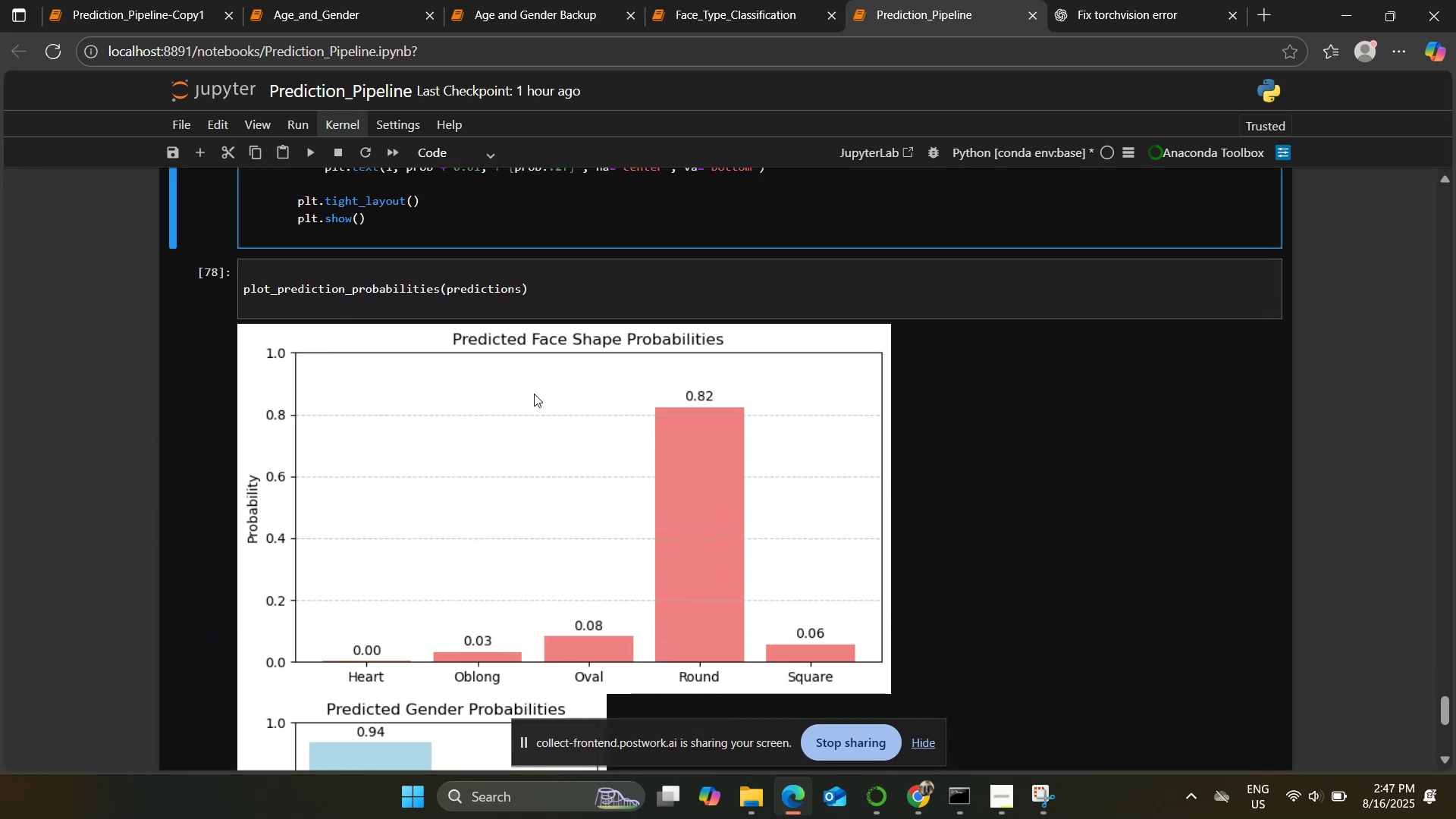 
scroll: coordinate [534, 394], scroll_direction: up, amount: 3.0
 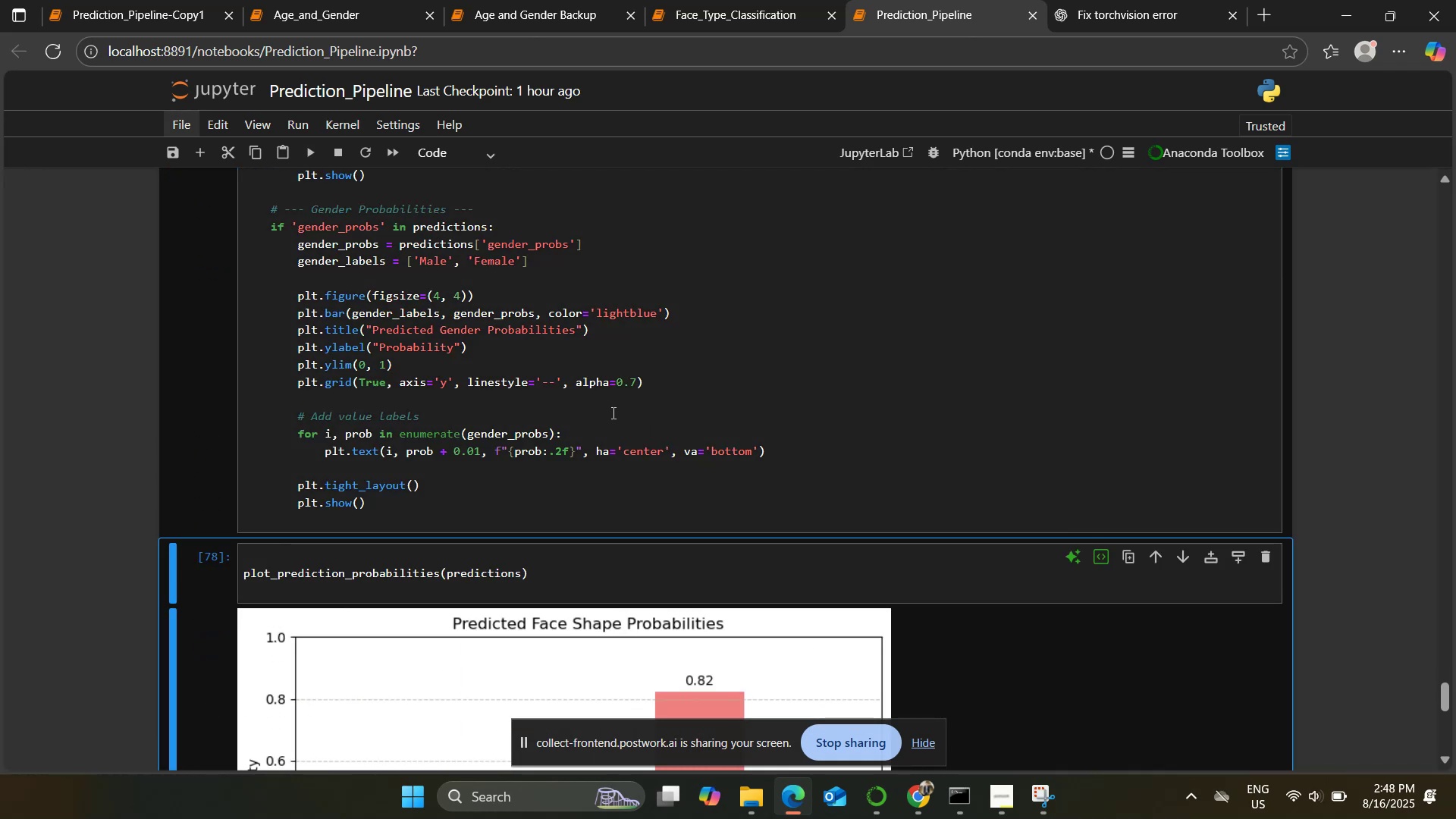 
wait(5.78)
 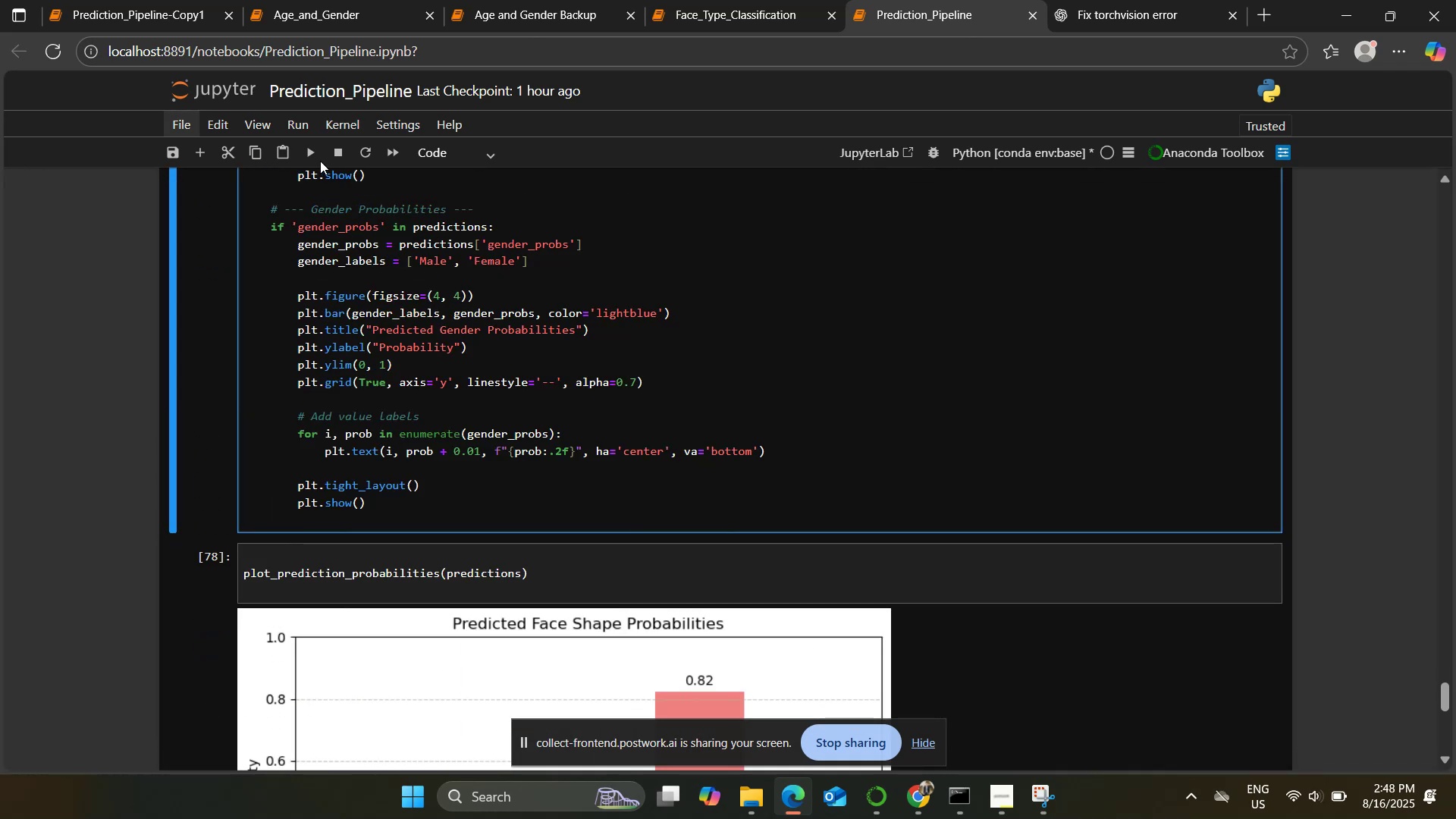 
scroll: coordinate [611, 388], scroll_direction: up, amount: 17.0
 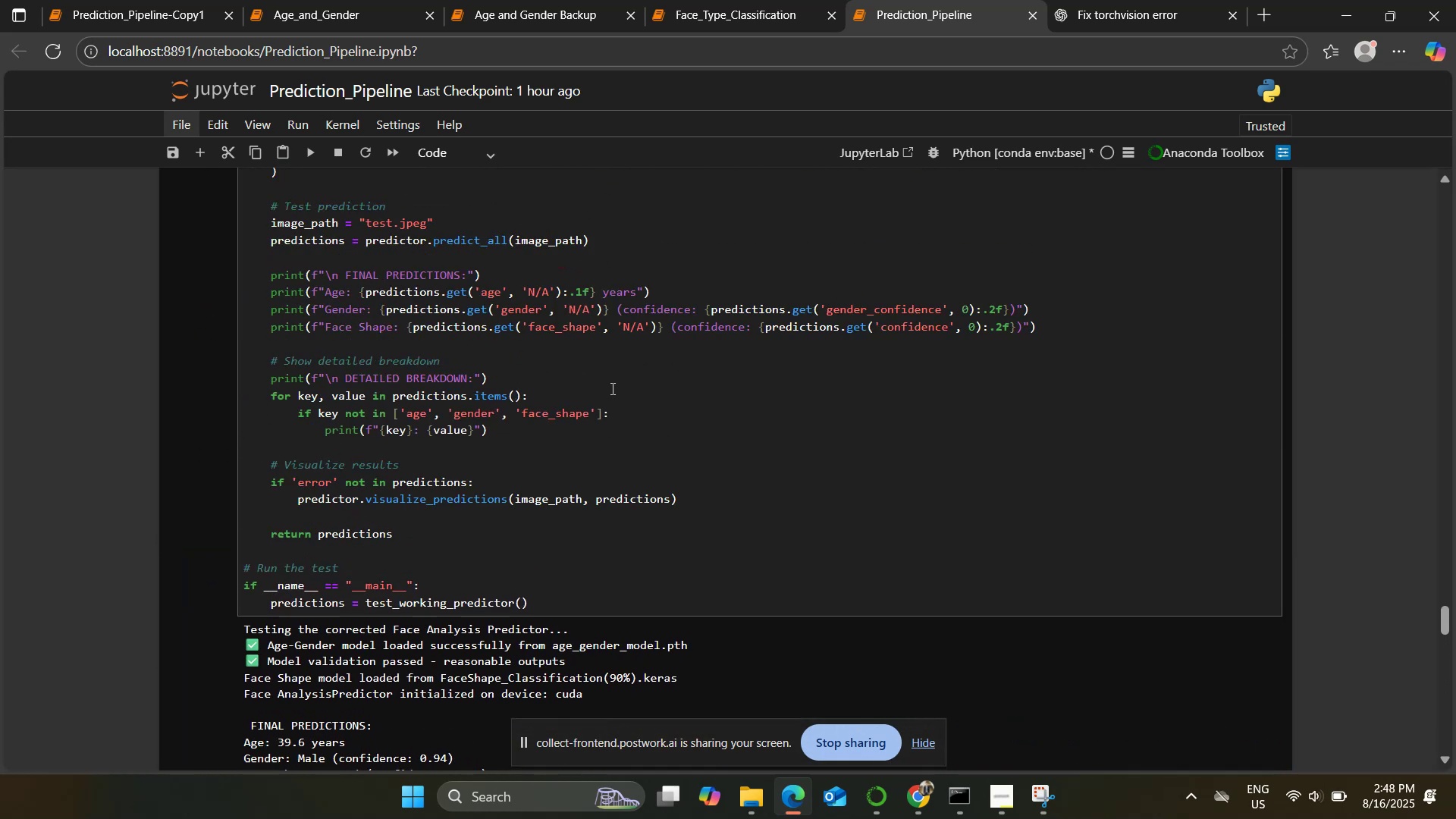 
left_click([611, 388])
 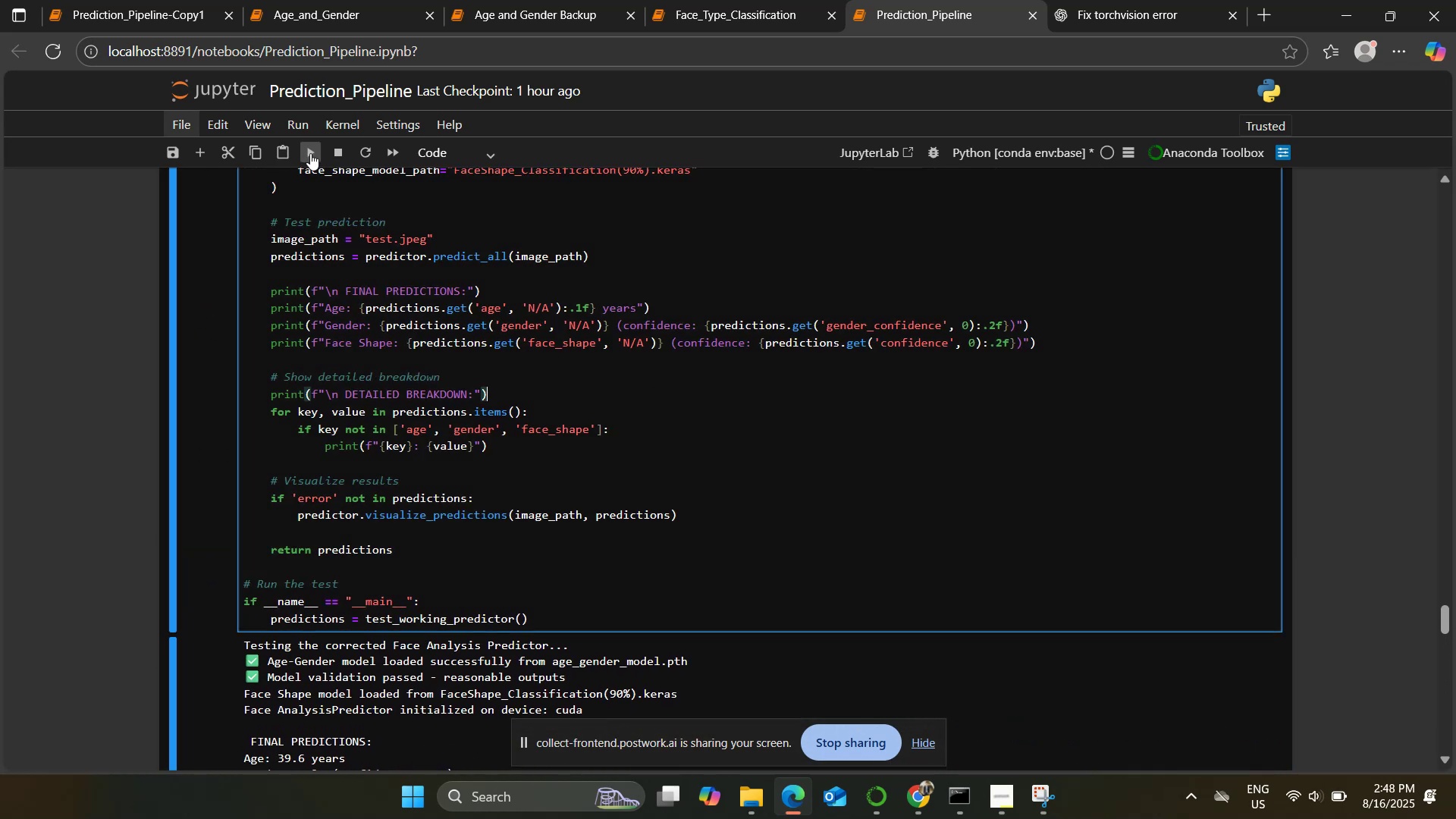 
left_click([310, 153])
 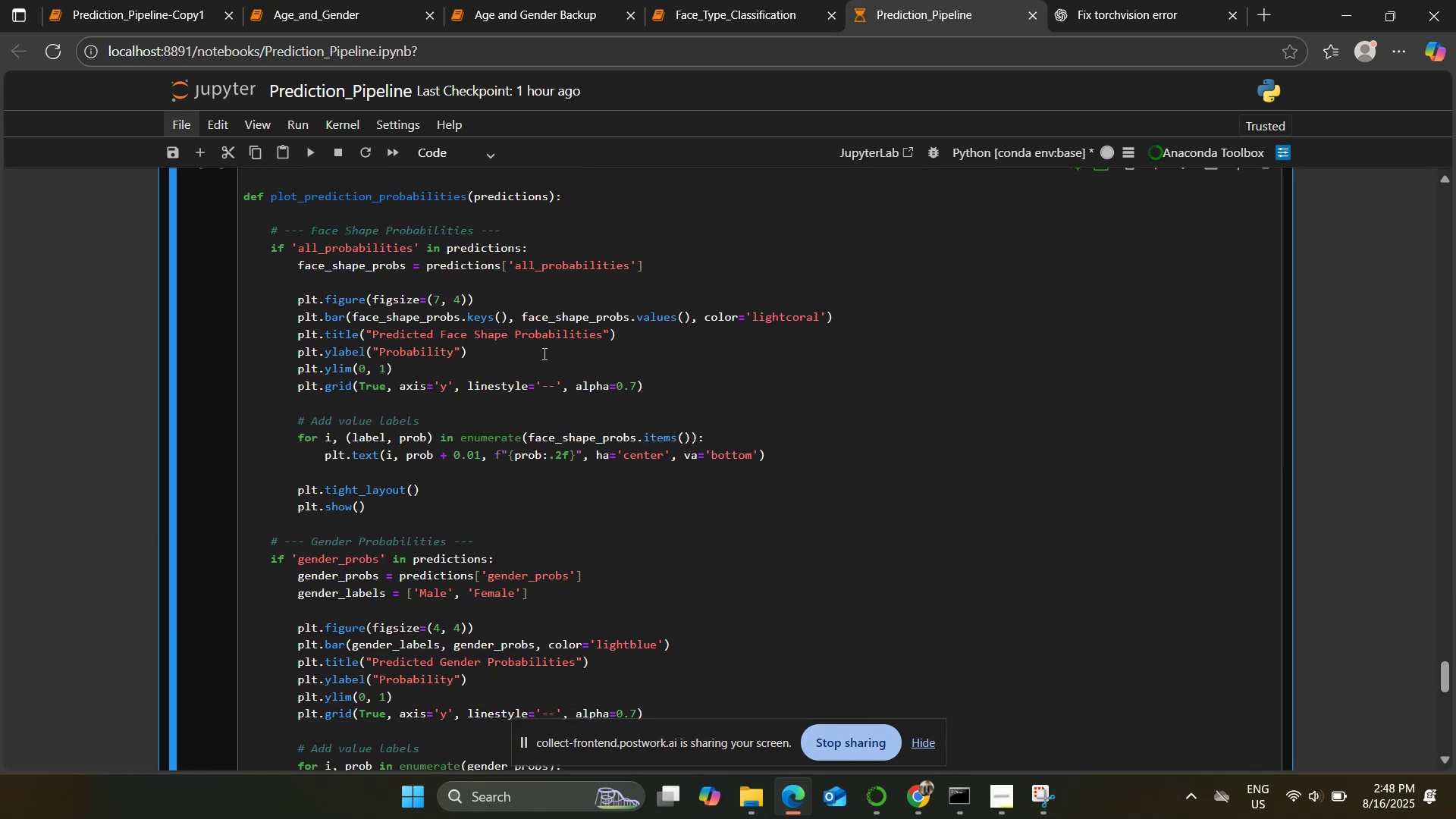 
scroll: coordinate [556, 359], scroll_direction: down, amount: 4.0
 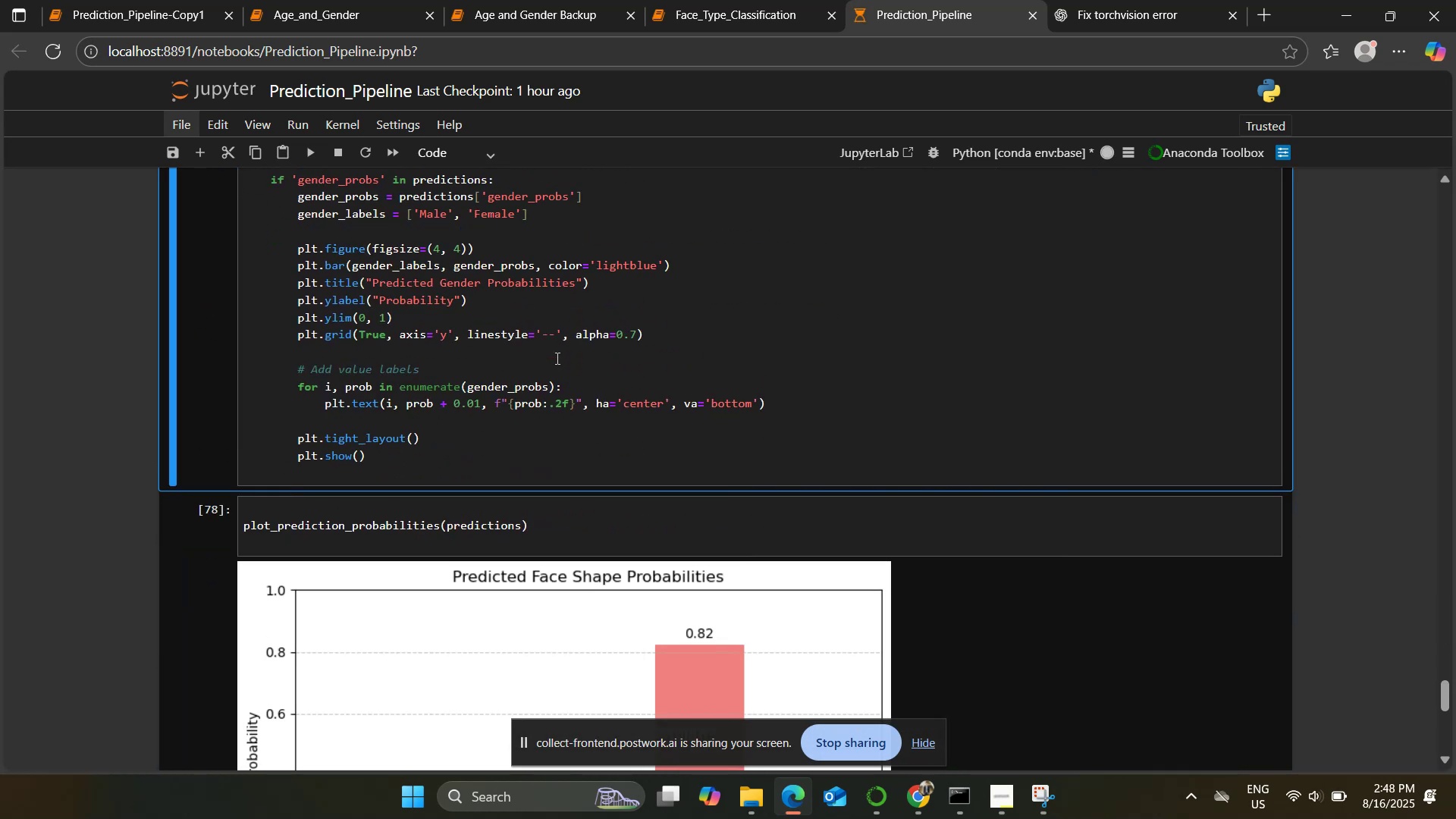 
scroll: coordinate [557, 357], scroll_direction: up, amount: 8.0
 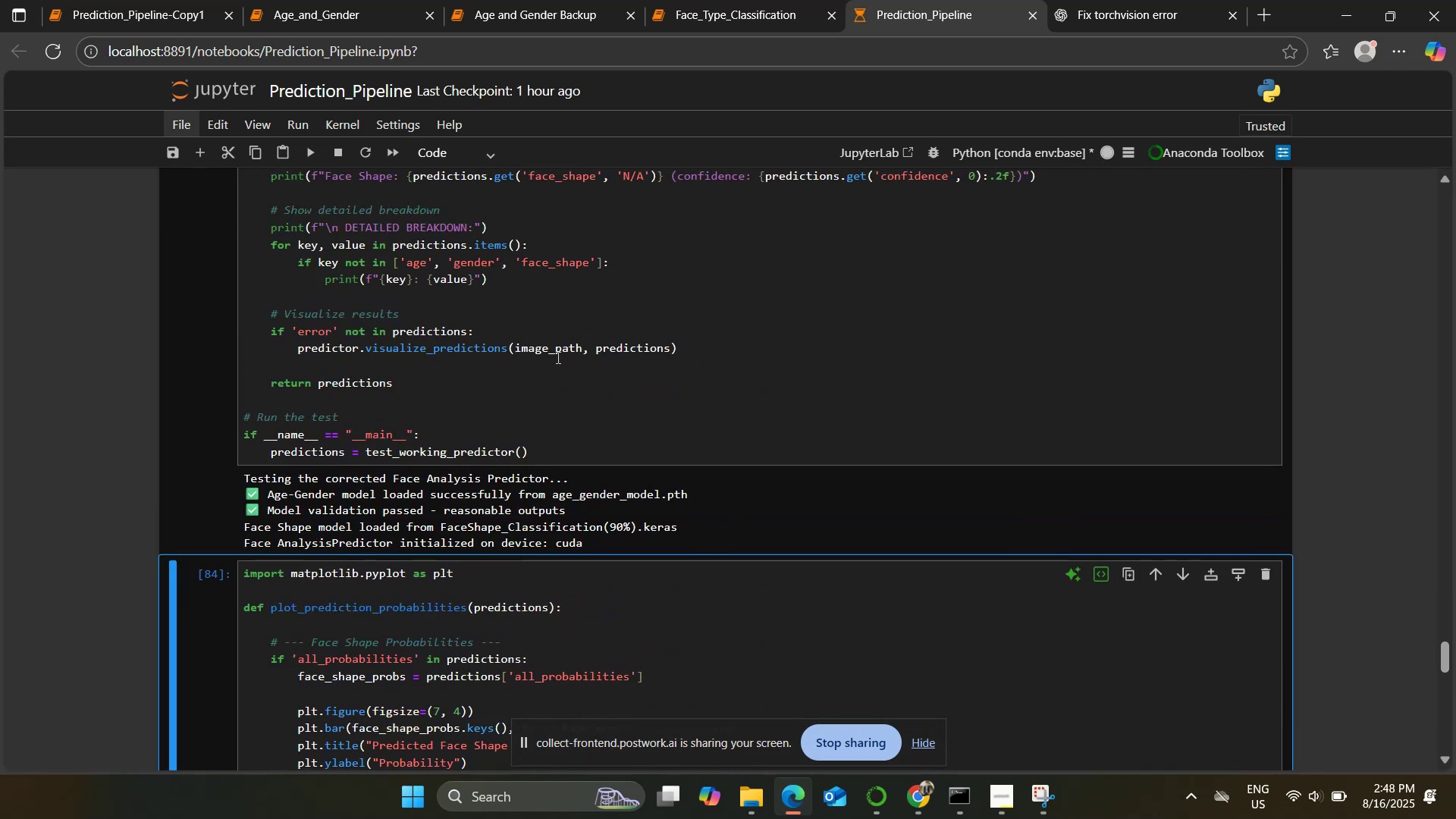 
scroll: coordinate [557, 357], scroll_direction: down, amount: 6.0
 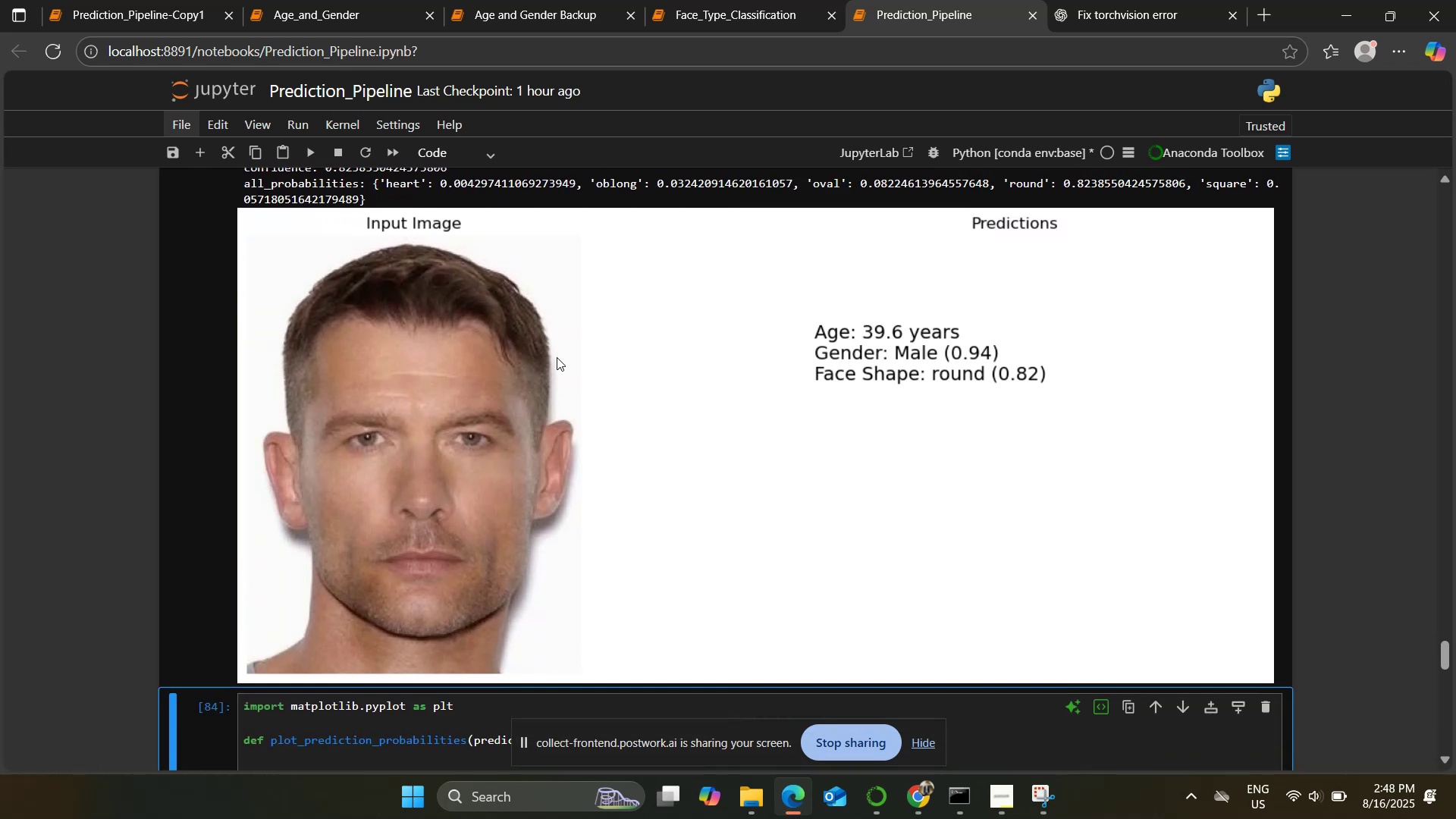 
scroll: coordinate [557, 357], scroll_direction: none, amount: 0.0
 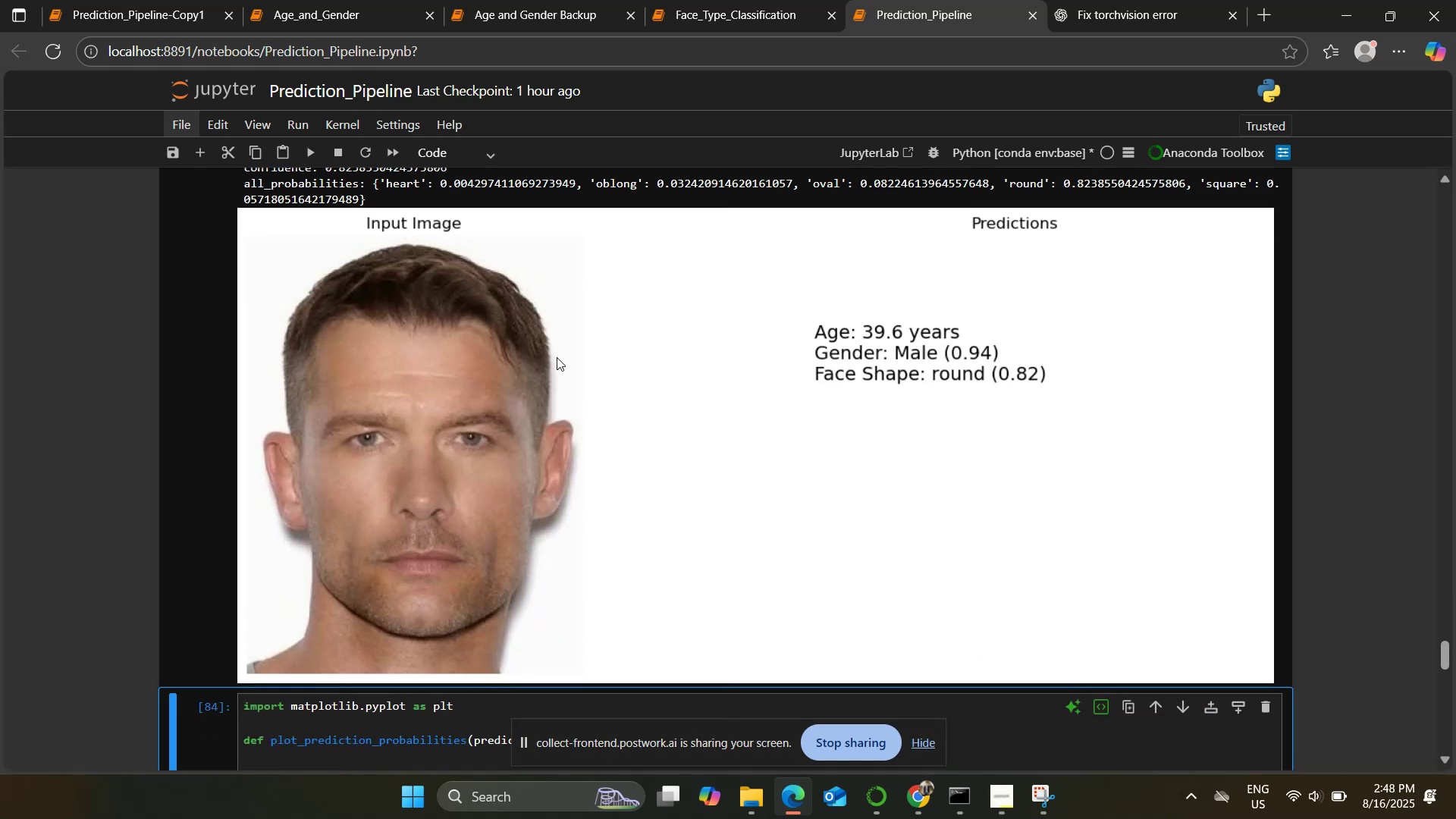 
scroll: coordinate [764, 535], scroll_direction: up, amount: 22.0
 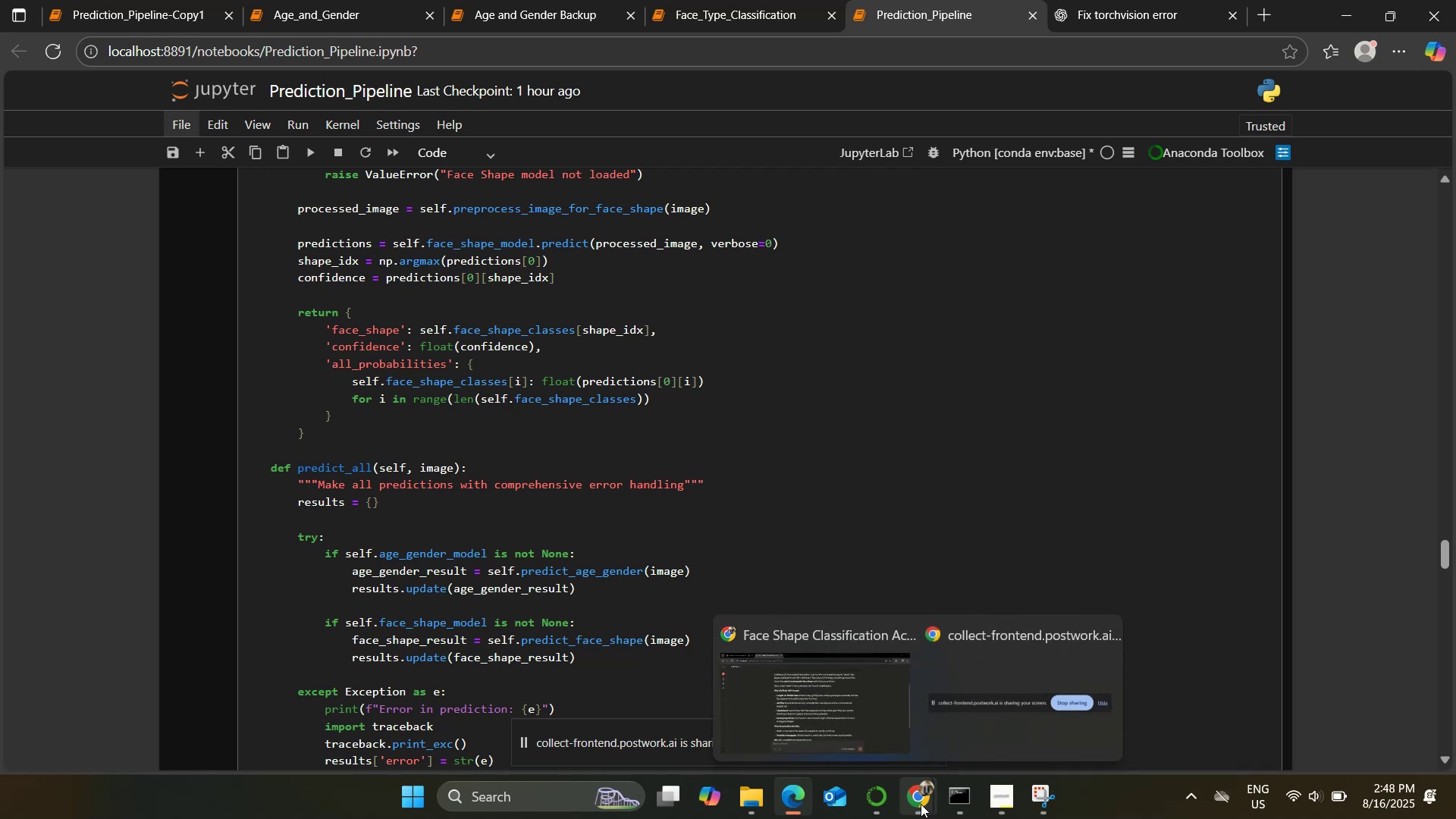 
left_click([890, 735])
 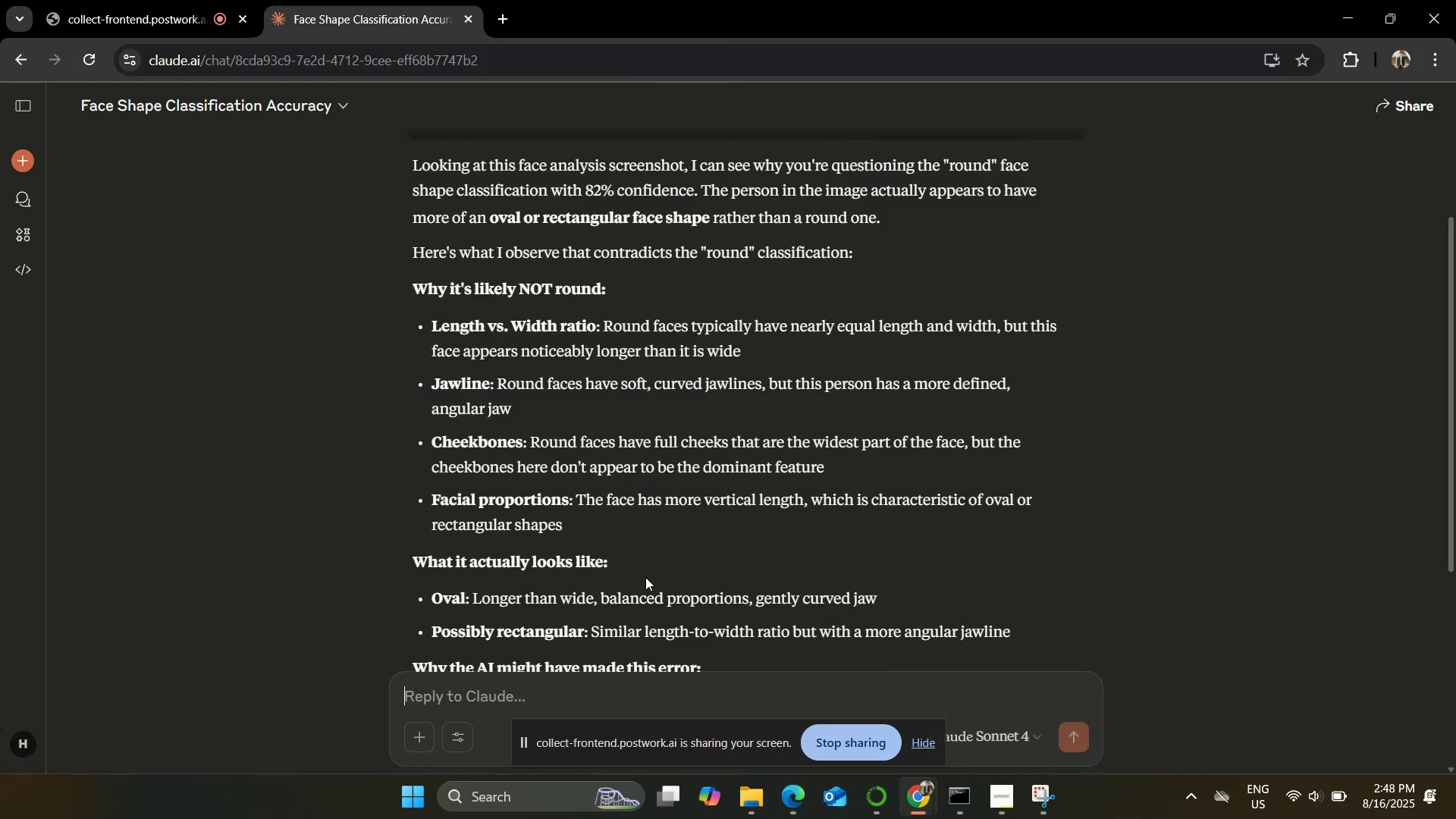 
scroll: coordinate [304, 522], scroll_direction: up, amount: 1.0
 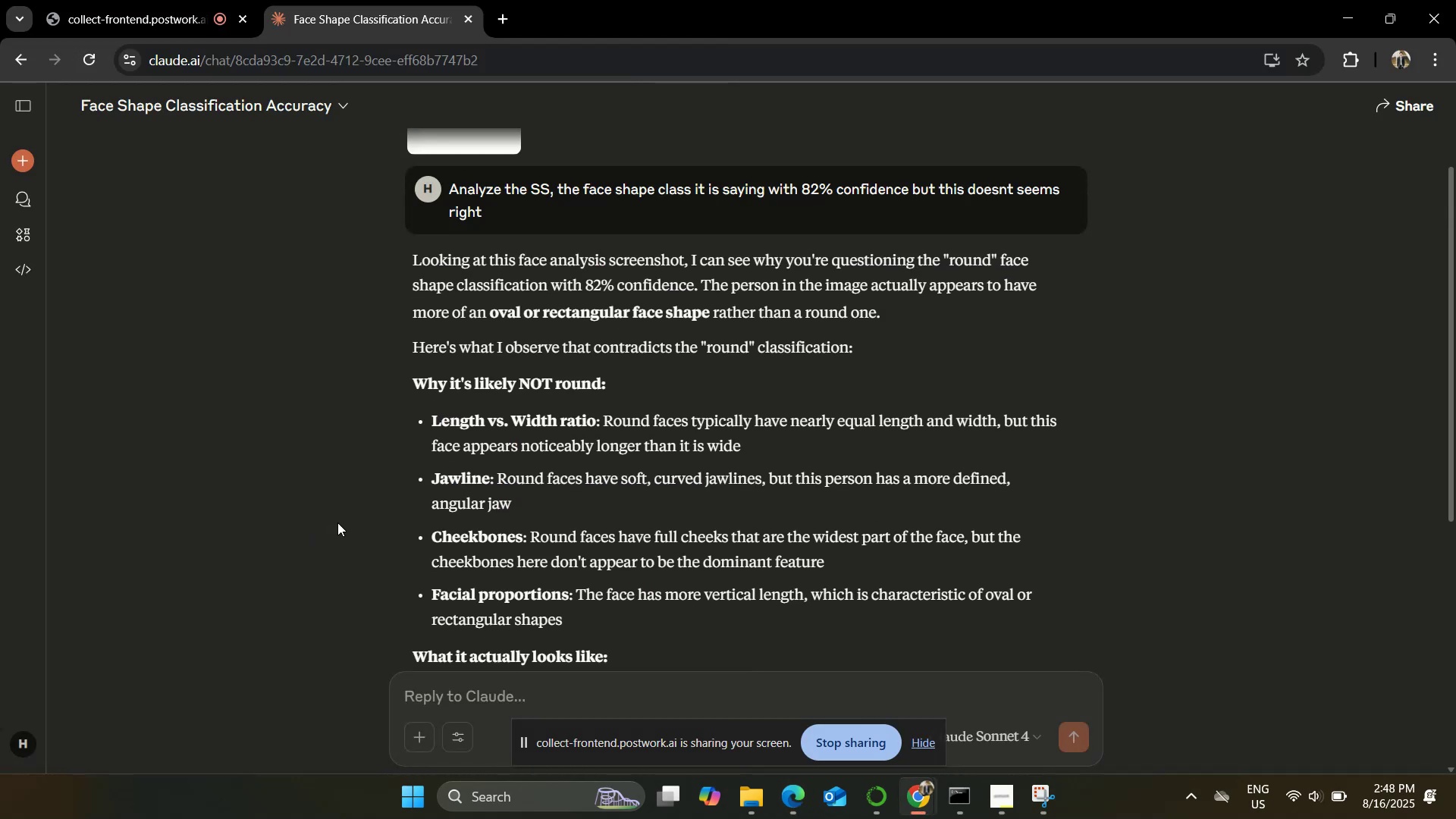 
scroll: coordinate [337, 522], scroll_direction: down, amount: 5.0
 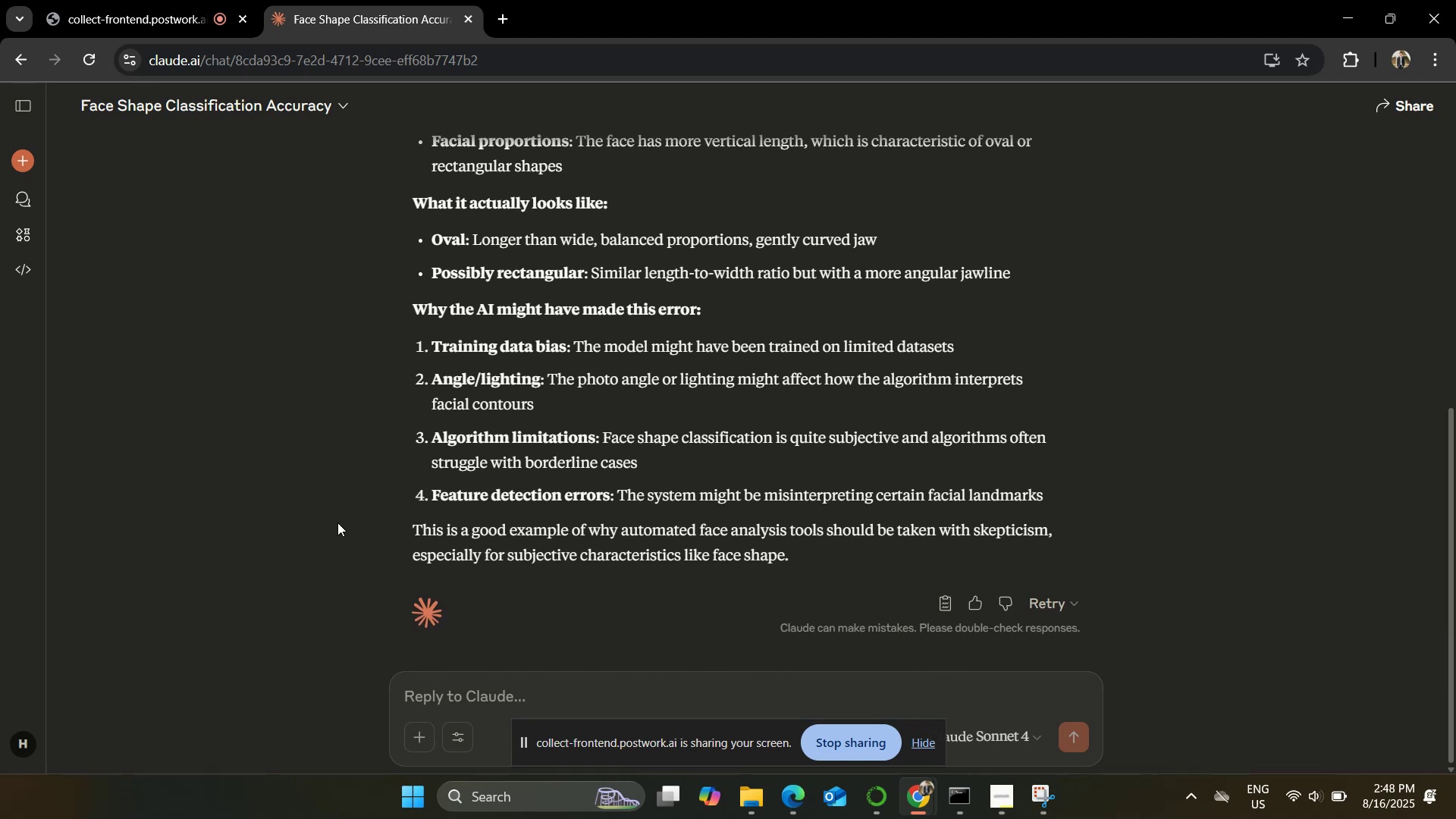 
wait(10.35)
 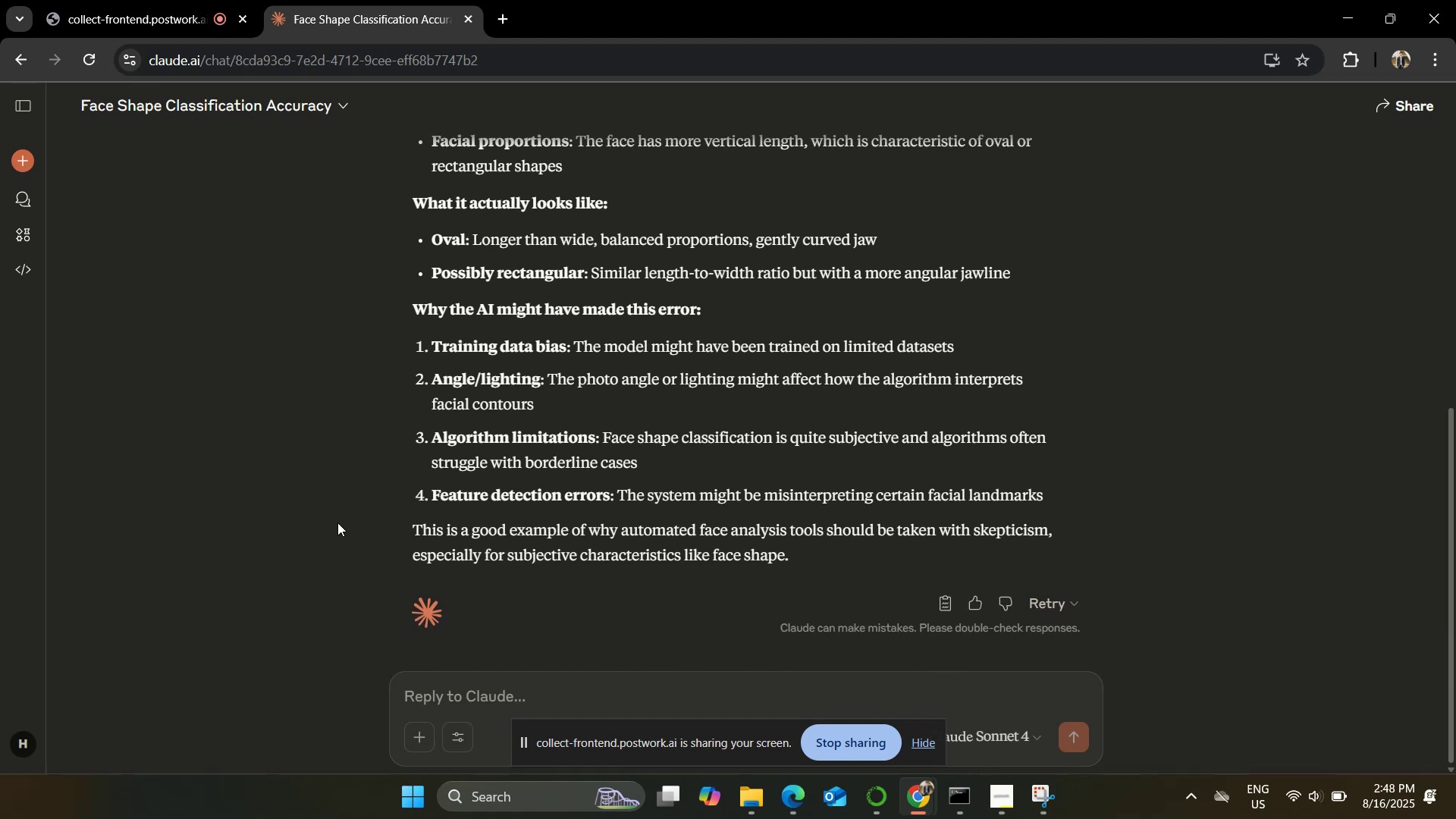 
type(the thing is )
 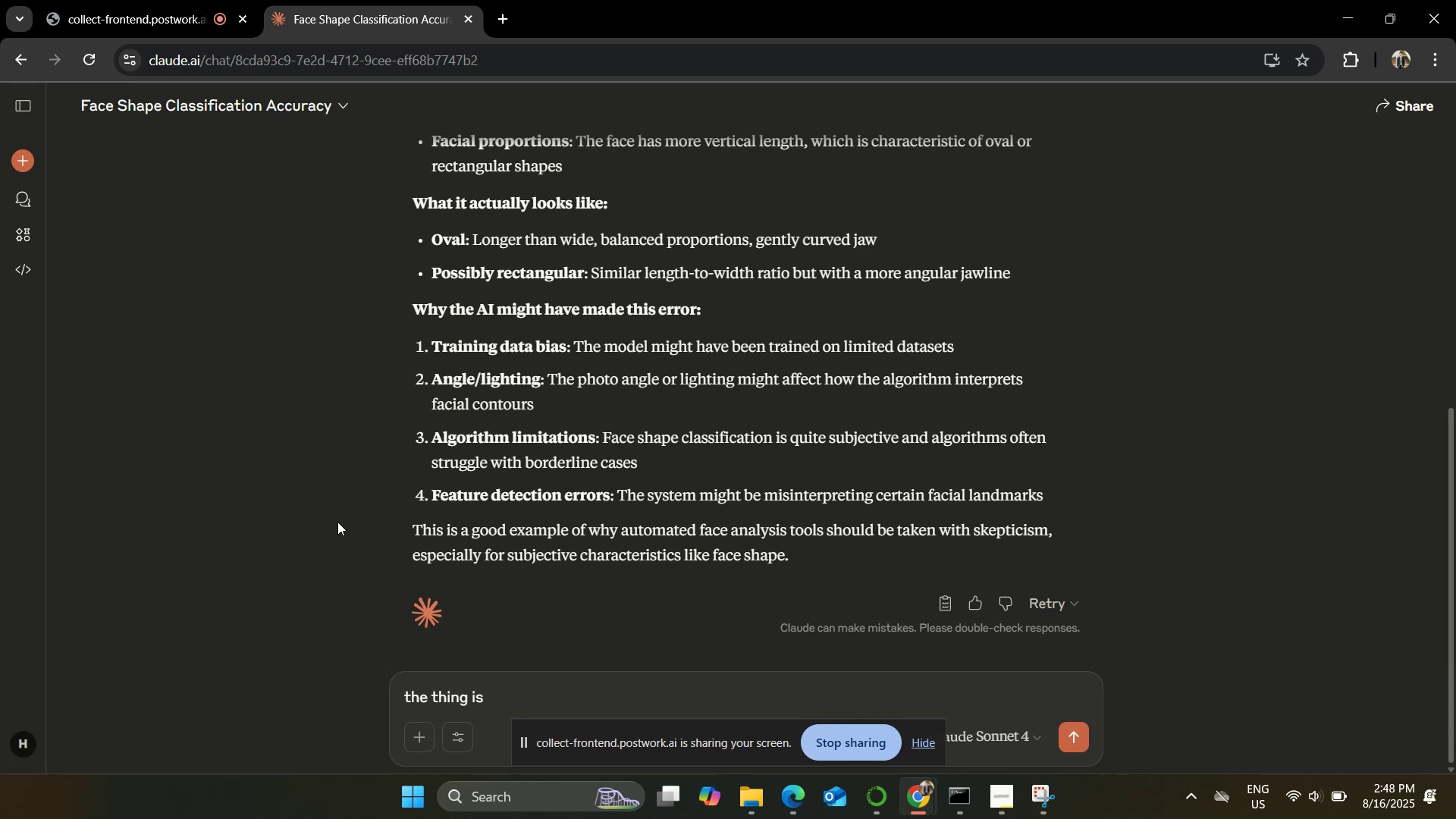 
key(Control+ControlLeft)
 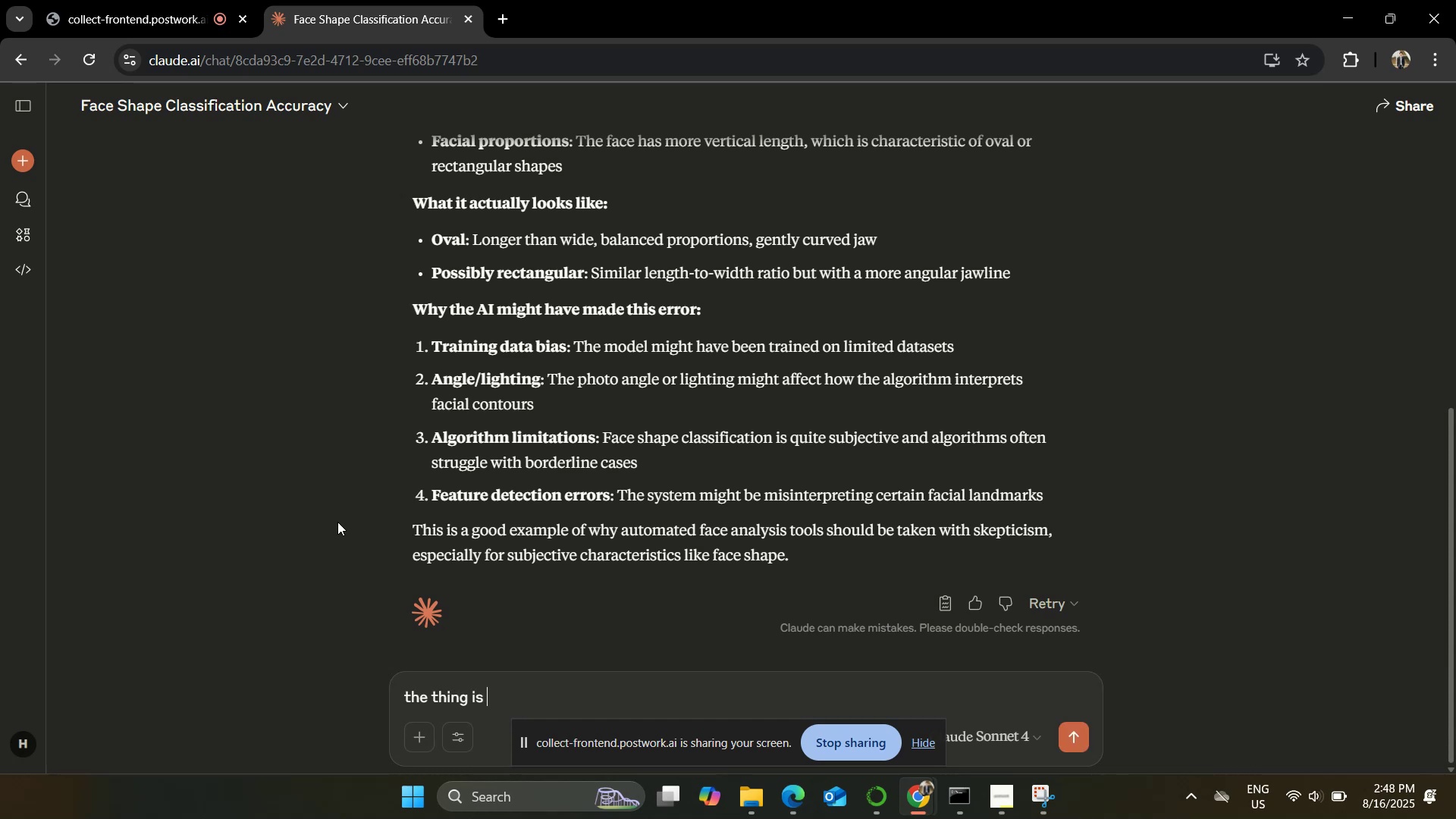 
key(Control+A)
 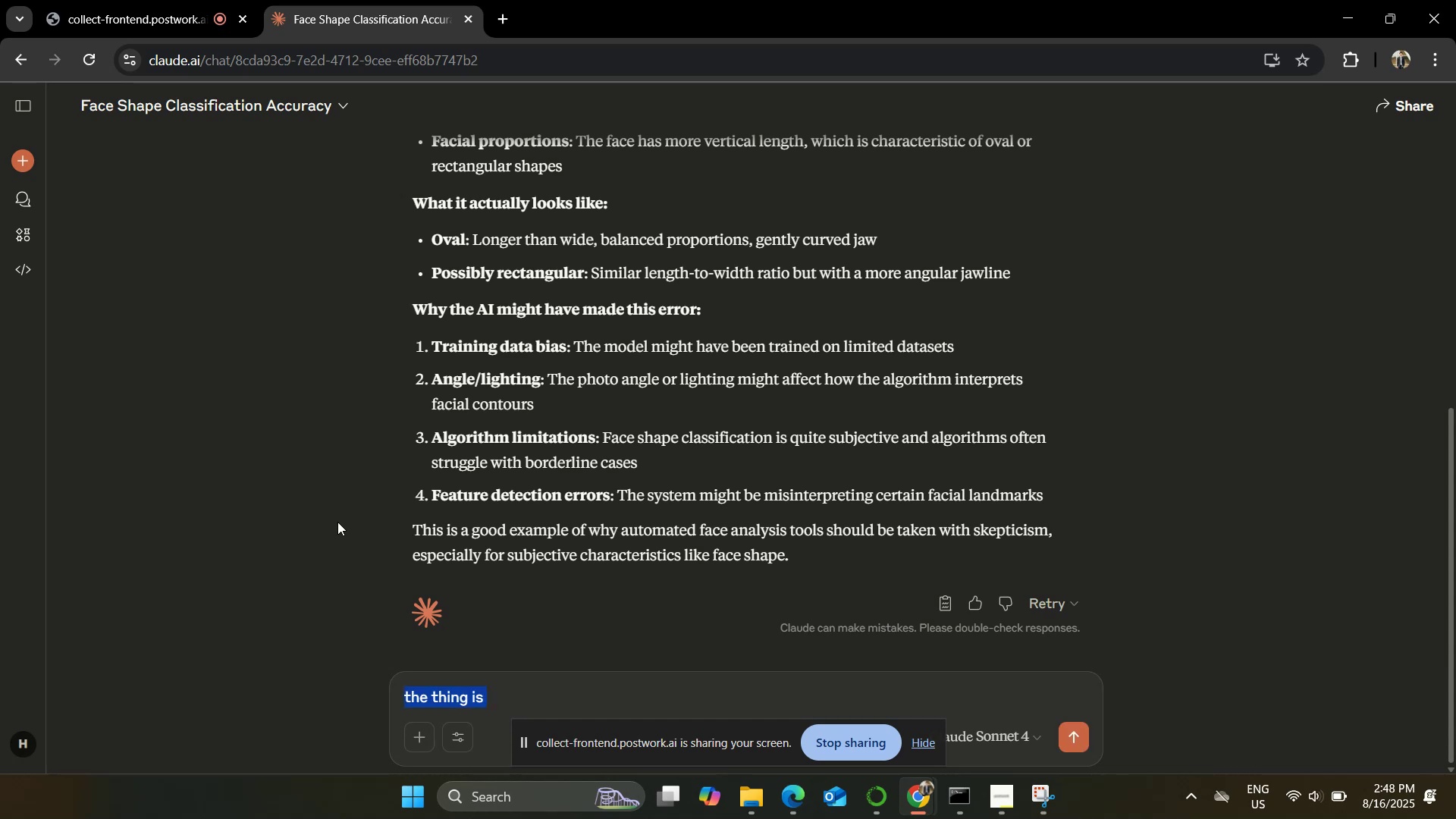 
type(be)
key(Backspace)
key(Backspace)
type(i did an earlier analysis in which image was not fully cropped am)
key(Backspace)
type(n)
key(Backspace)
key(Backspace)
type(like face have empty spces )
key(Backspace)
key(Backspace)
key(Backspace)
key(Backspace)
type(aces on either side, but after i cropped to )
key(Backspace)
key(Backspace)
key(Backspace)
type(so only the face is visible the cofience increase but class is wrong earlier it was saying oval with 34% confidence)
 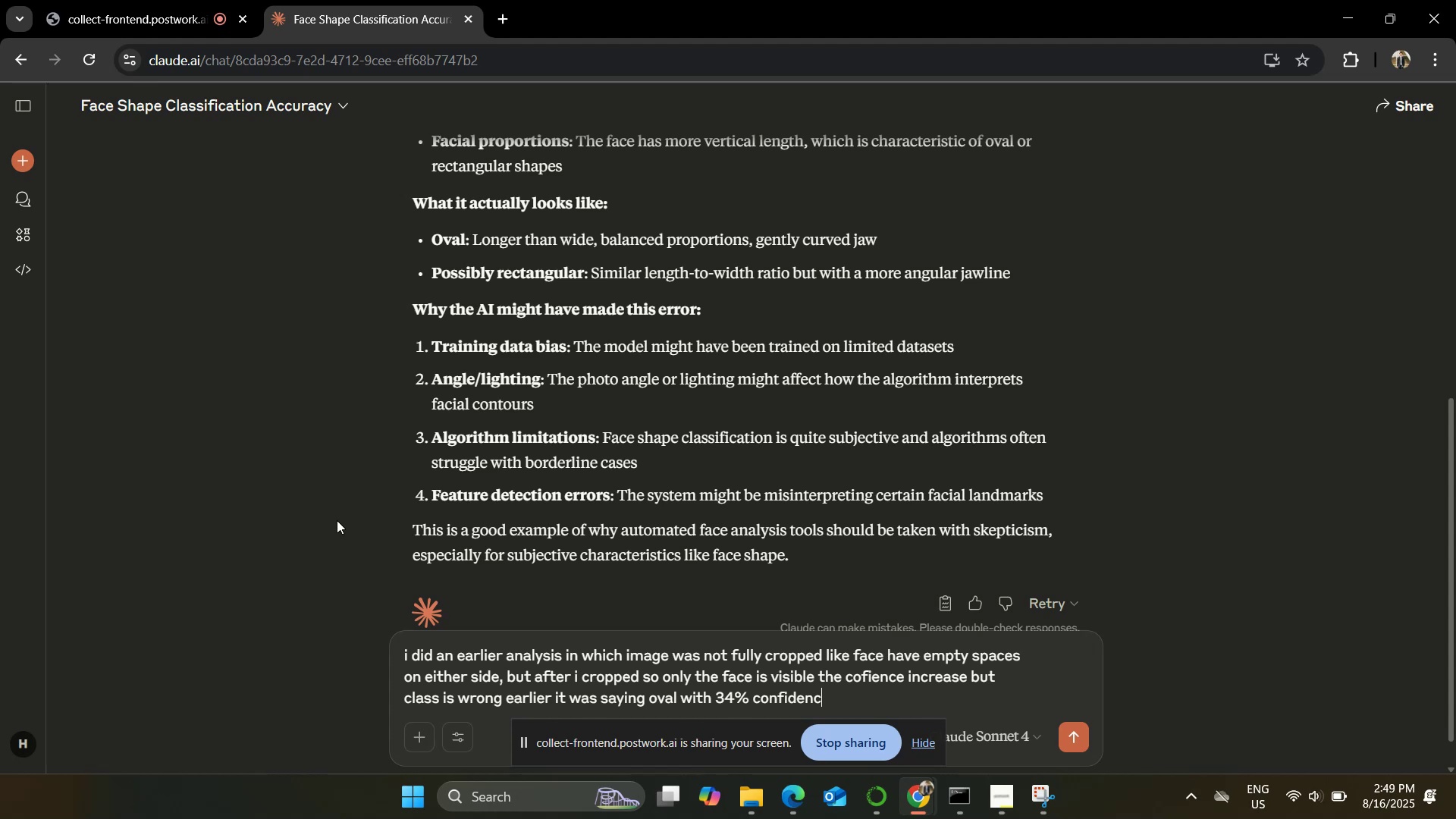 
key(Enter)
 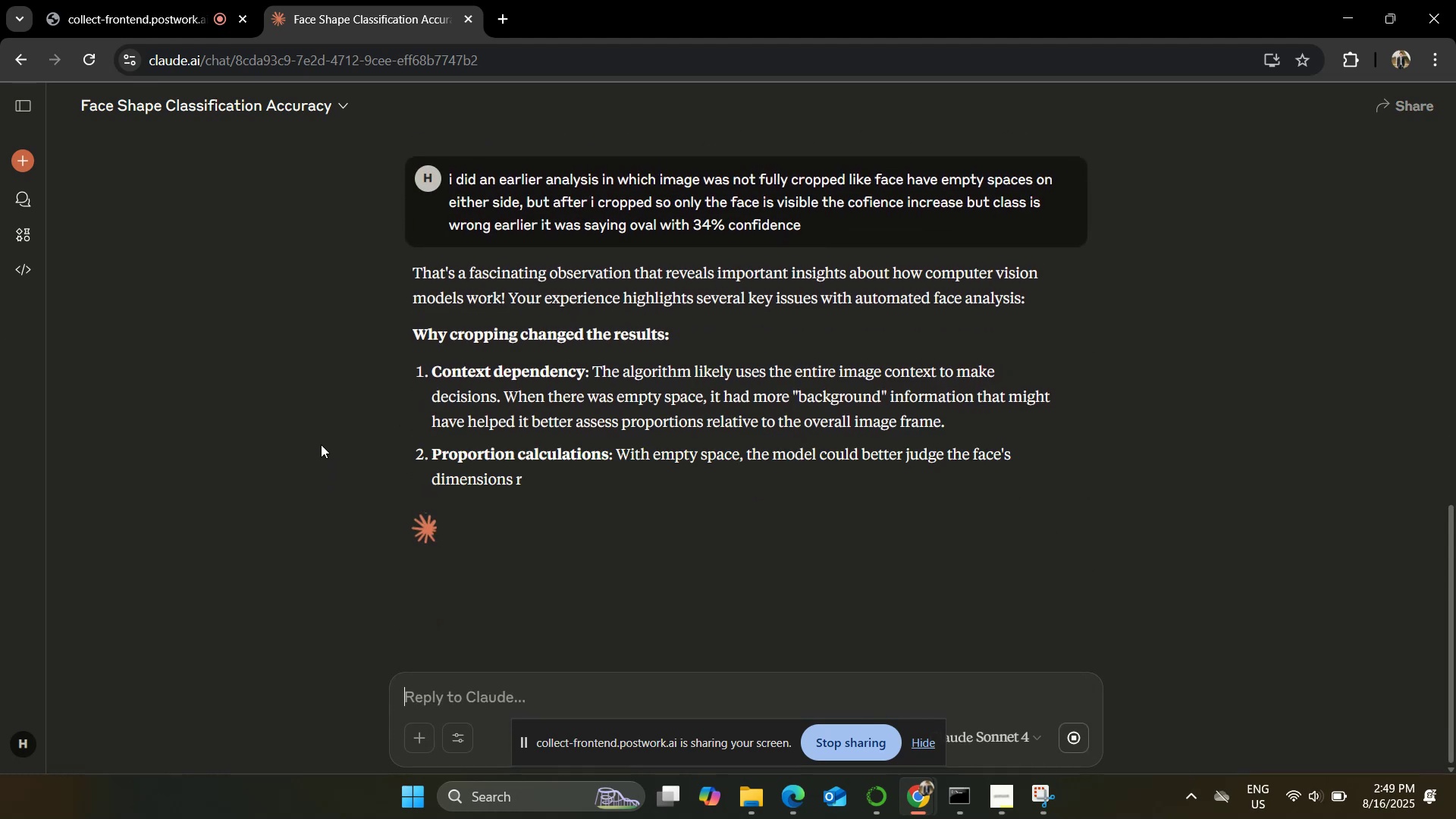 
wait(11.74)
 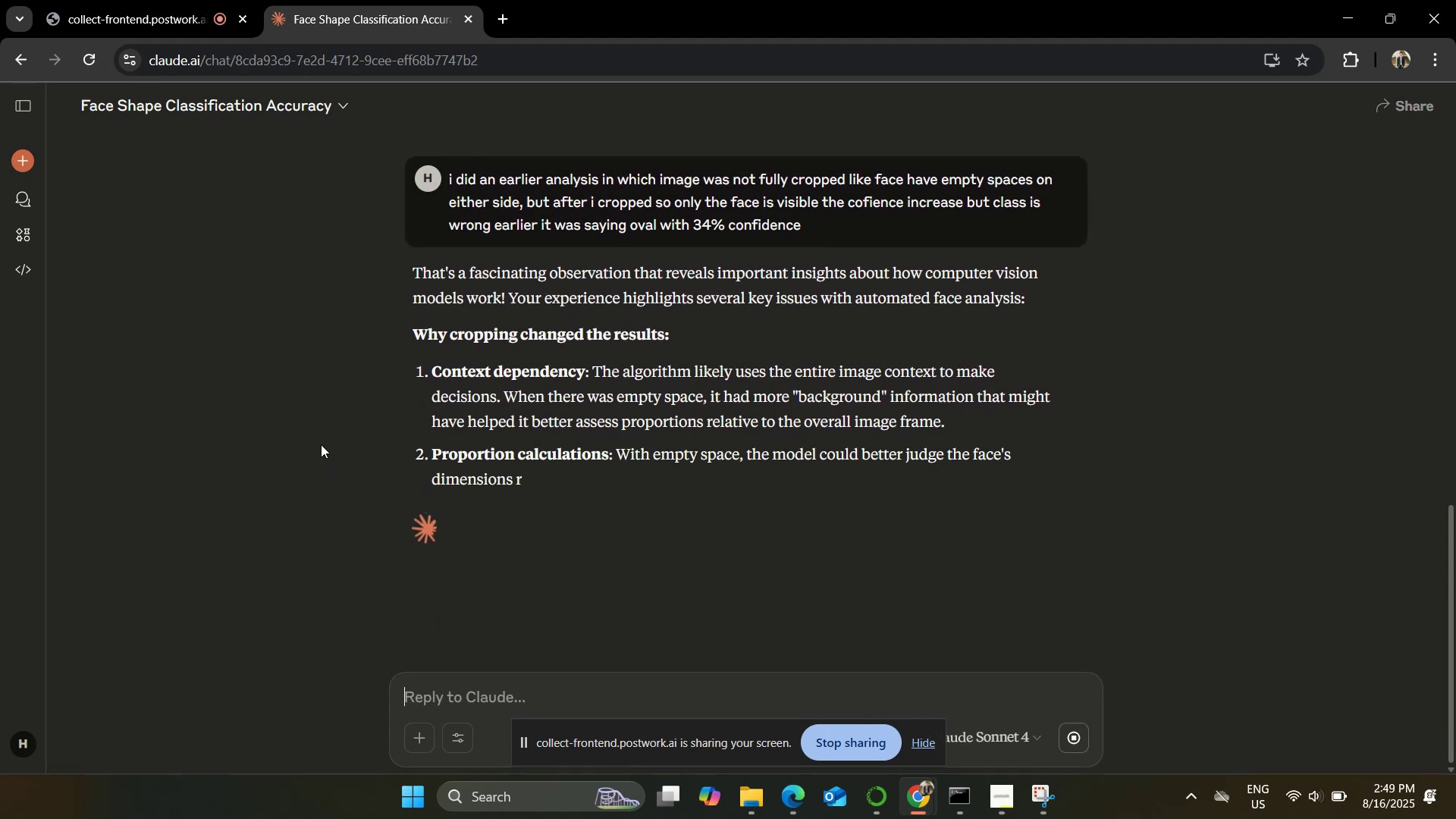 
scroll: coordinate [333, 426], scroll_direction: down, amount: 3.0
 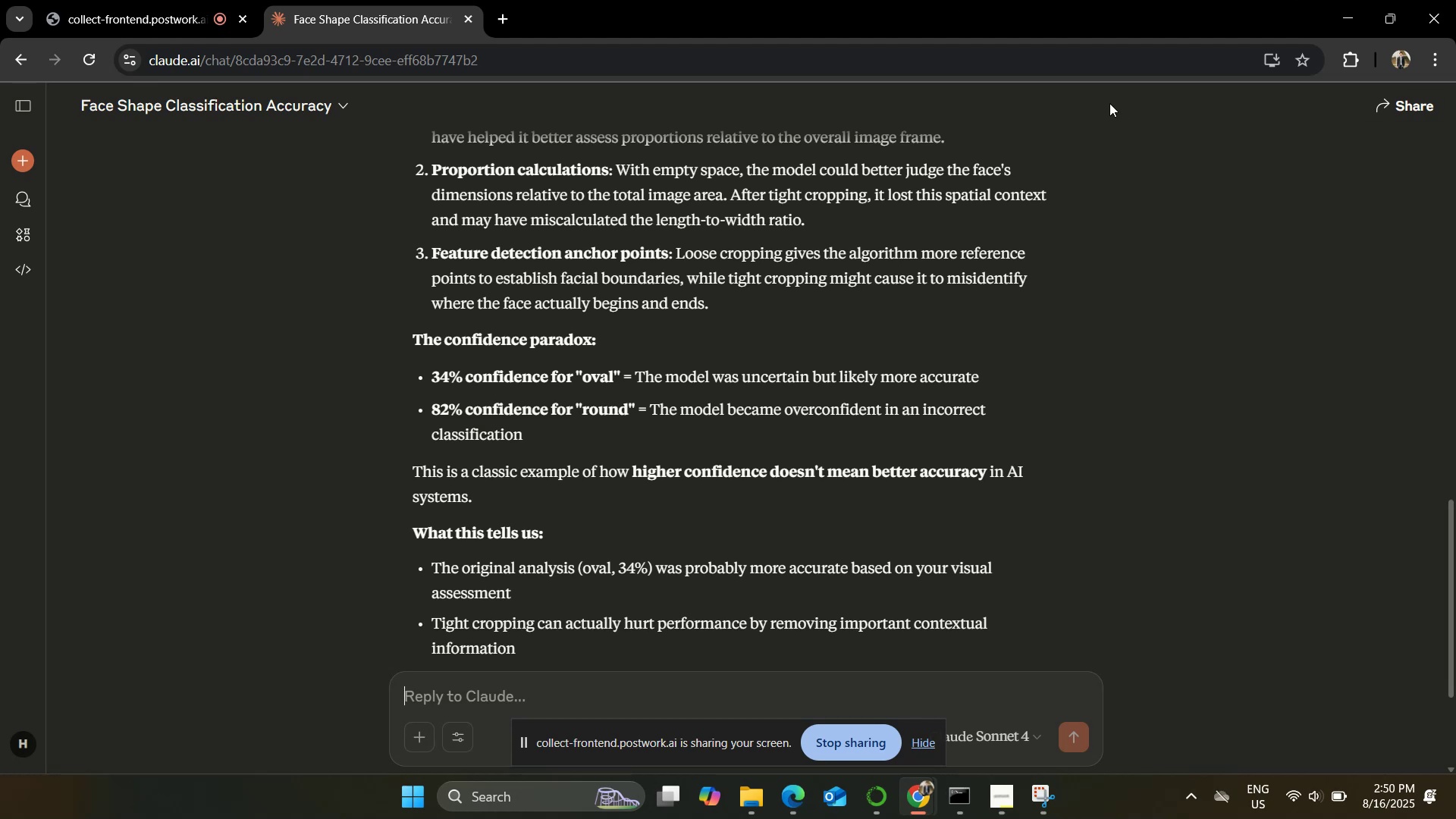 
wait(46.6)
 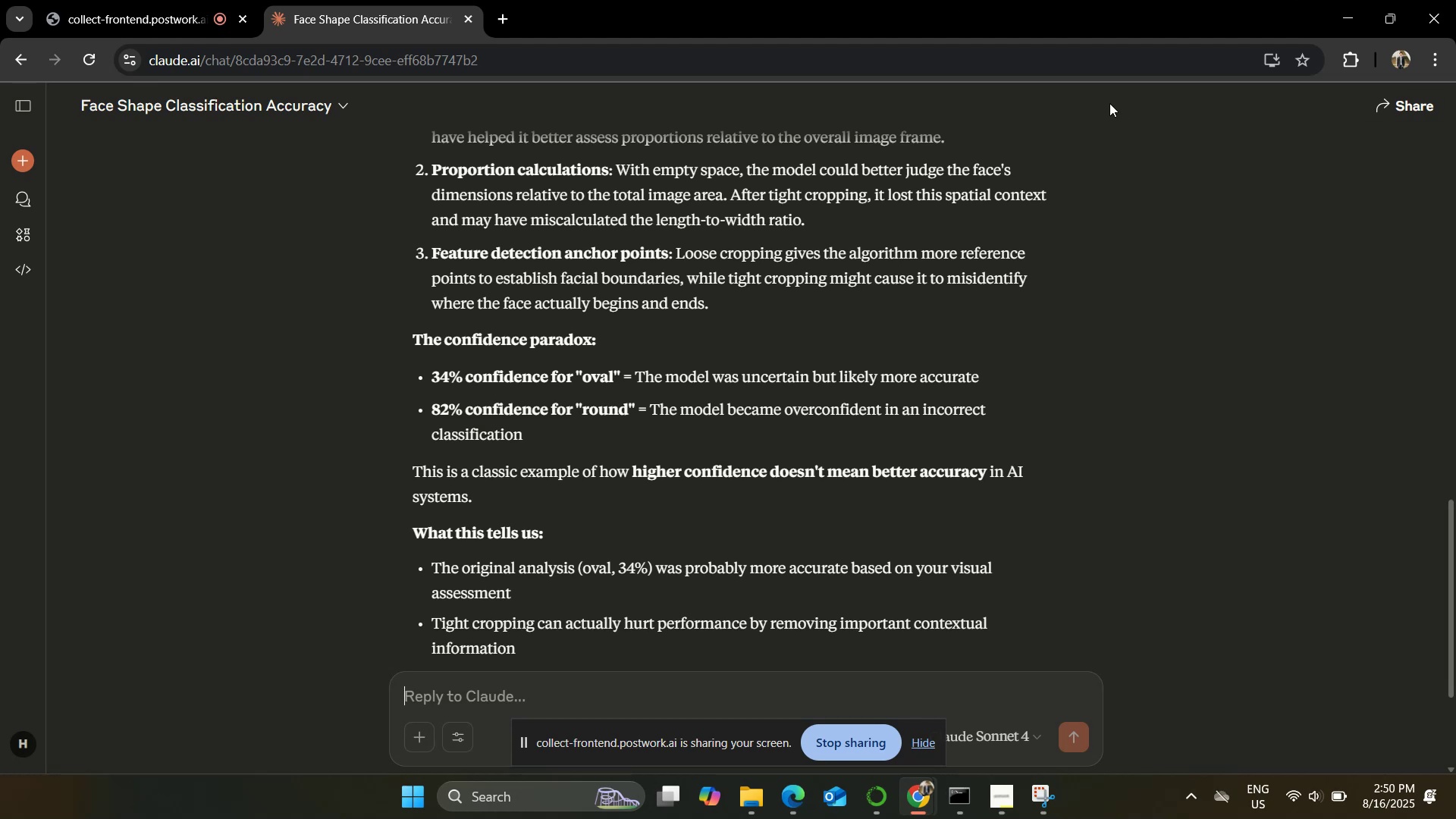 
mouse_move([1454, 817])
 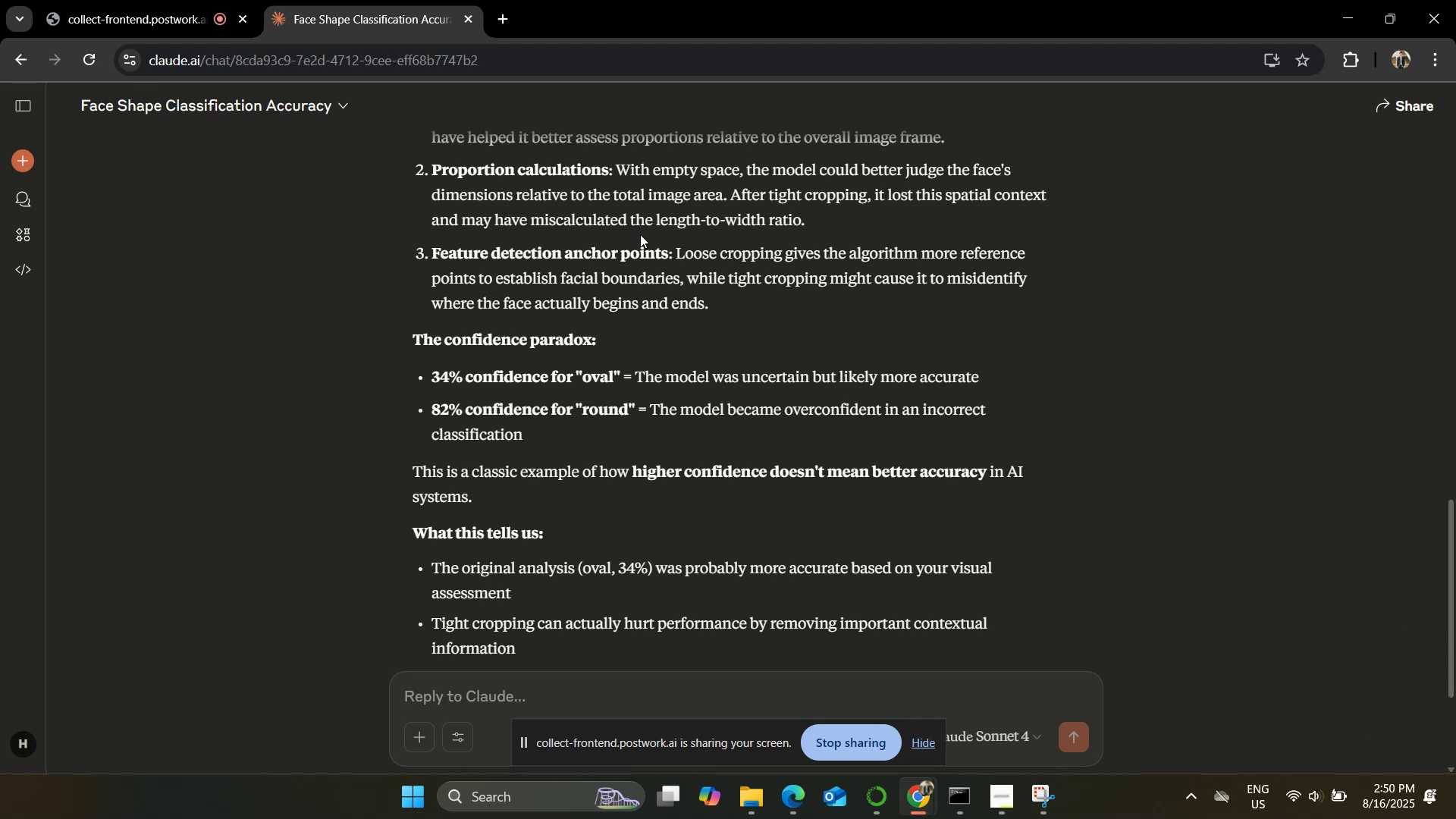 
scroll: coordinate [419, 203], scroll_direction: down, amount: 1.0
 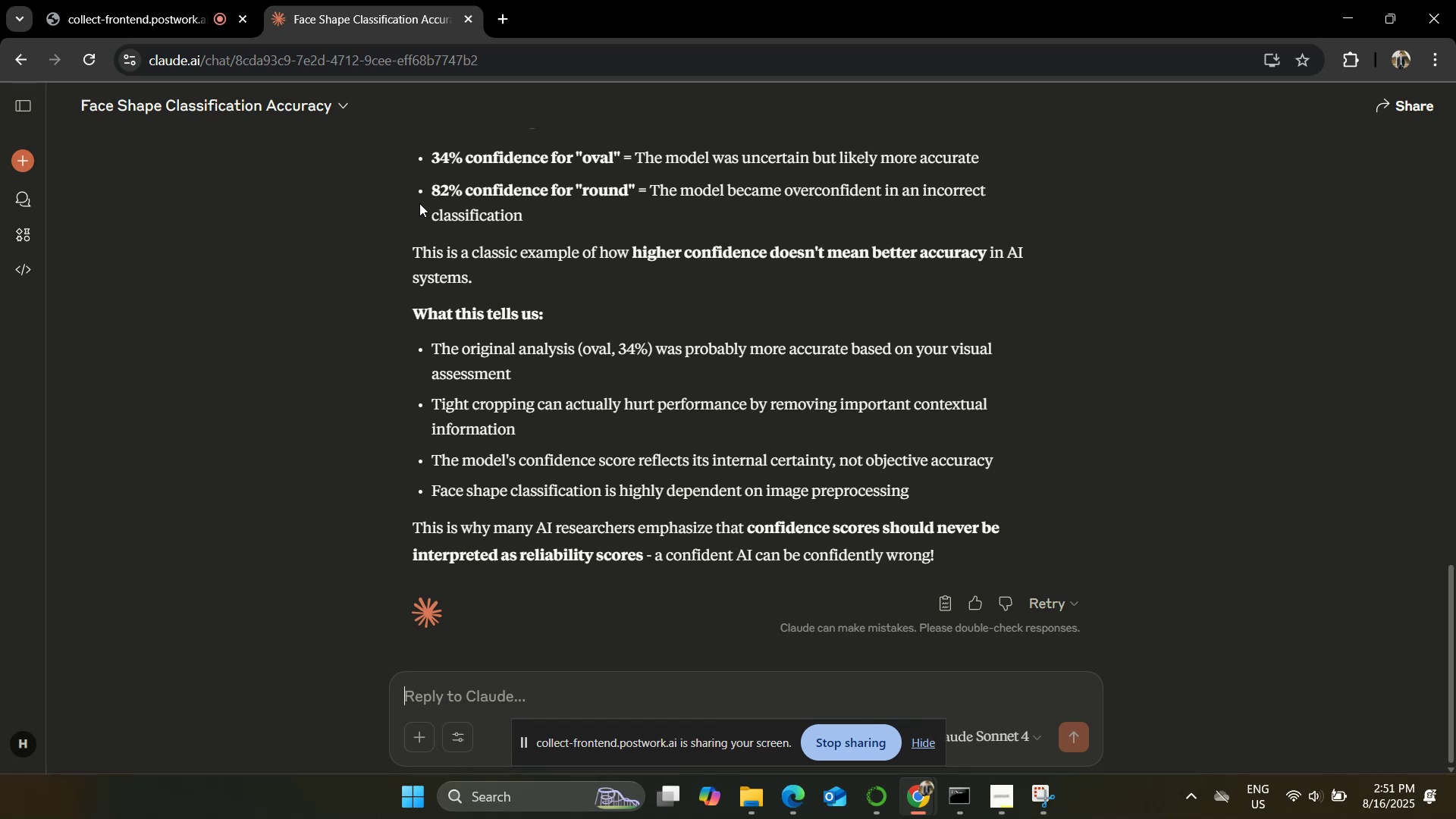 
wait(14.73)
 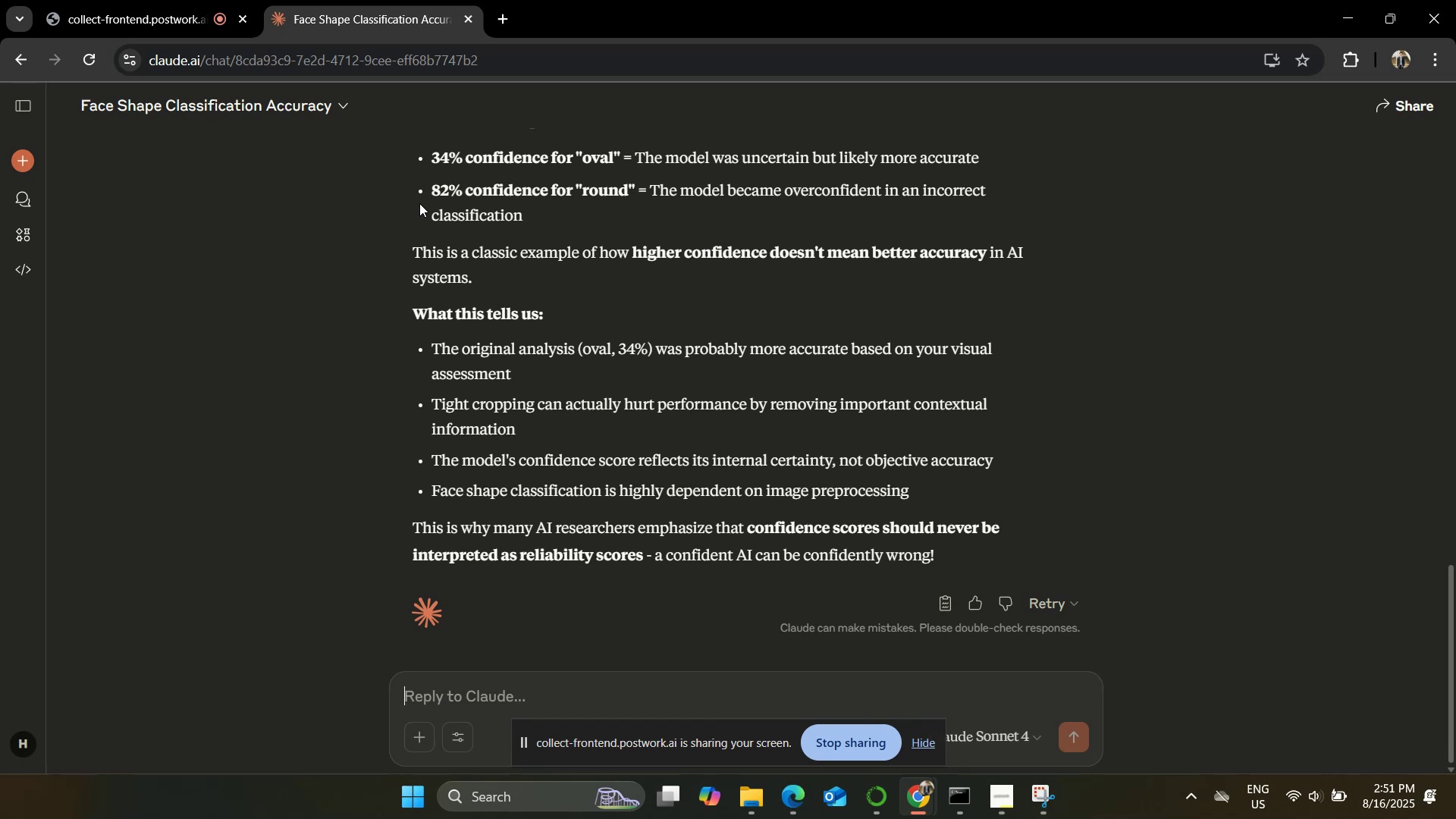 
left_click([804, 817])
 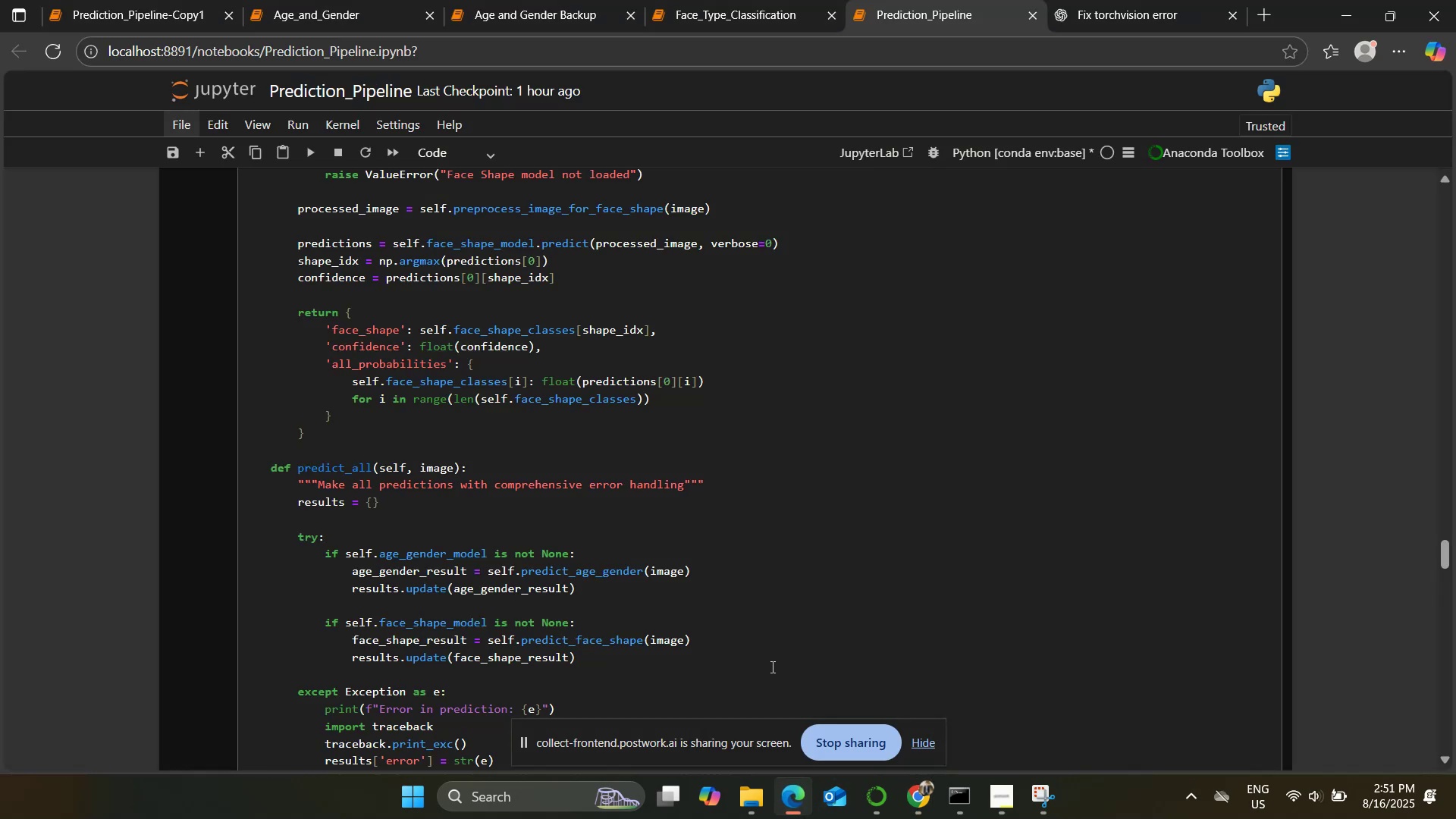 
scroll: coordinate [733, 535], scroll_direction: up, amount: 19.0
 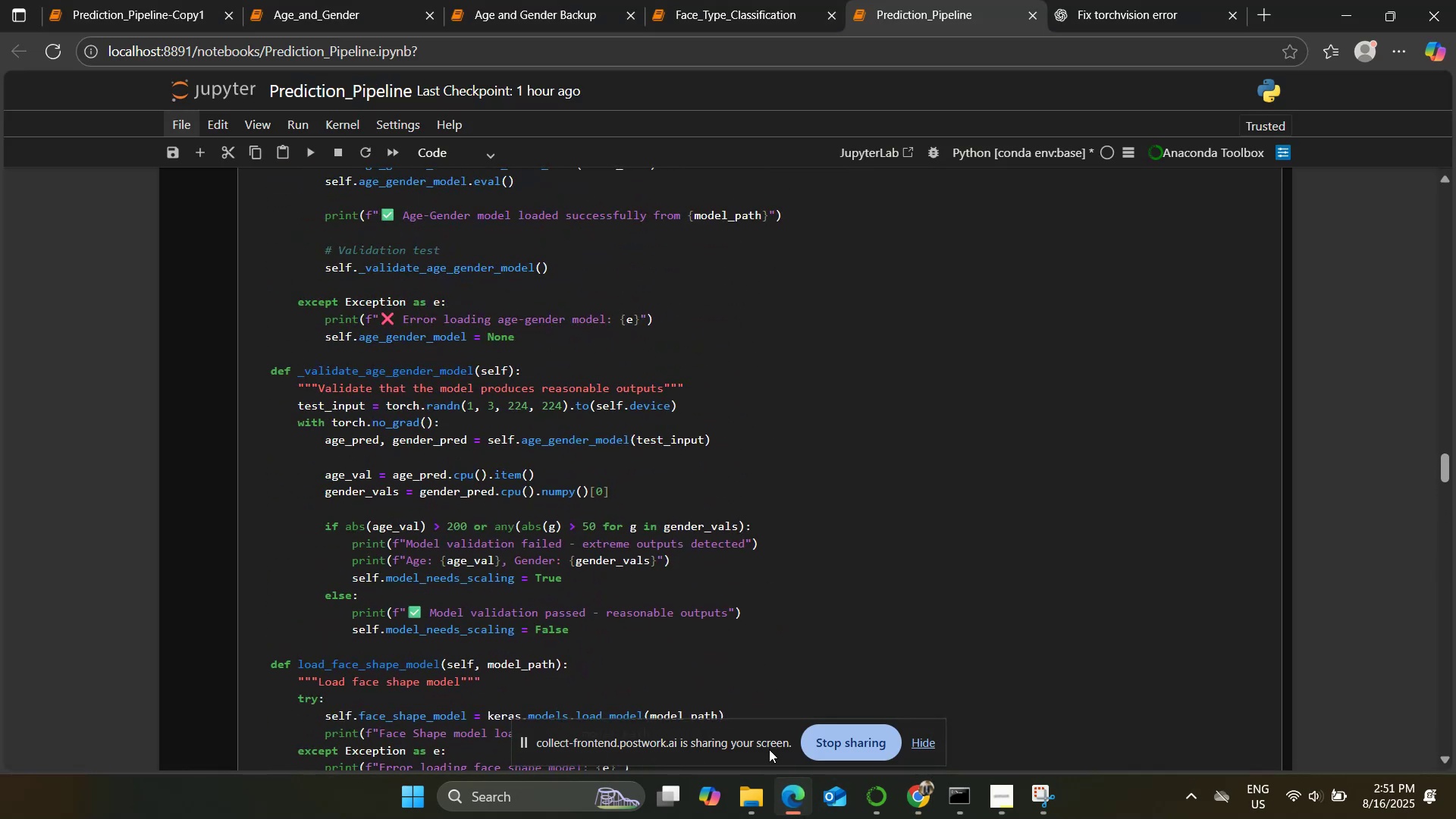 
left_click([749, 792])
 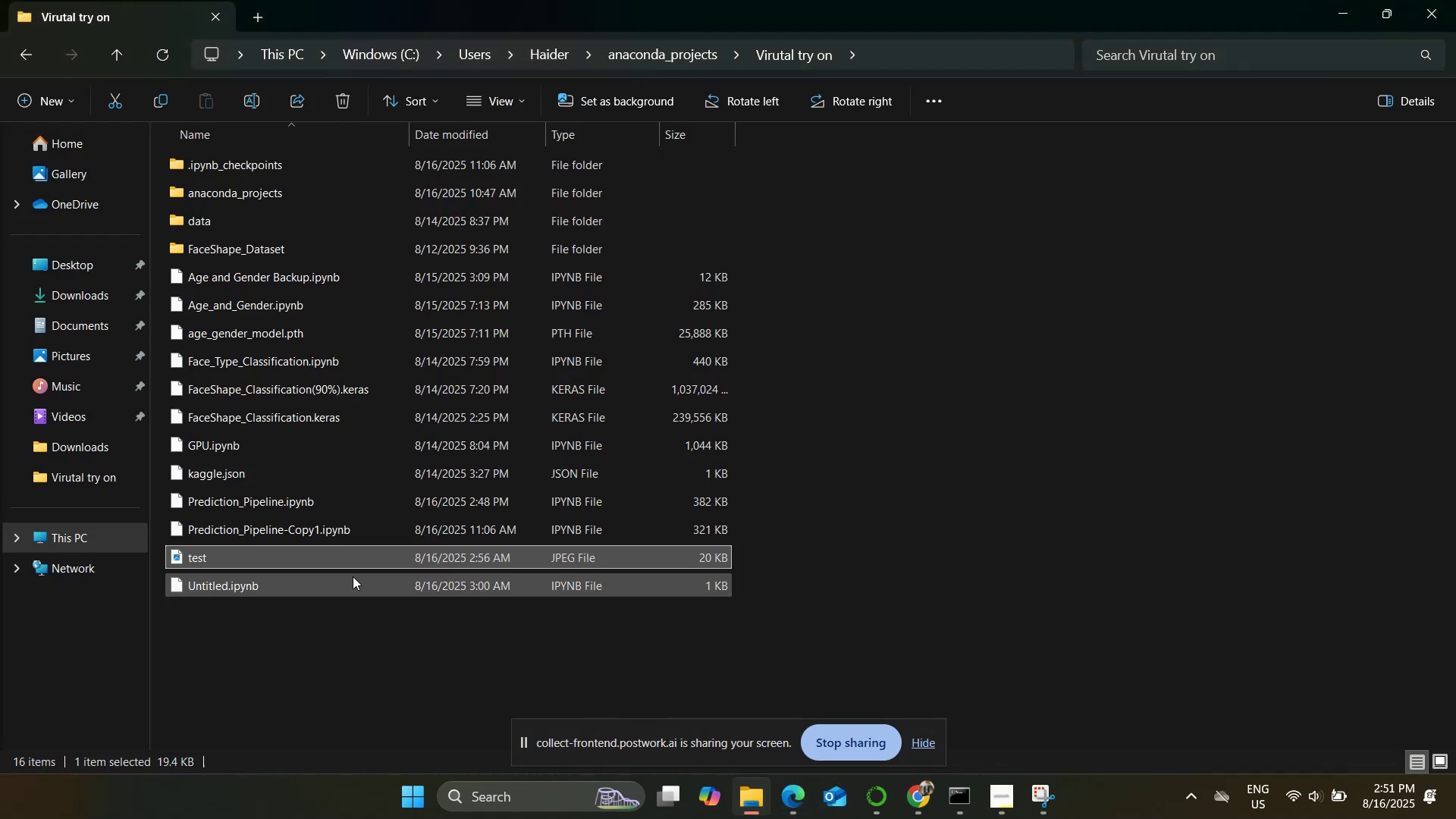 
key(Control+Z)
 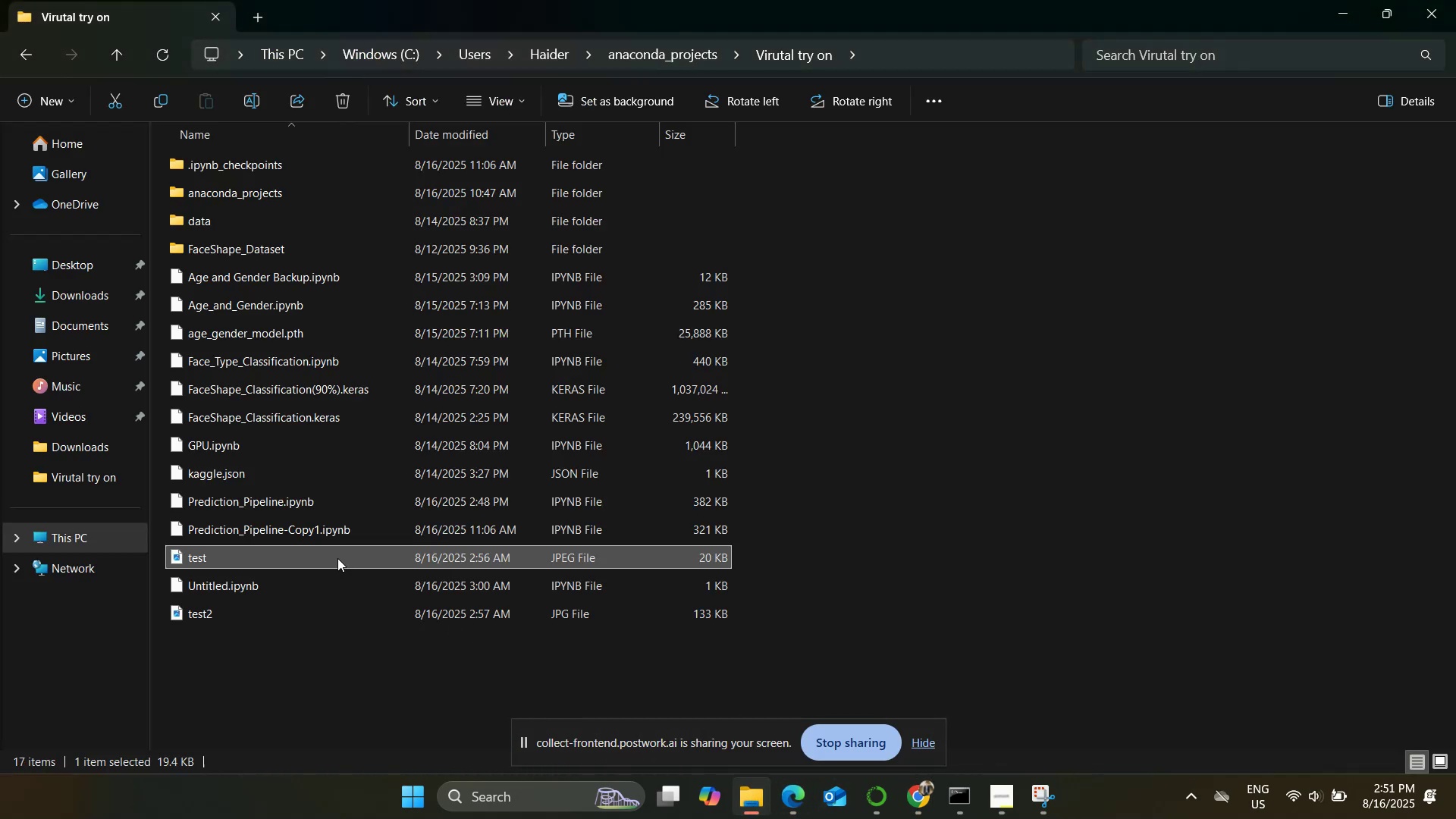 
double_click([337, 558])
 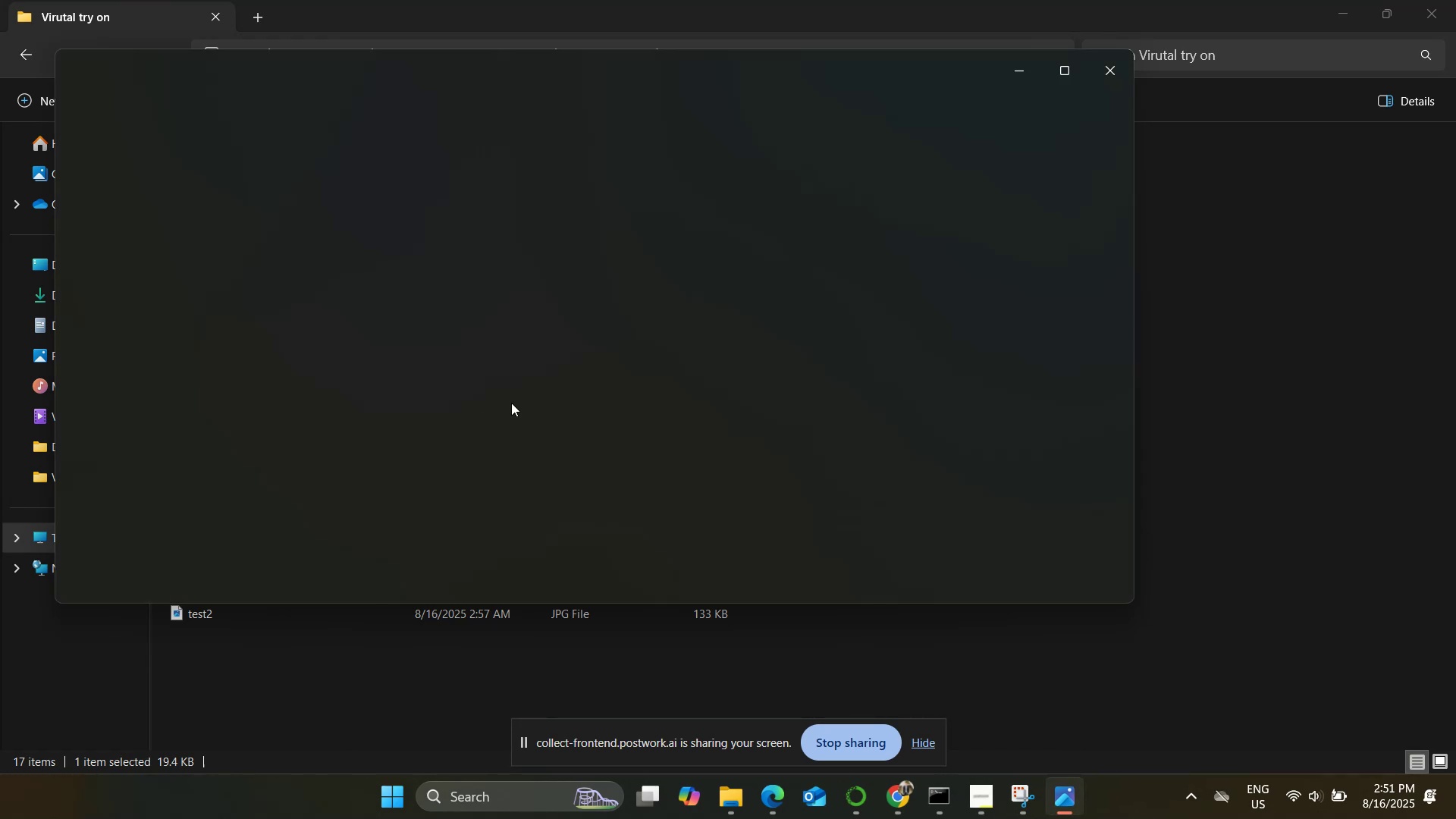 
key(Control+Z)
 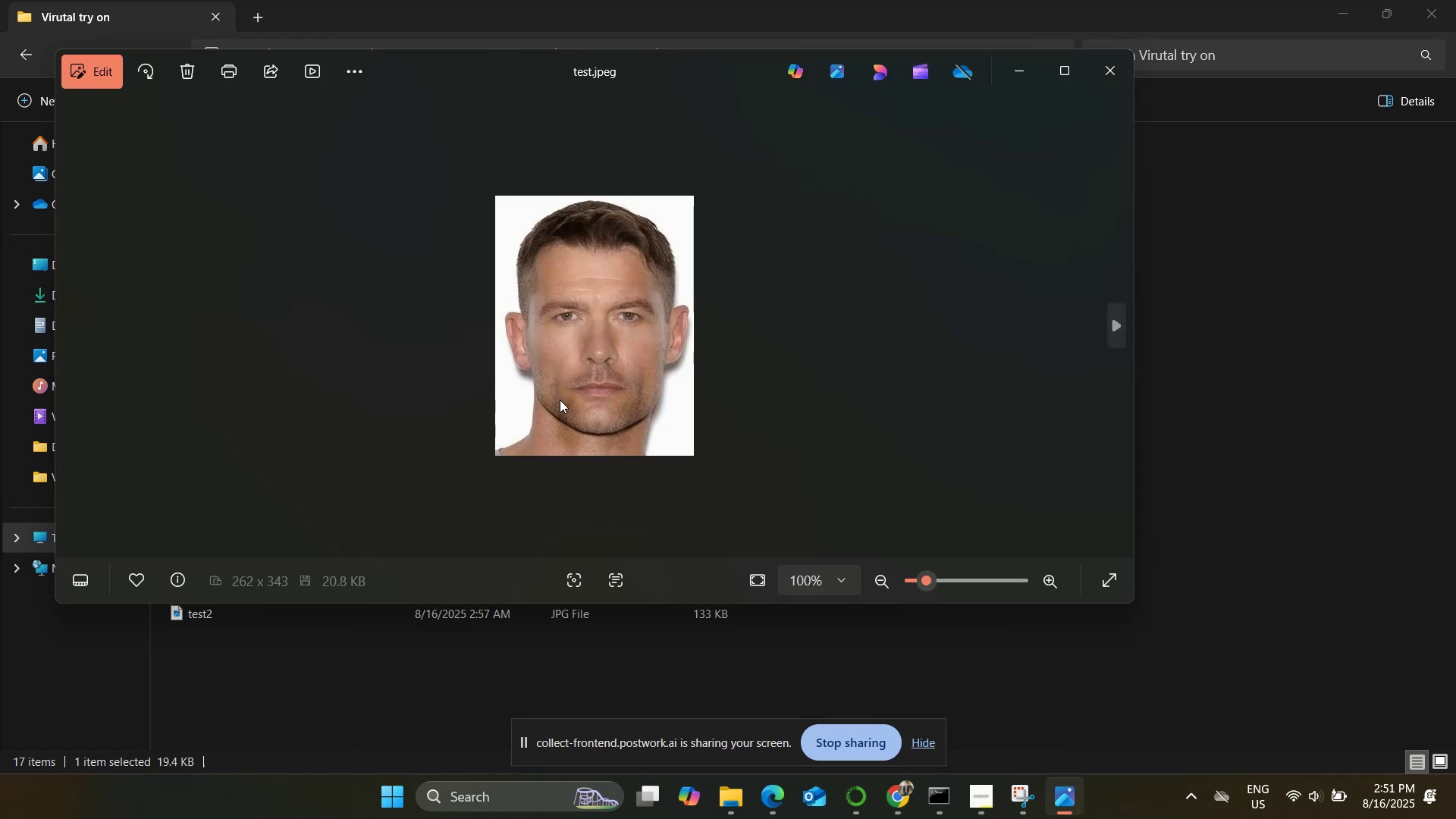 
key(Control+Z)
 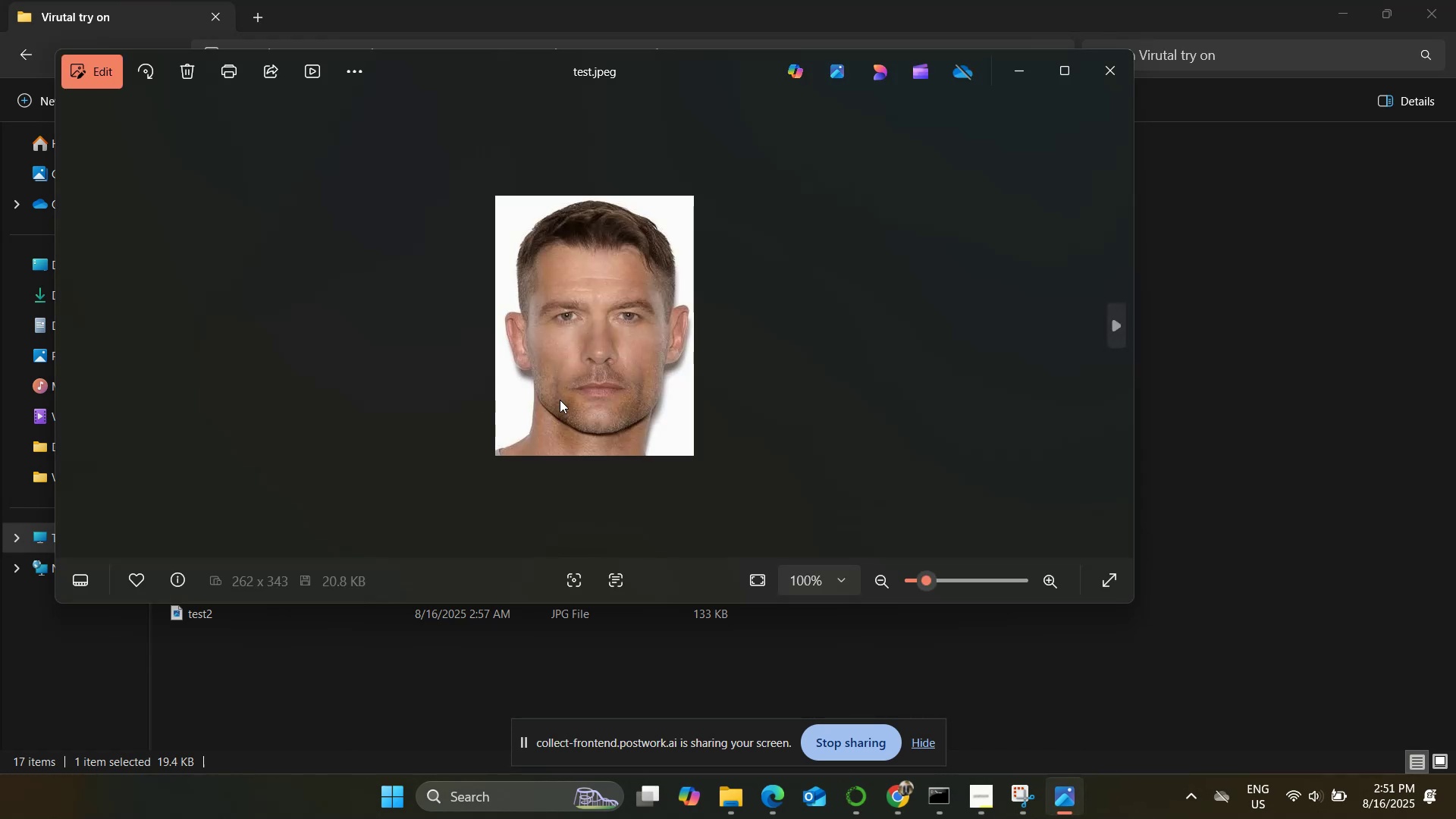 
key(Control+Z)
 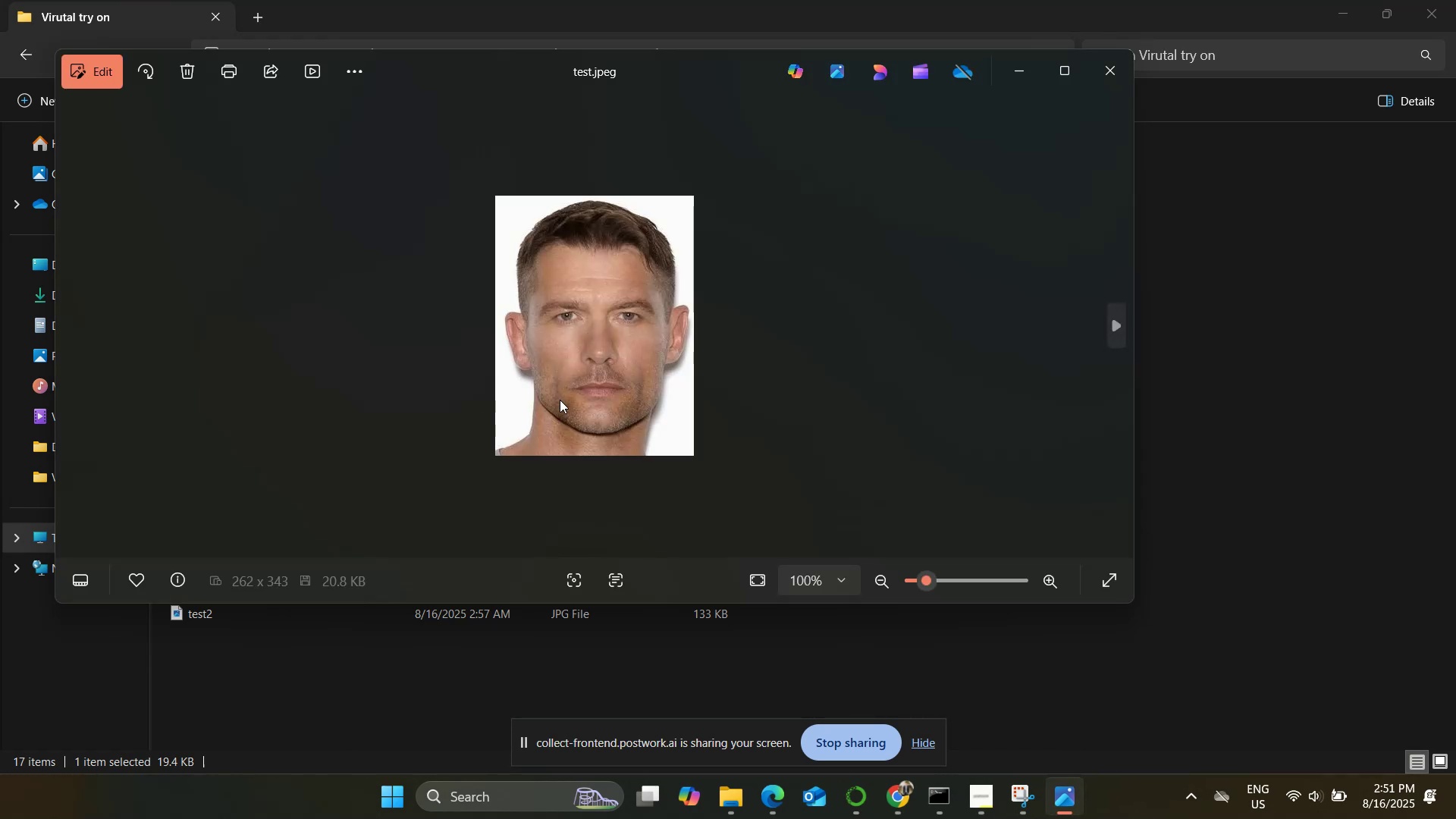 
key(Control+Z)
 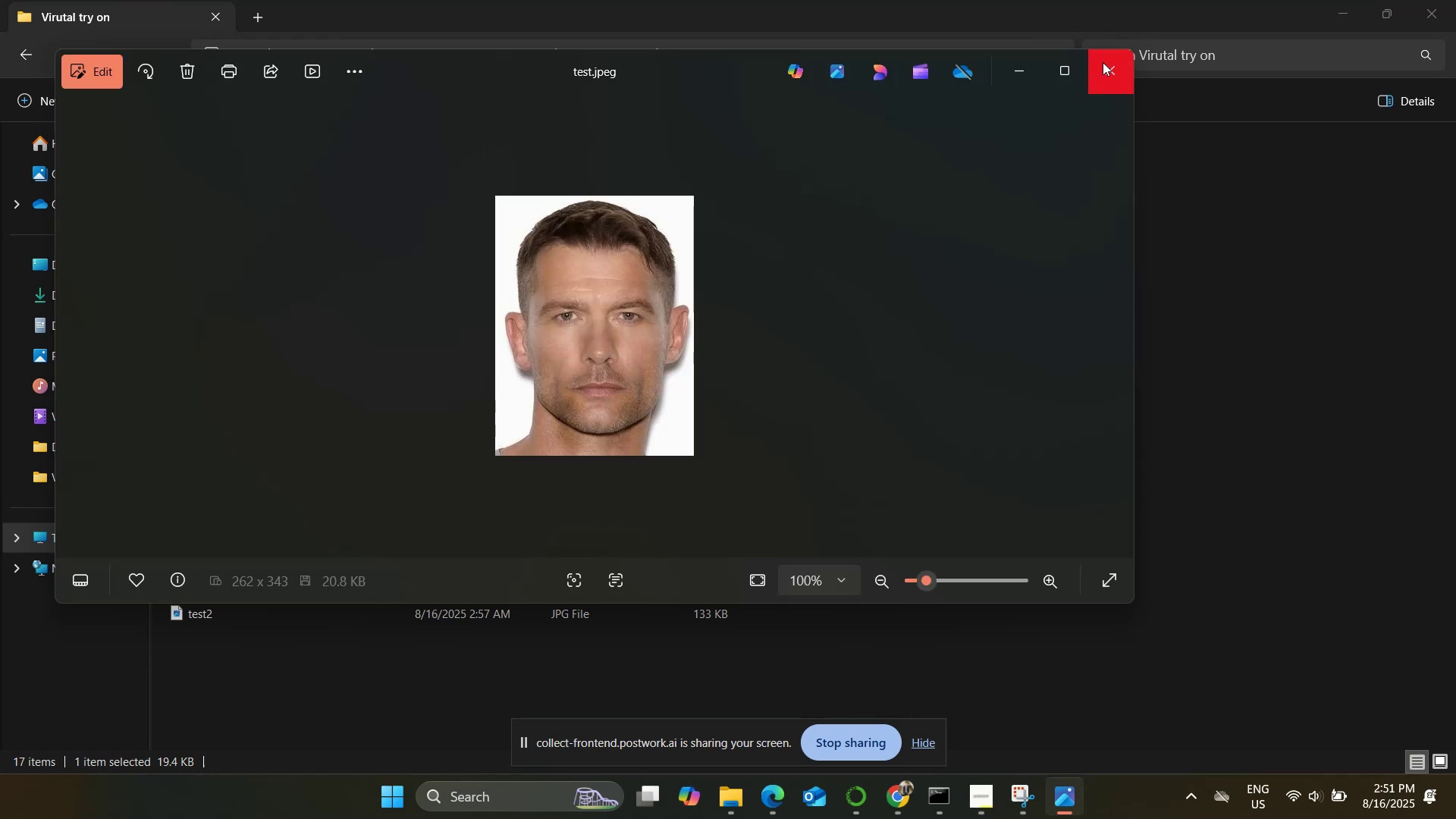 
left_click([1100, 61])
 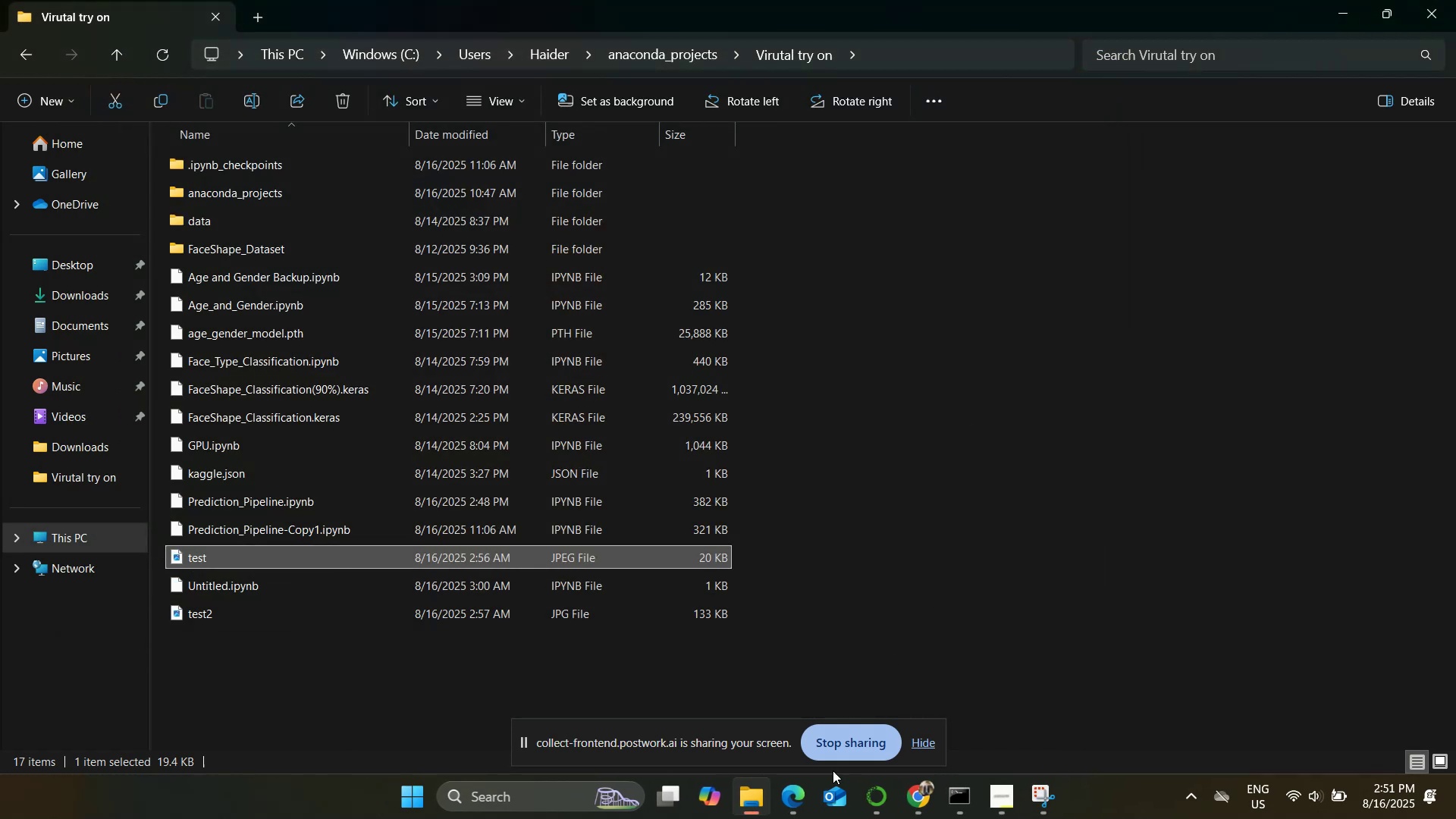 
left_click([804, 780])
 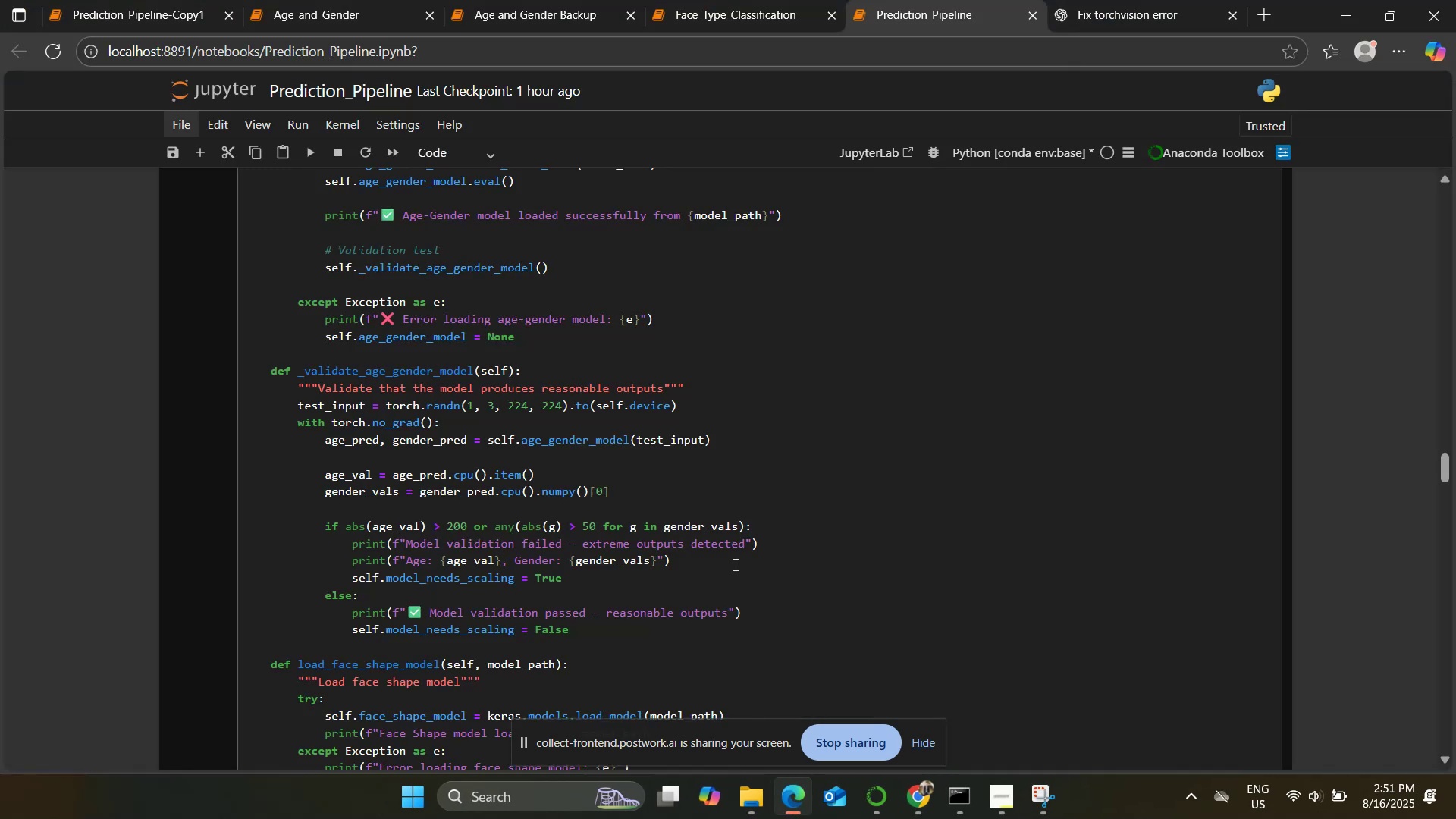 
scroll: coordinate [632, 538], scroll_direction: up, amount: 11.0
 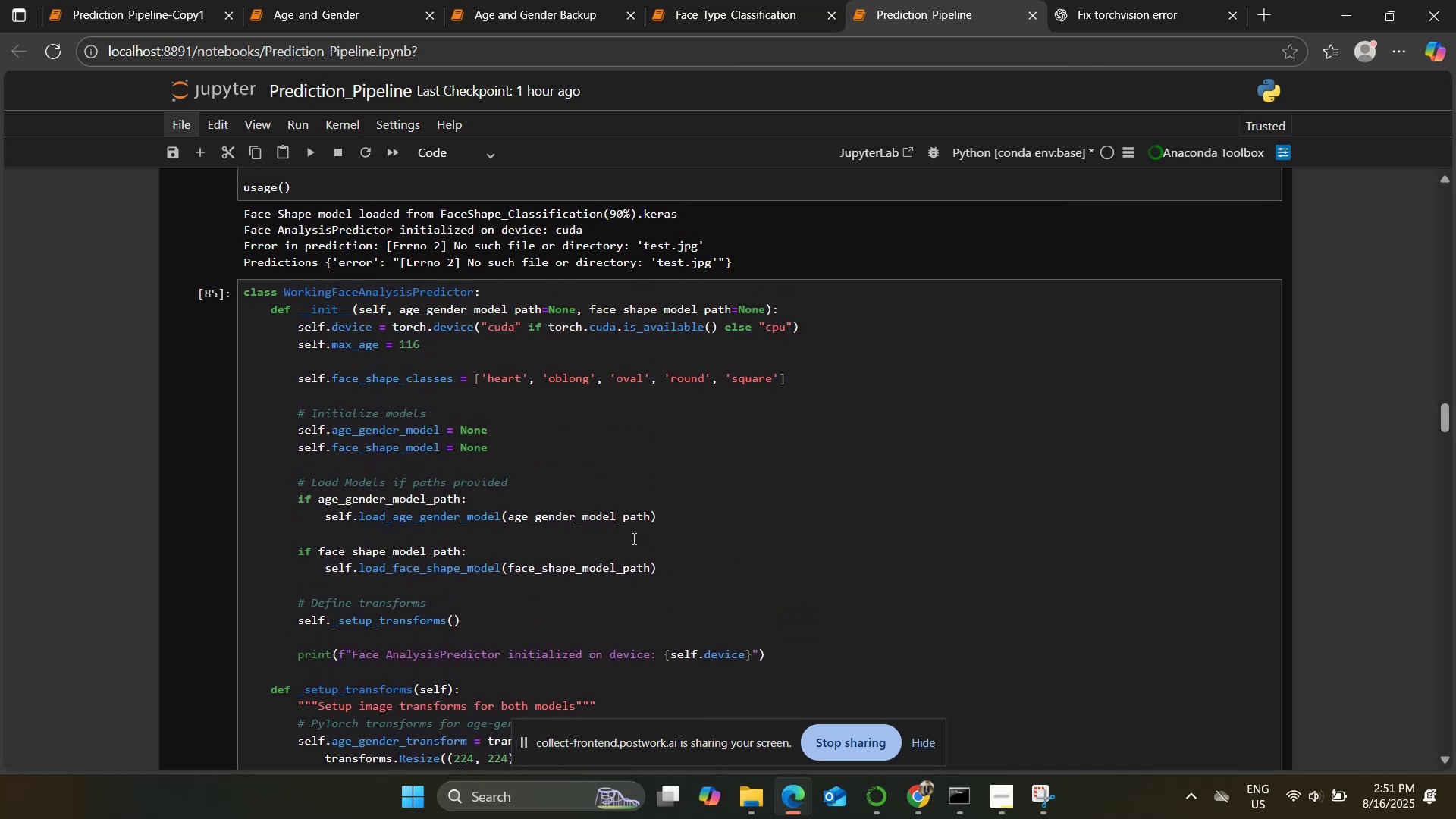 
scroll: coordinate [632, 538], scroll_direction: down, amount: 4.0
 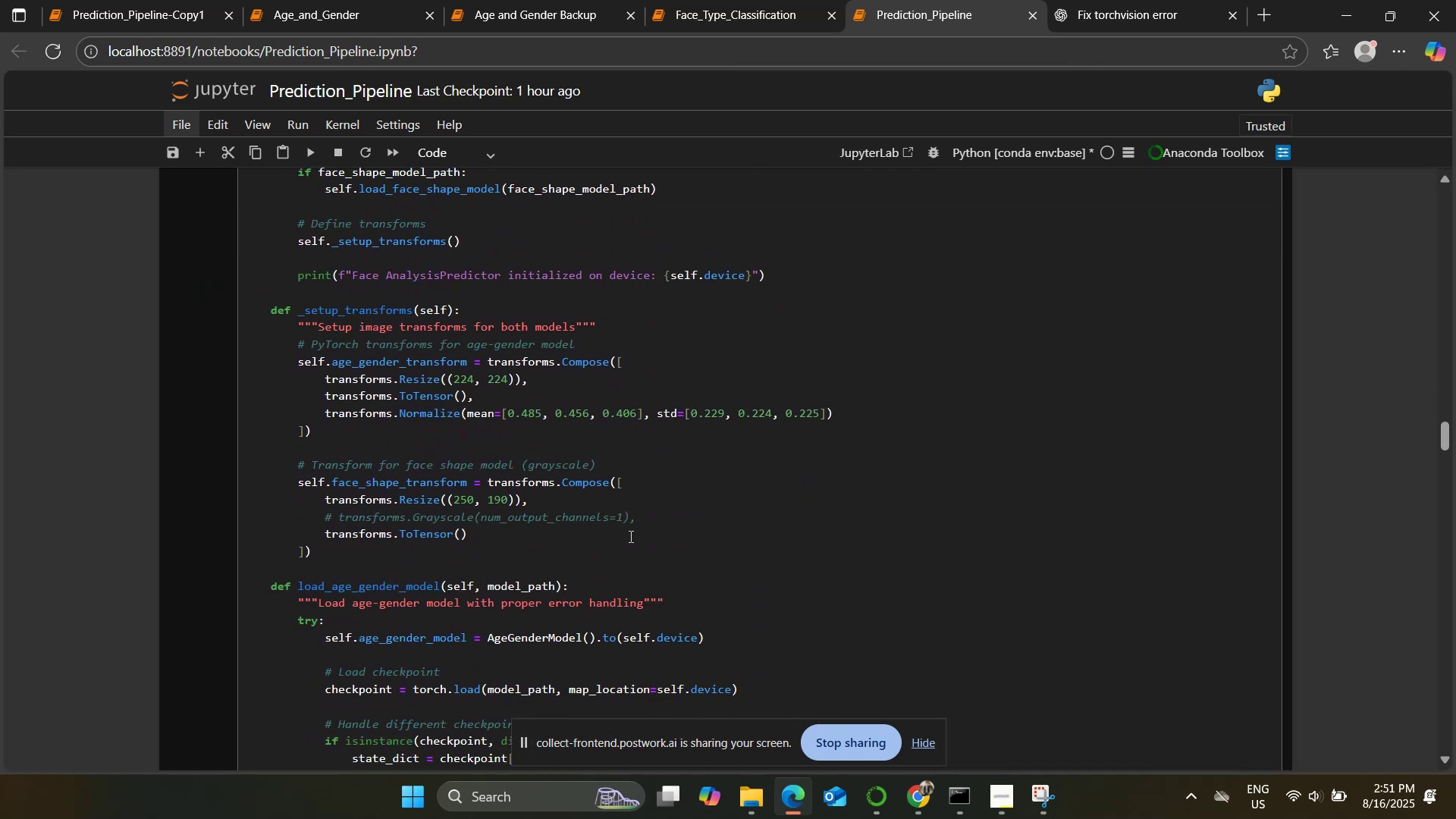 
left_click_drag(start_coordinate=[642, 518], to_coordinate=[322, 524])
 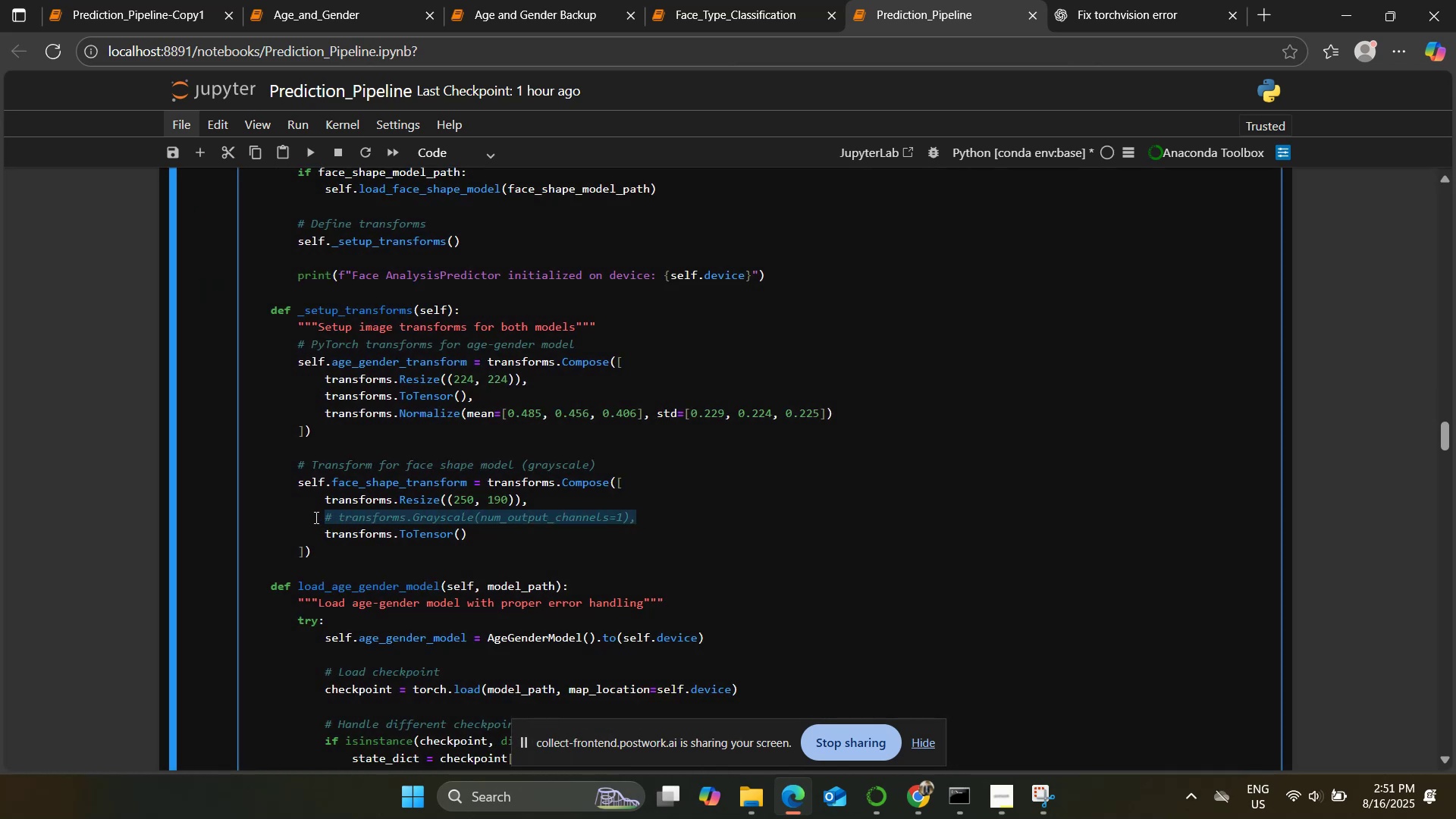 
key(Control+Slash)
 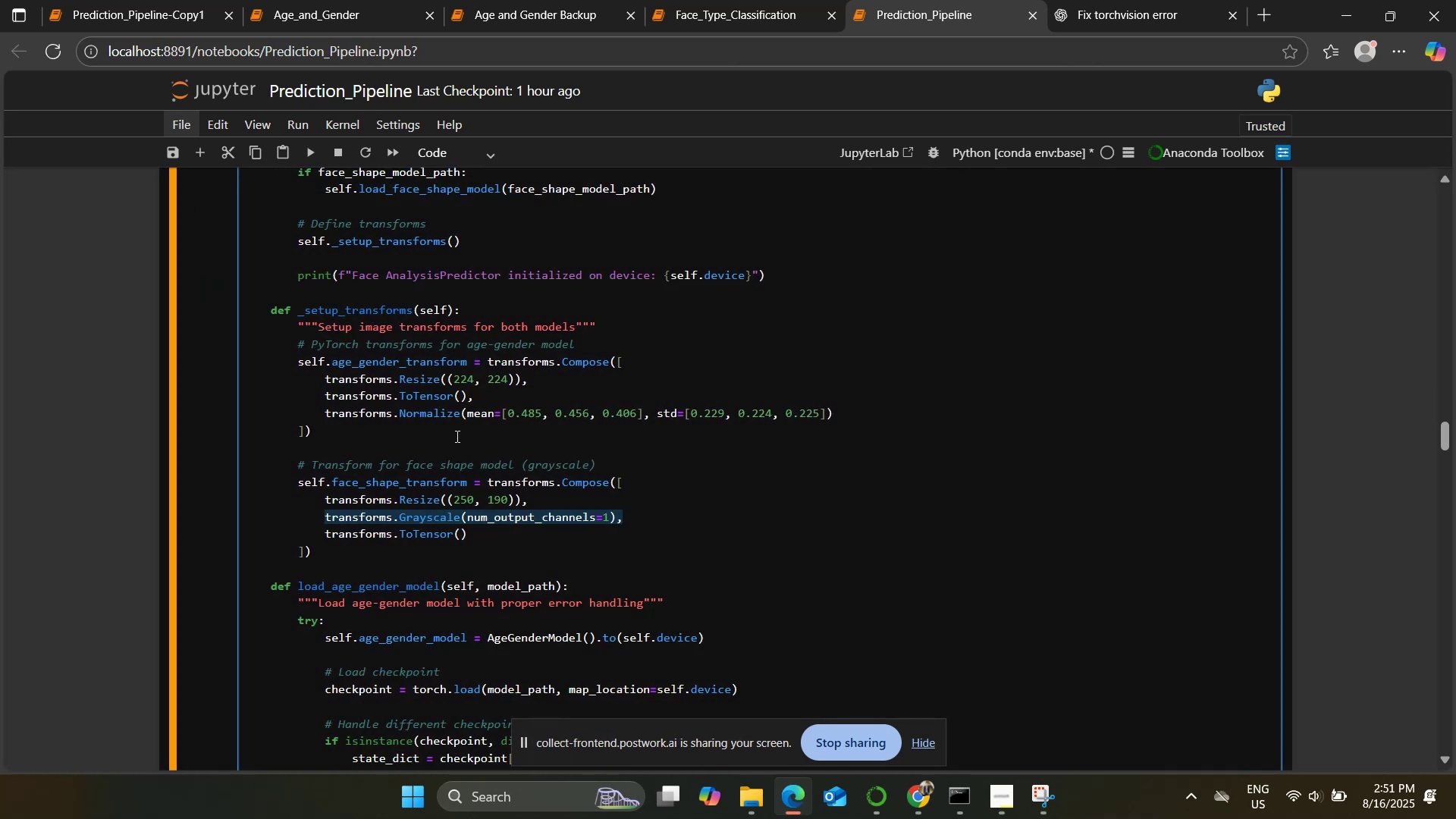 
left_click([641, 390])
 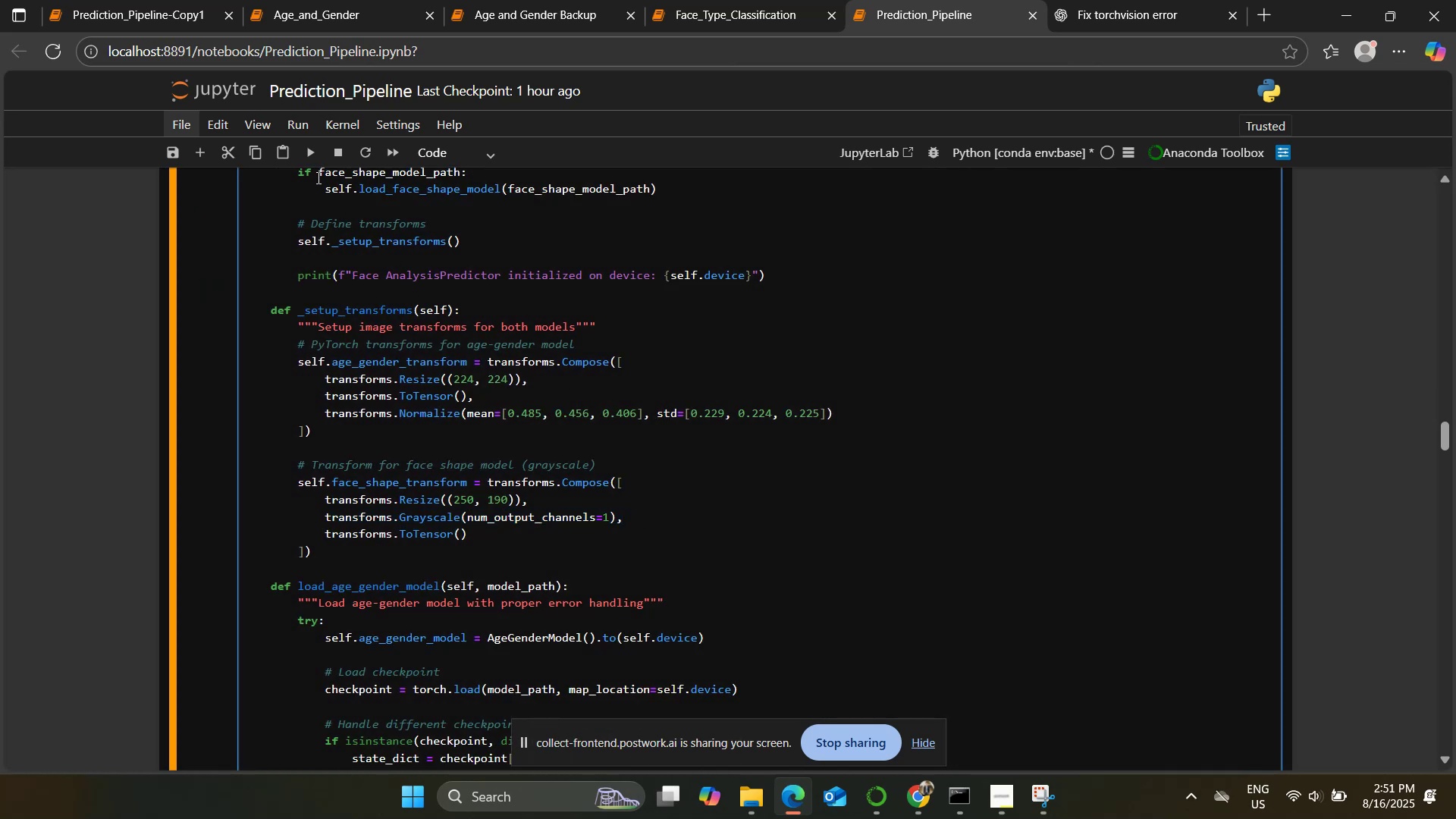 
left_click([306, 153])
 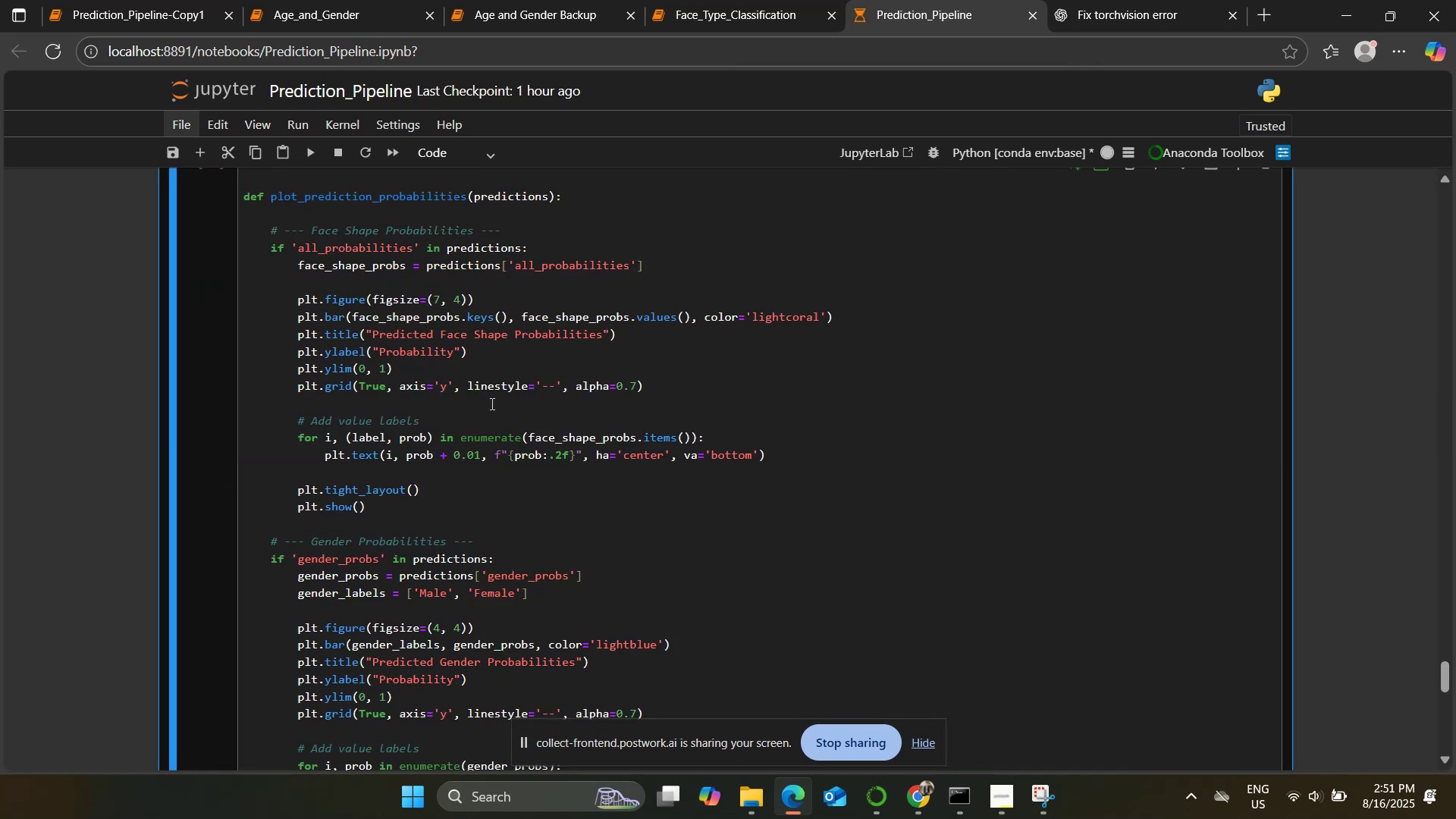 
scroll: coordinate [488, 422], scroll_direction: down, amount: 6.0
 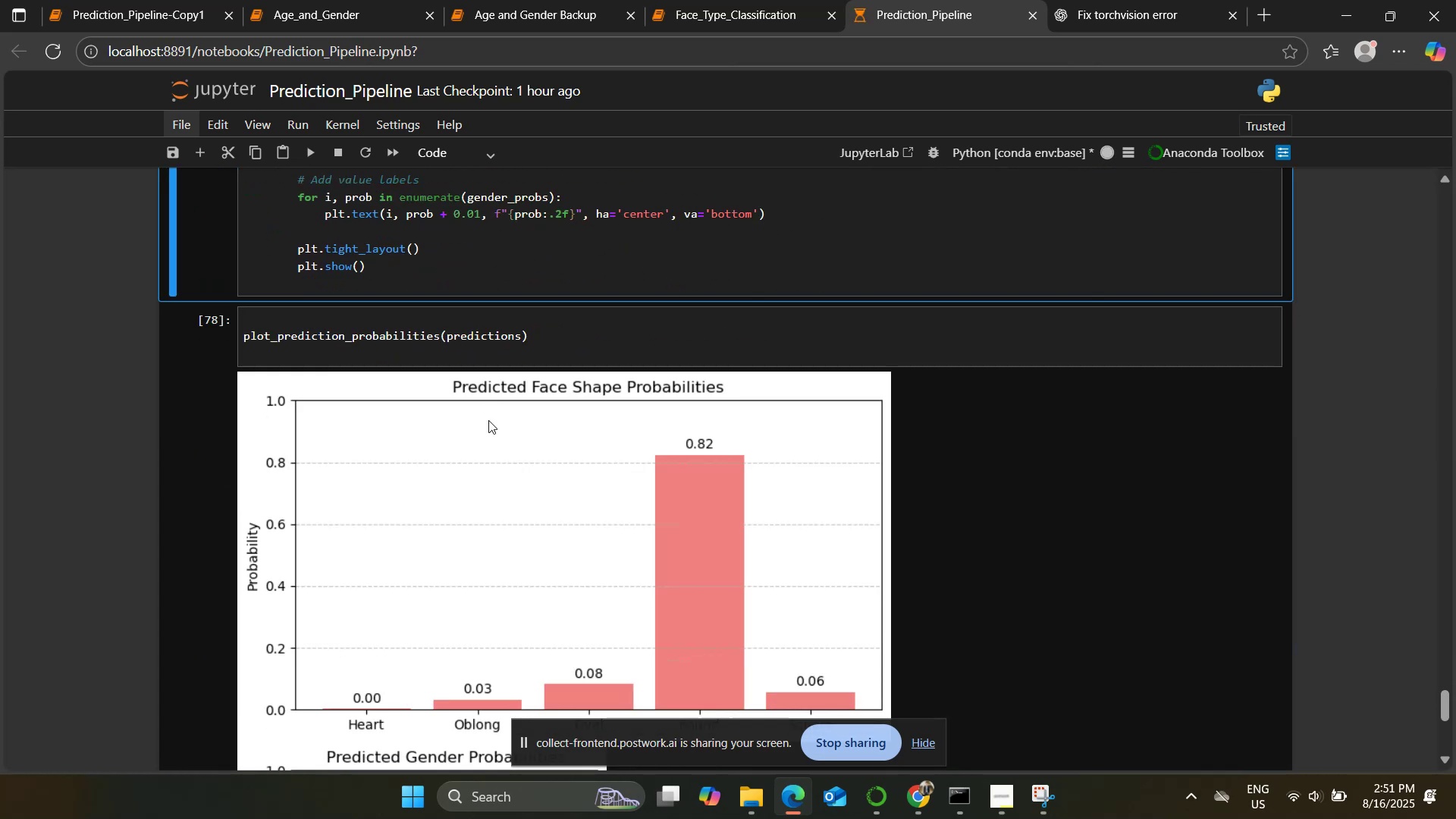 
scroll: coordinate [489, 419], scroll_direction: up, amount: 16.0
 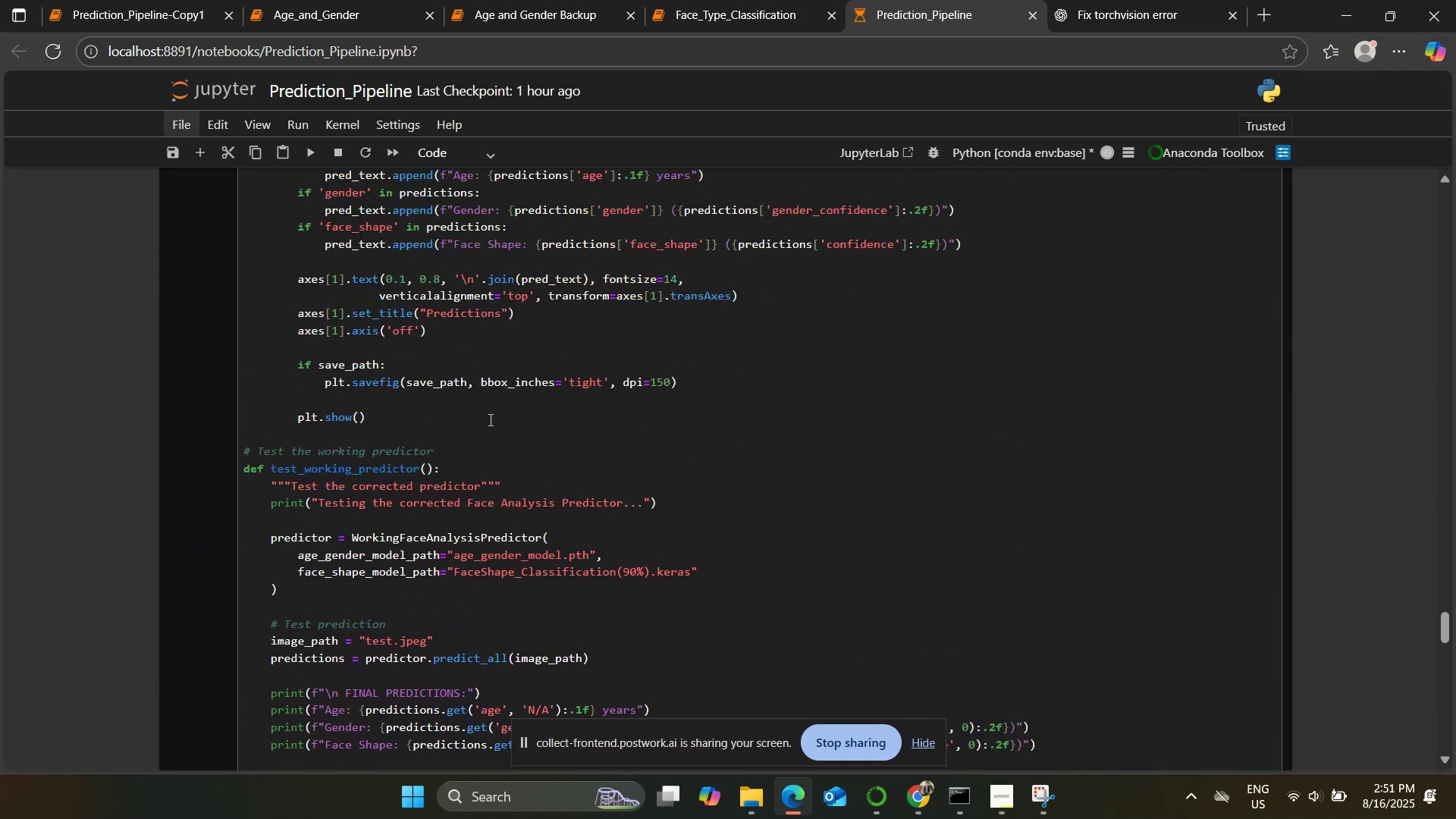 
scroll: coordinate [489, 419], scroll_direction: down, amount: 4.0
 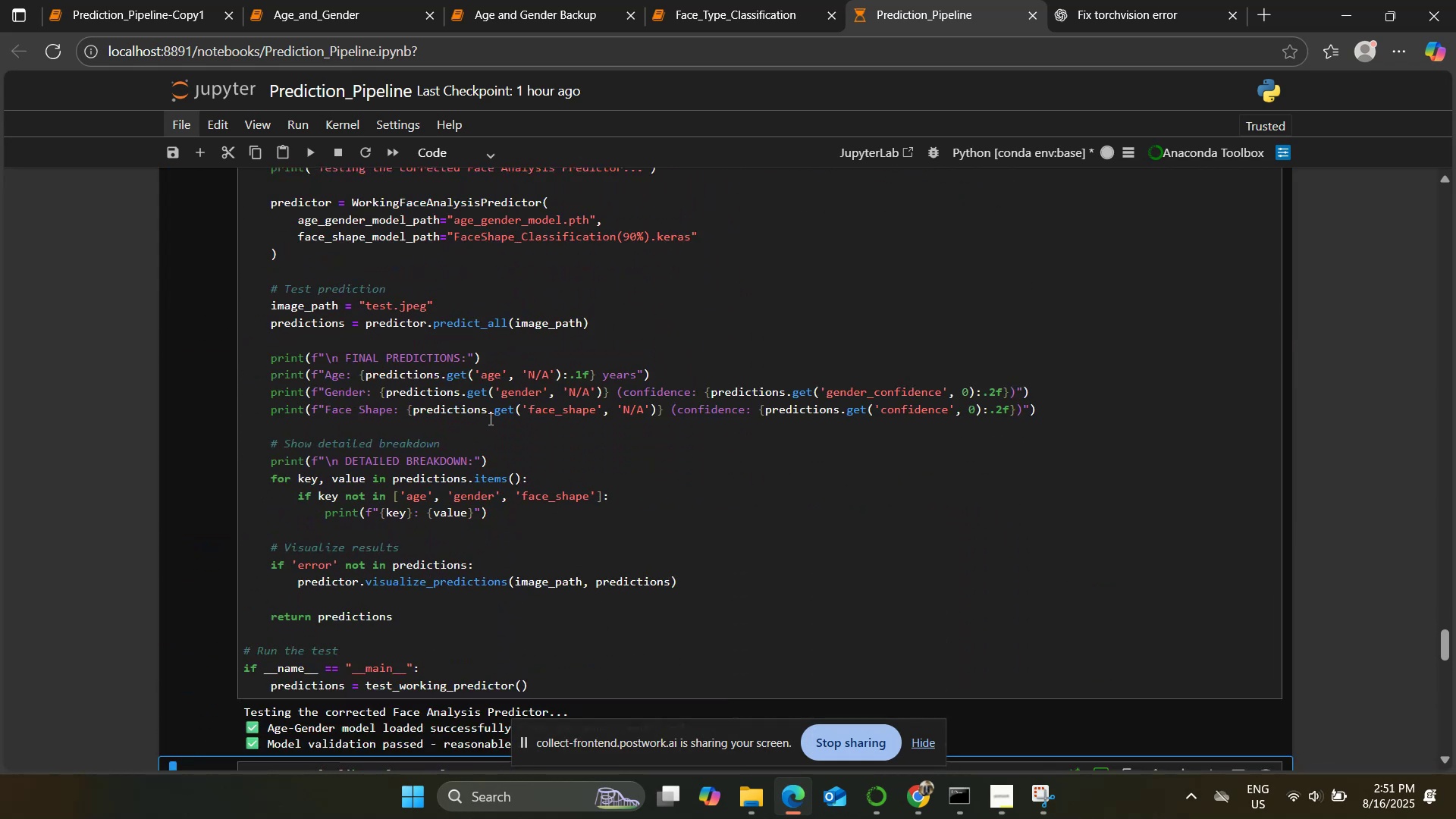 
left_click([490, 416])
 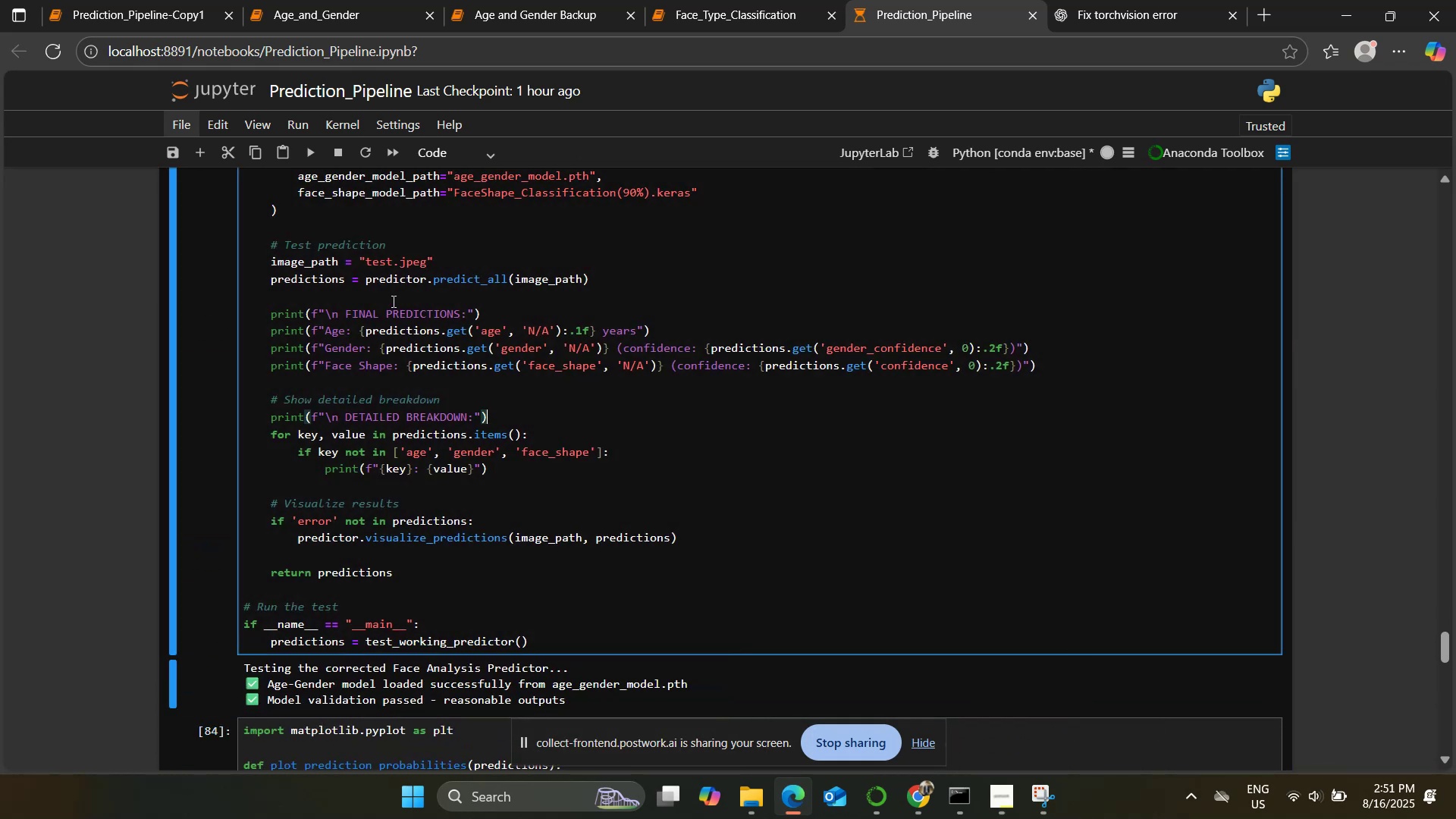 
scroll: coordinate [84, 363], scroll_direction: down, amount: 7.0
 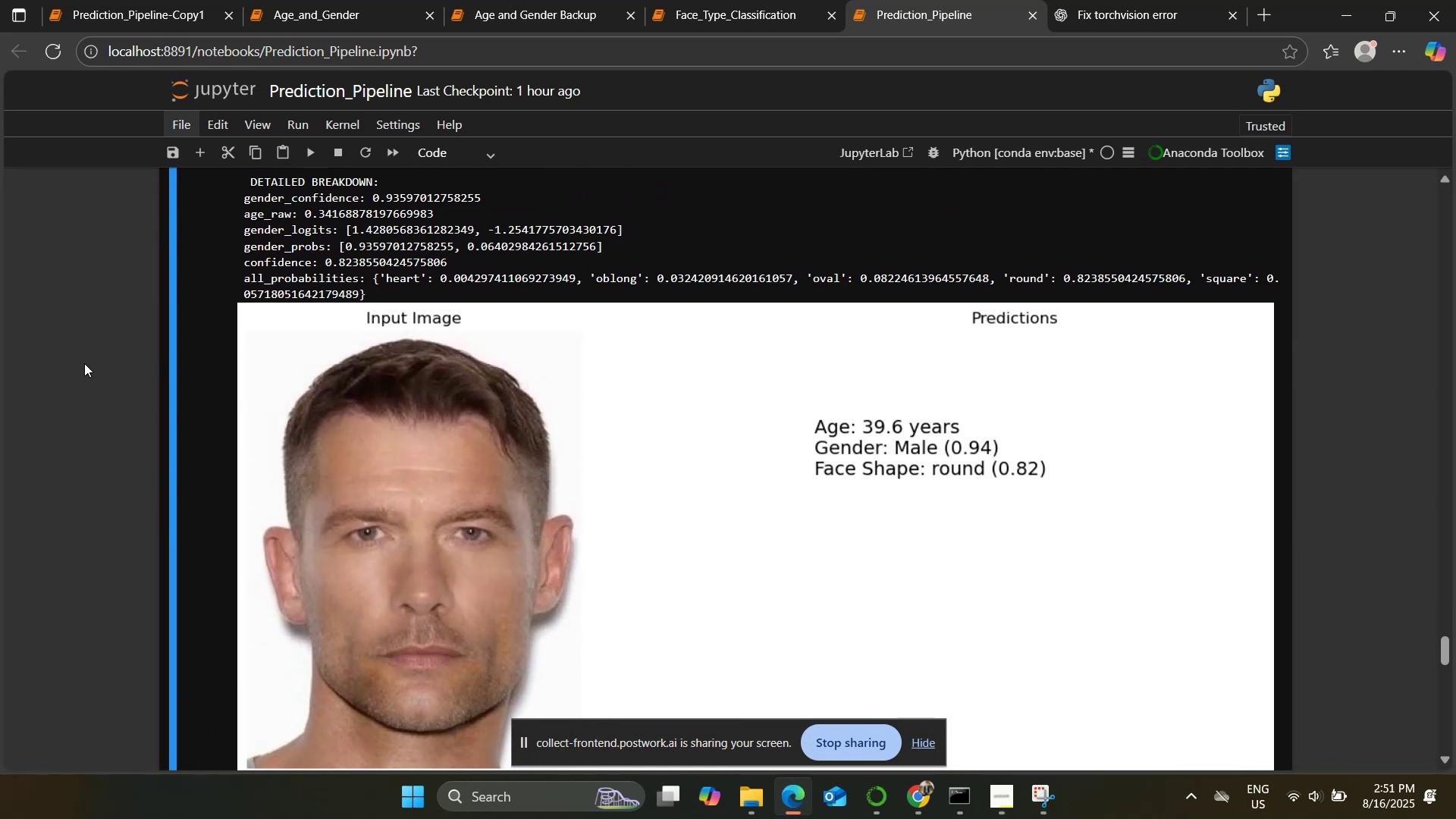 
scroll: coordinate [84, 362], scroll_direction: up, amount: 7.0
 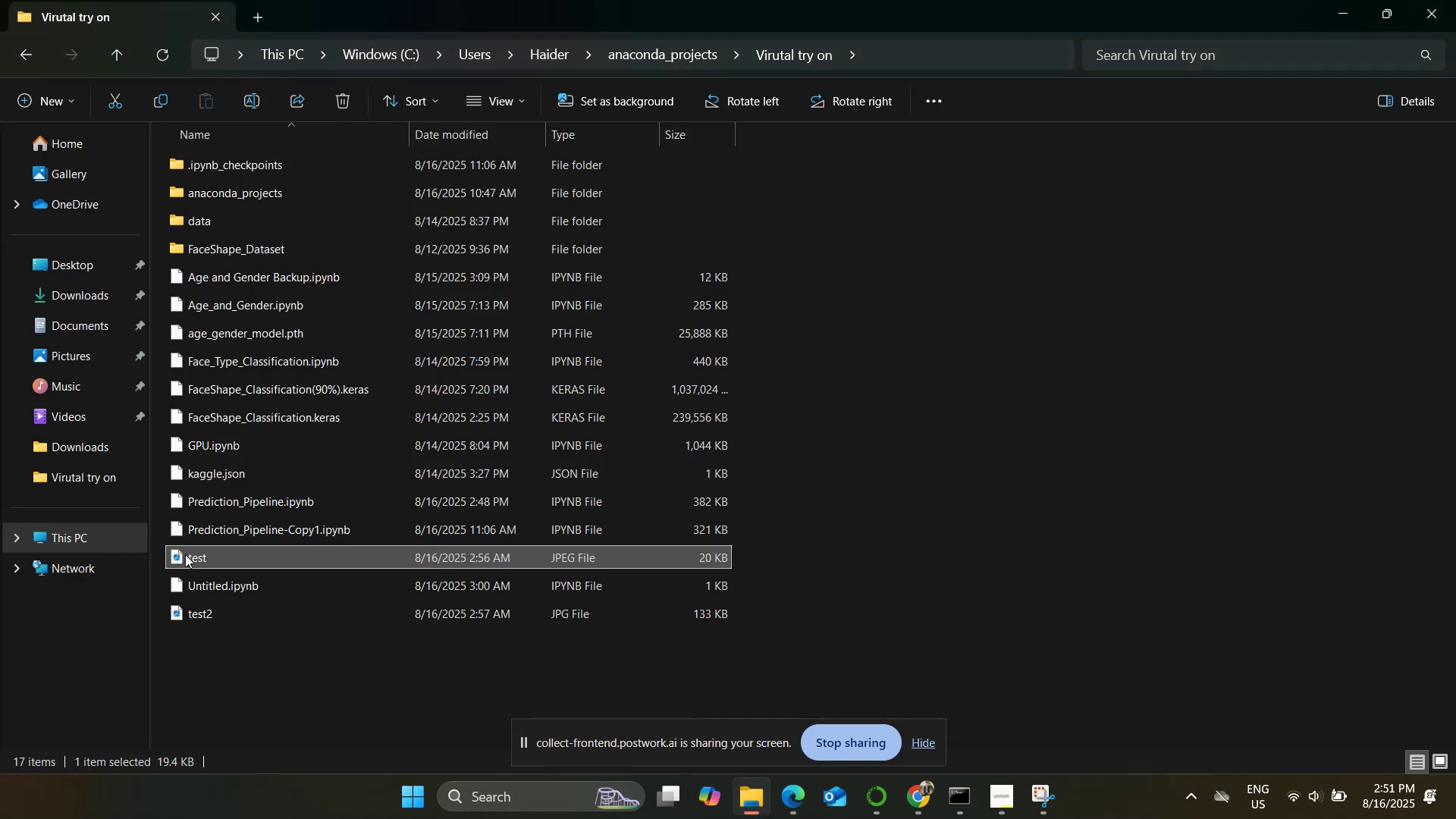 
double_click([188, 554])
 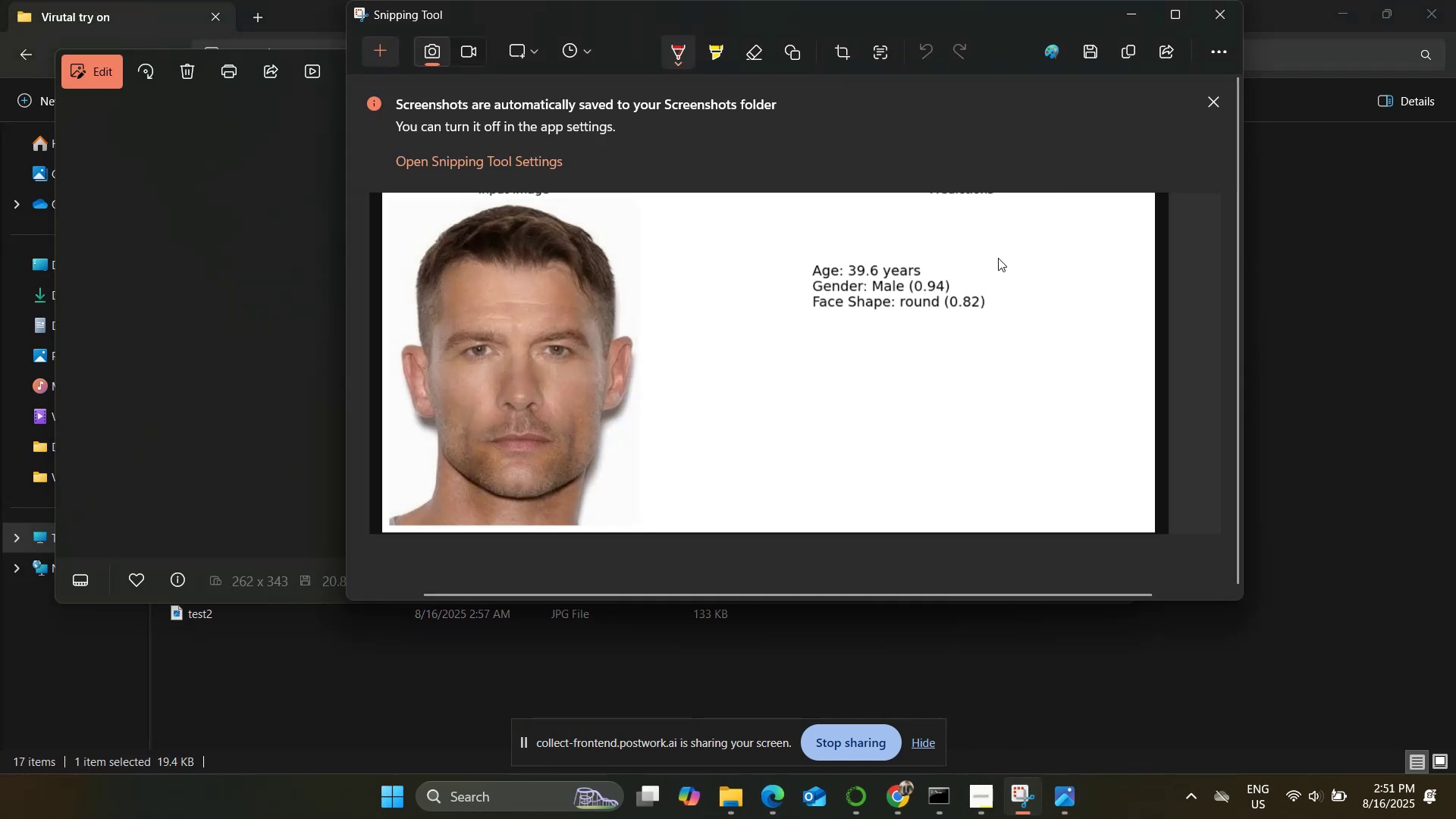 
left_click([1223, 3])
 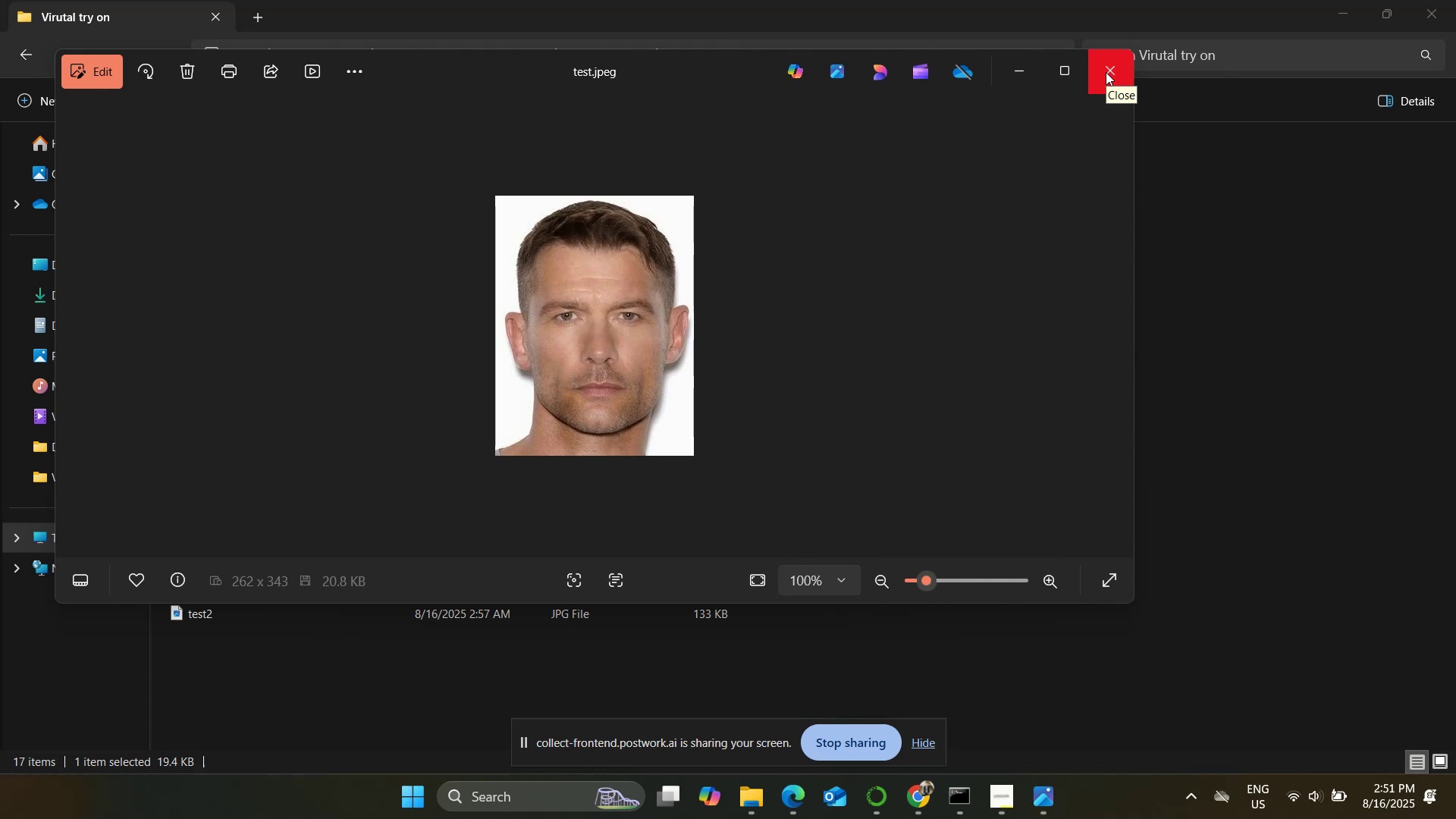 
wait(5.33)
 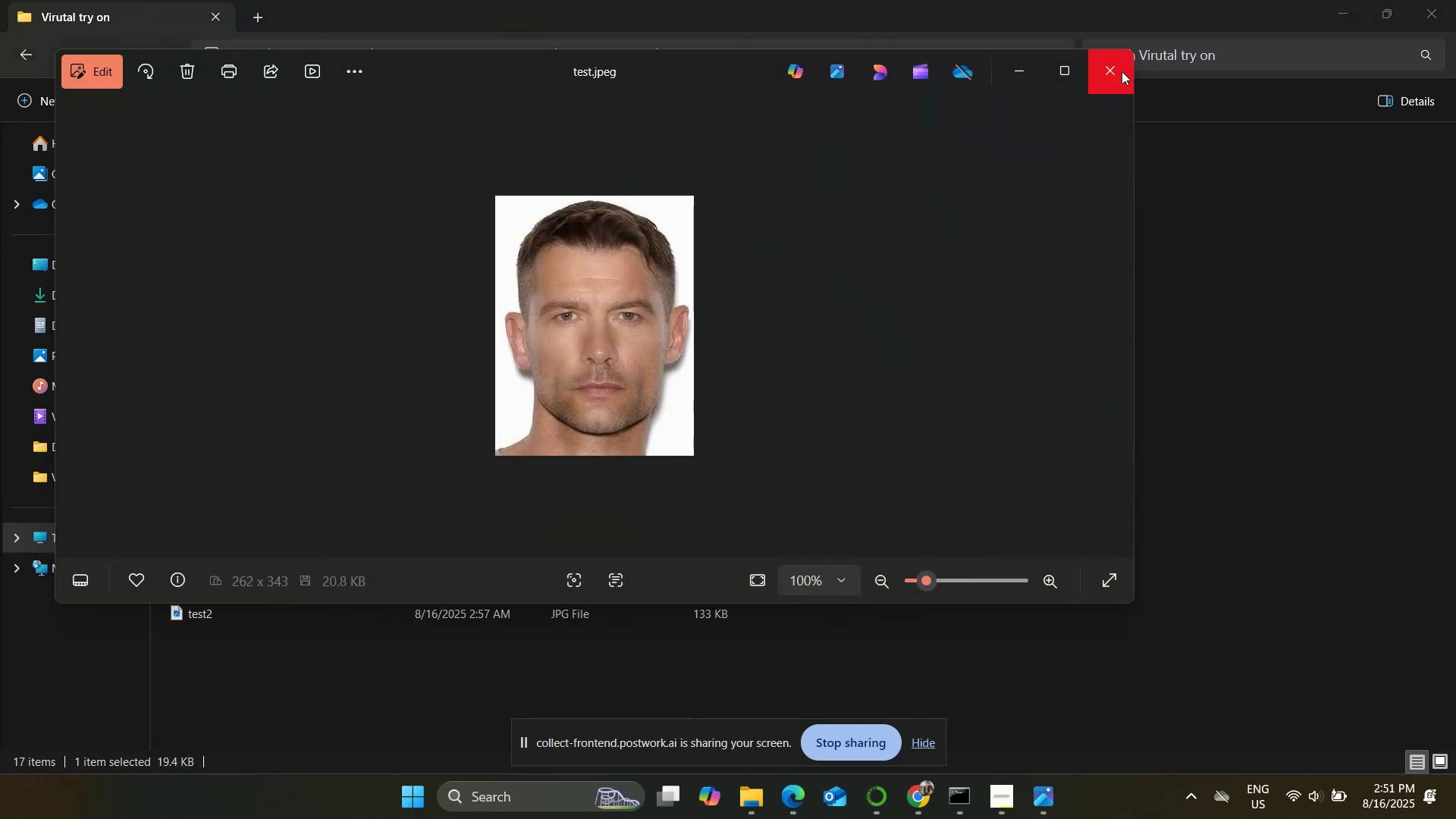 
left_click([1106, 72])
 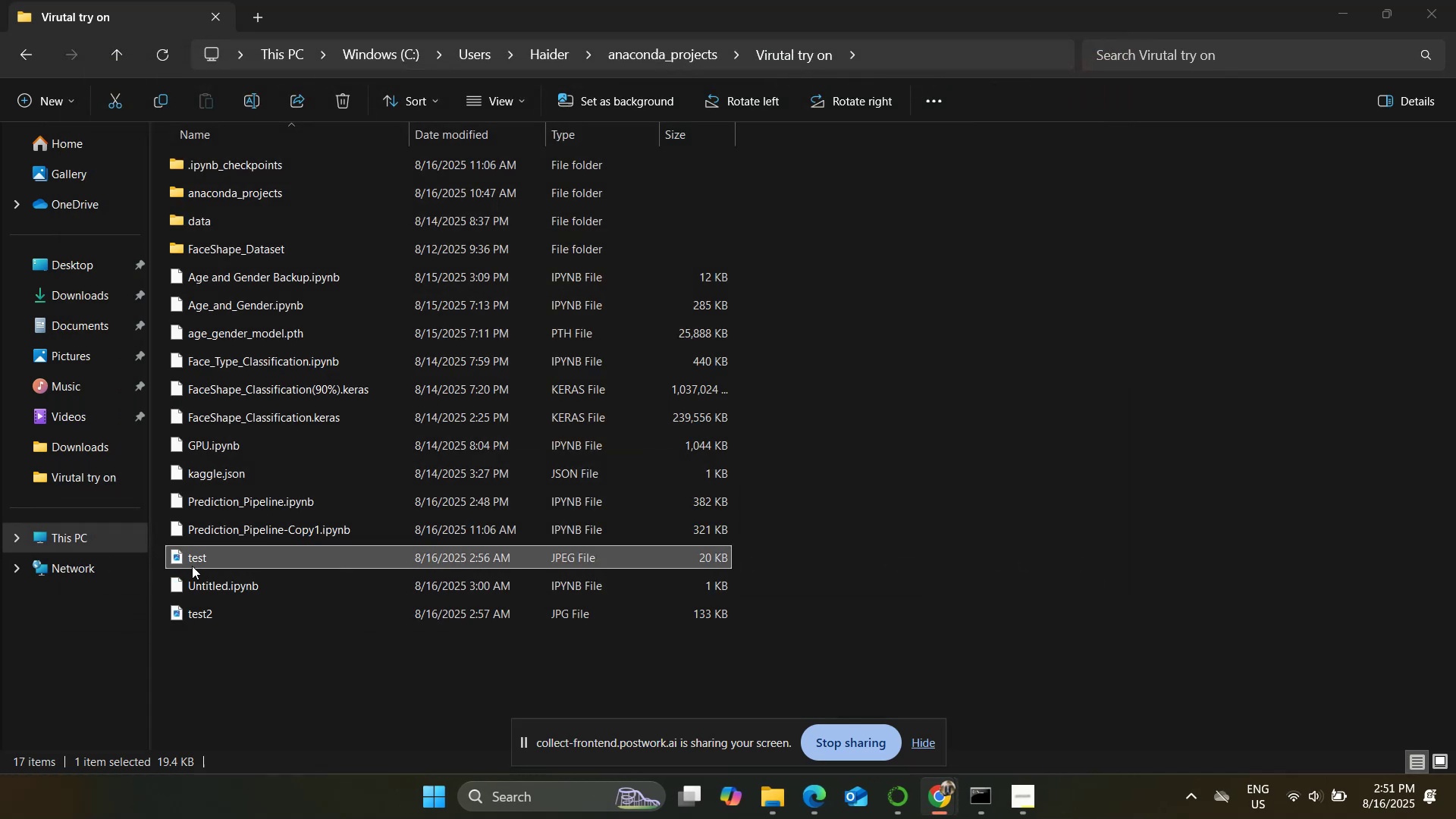 
right_click([192, 563])
 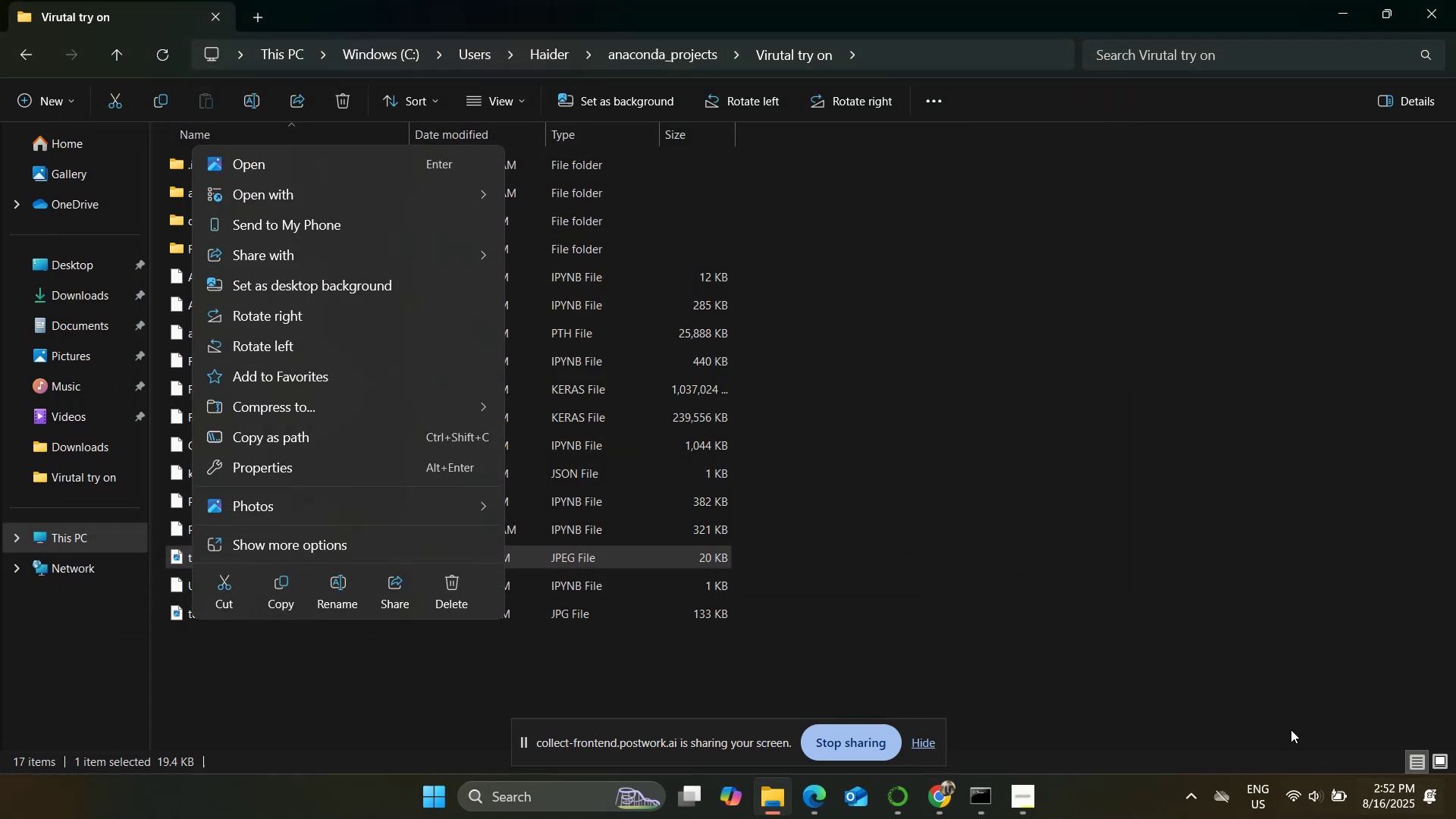 
left_click([506, 98])
 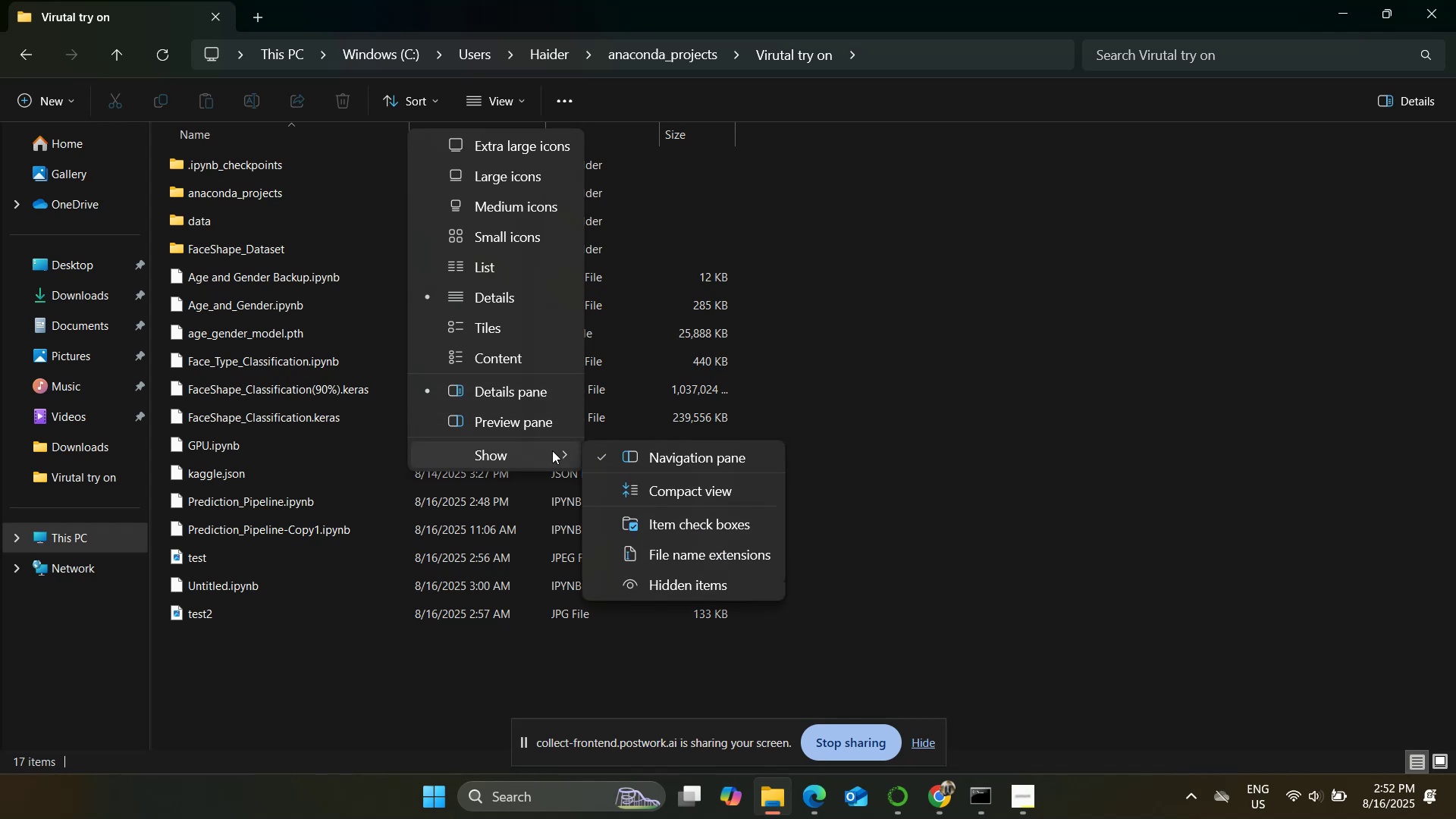 
left_click([675, 582])
 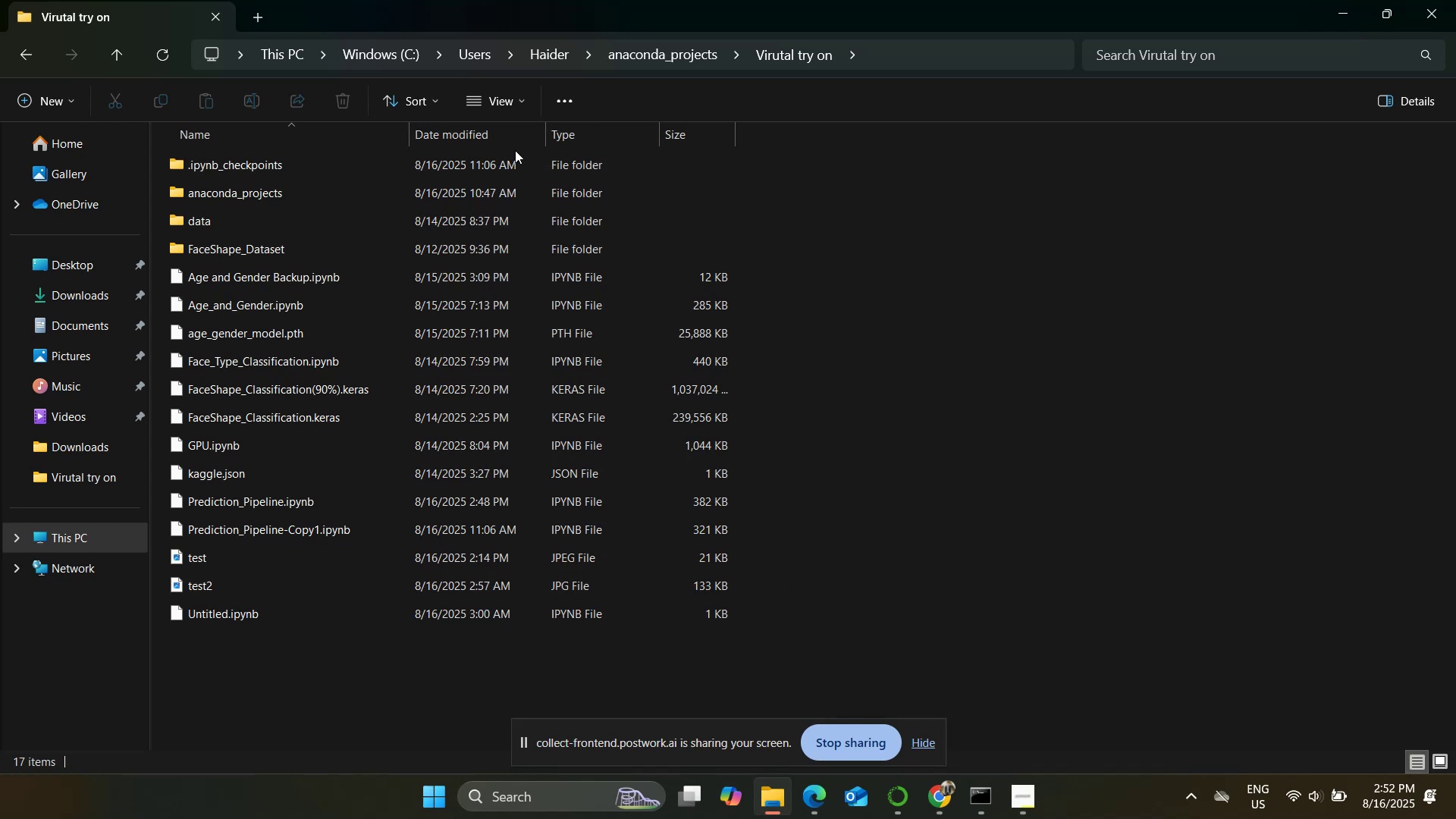 
left_click([519, 96])
 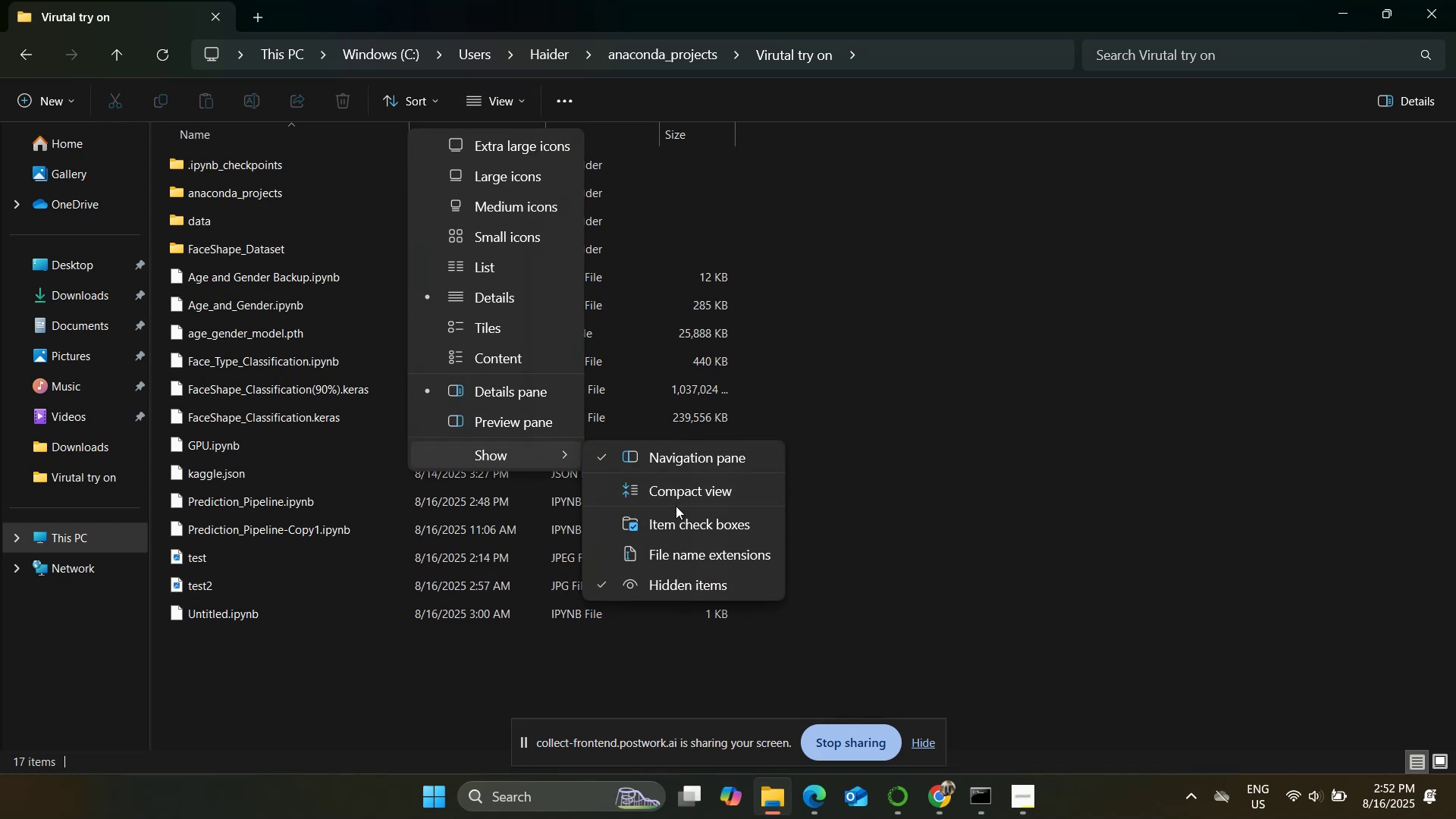 
left_click([690, 560])
 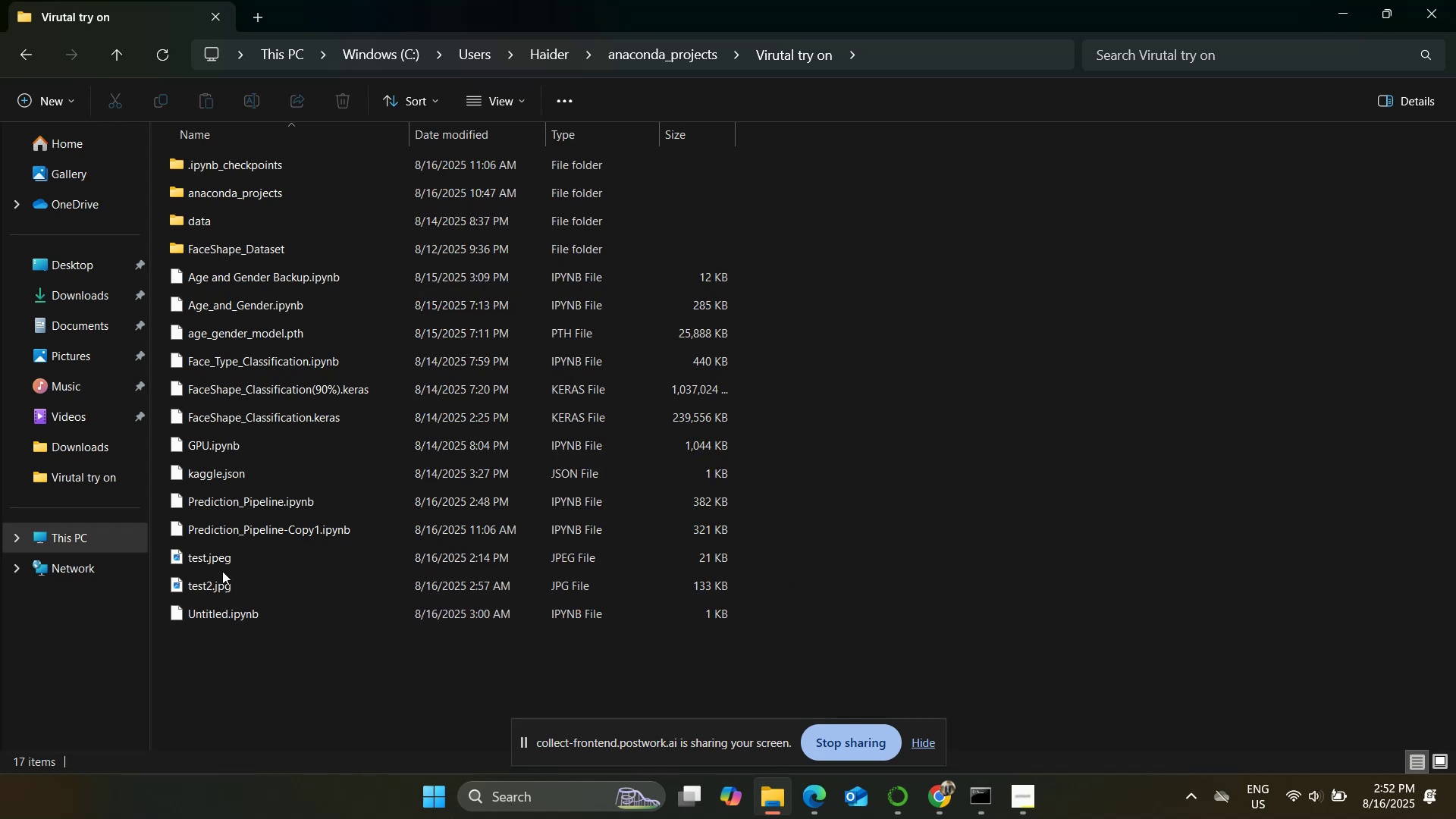 
right_click([202, 552])
 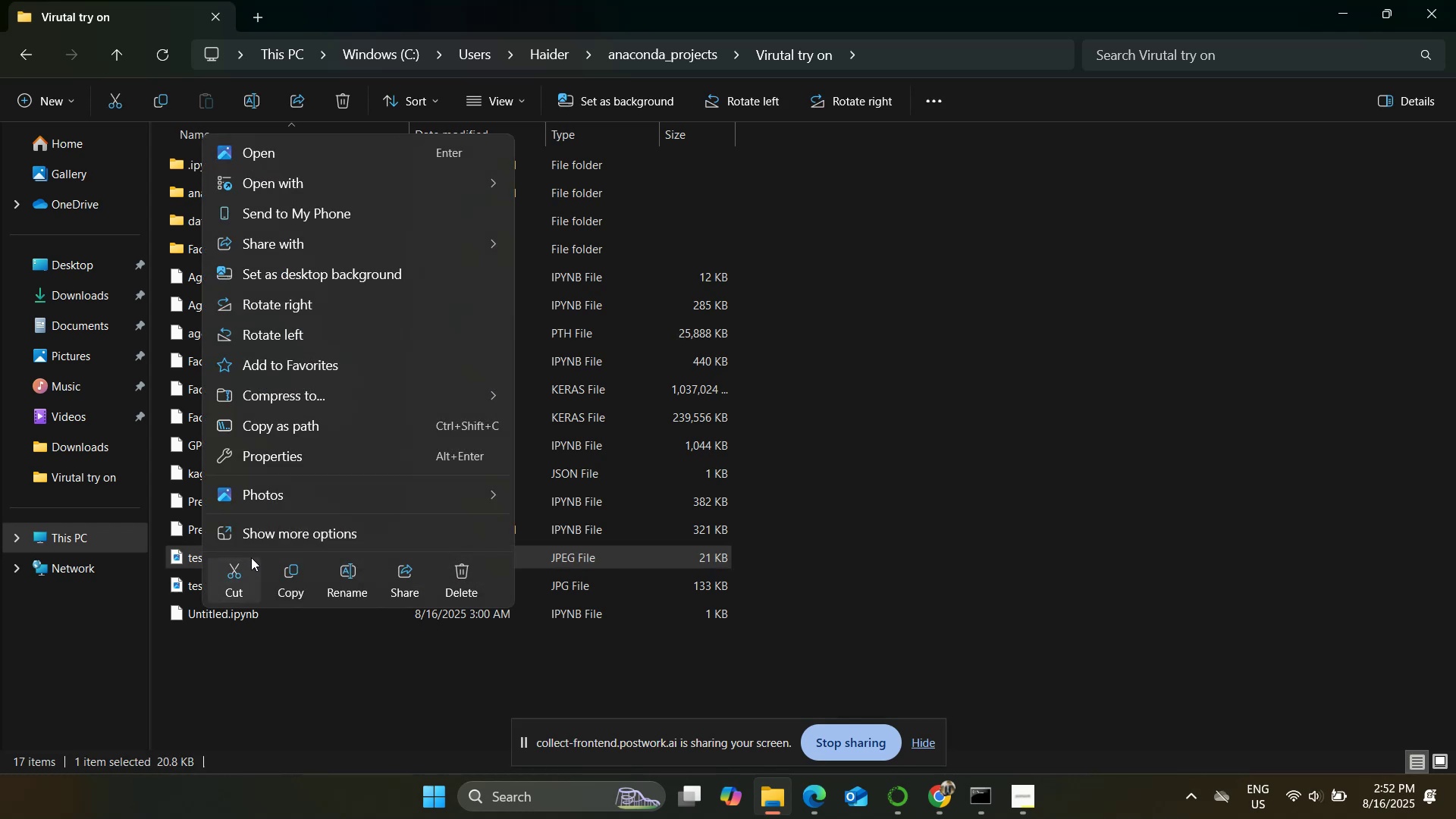 
left_click([256, 541])
 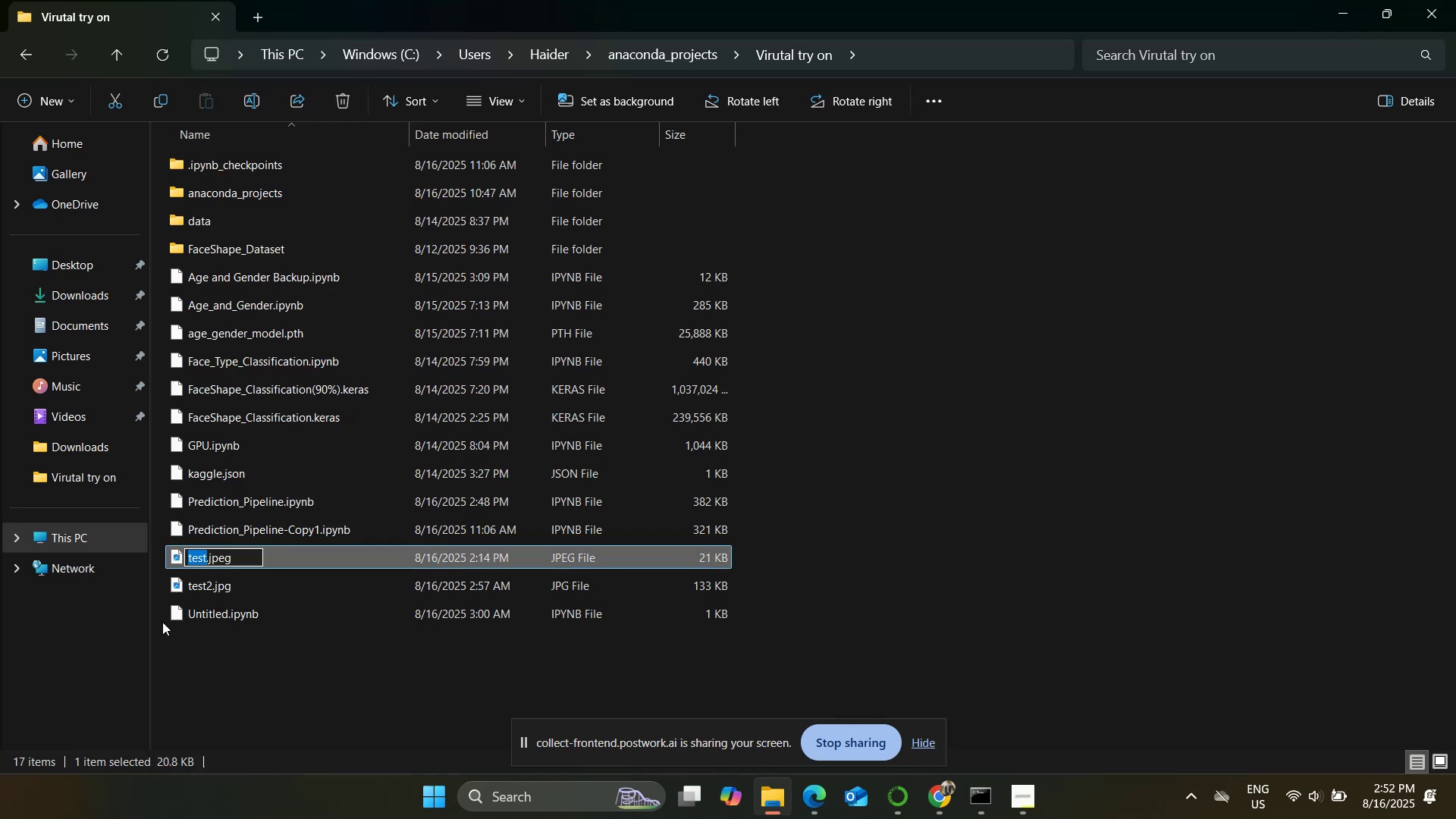 
key(ArrowRight)
 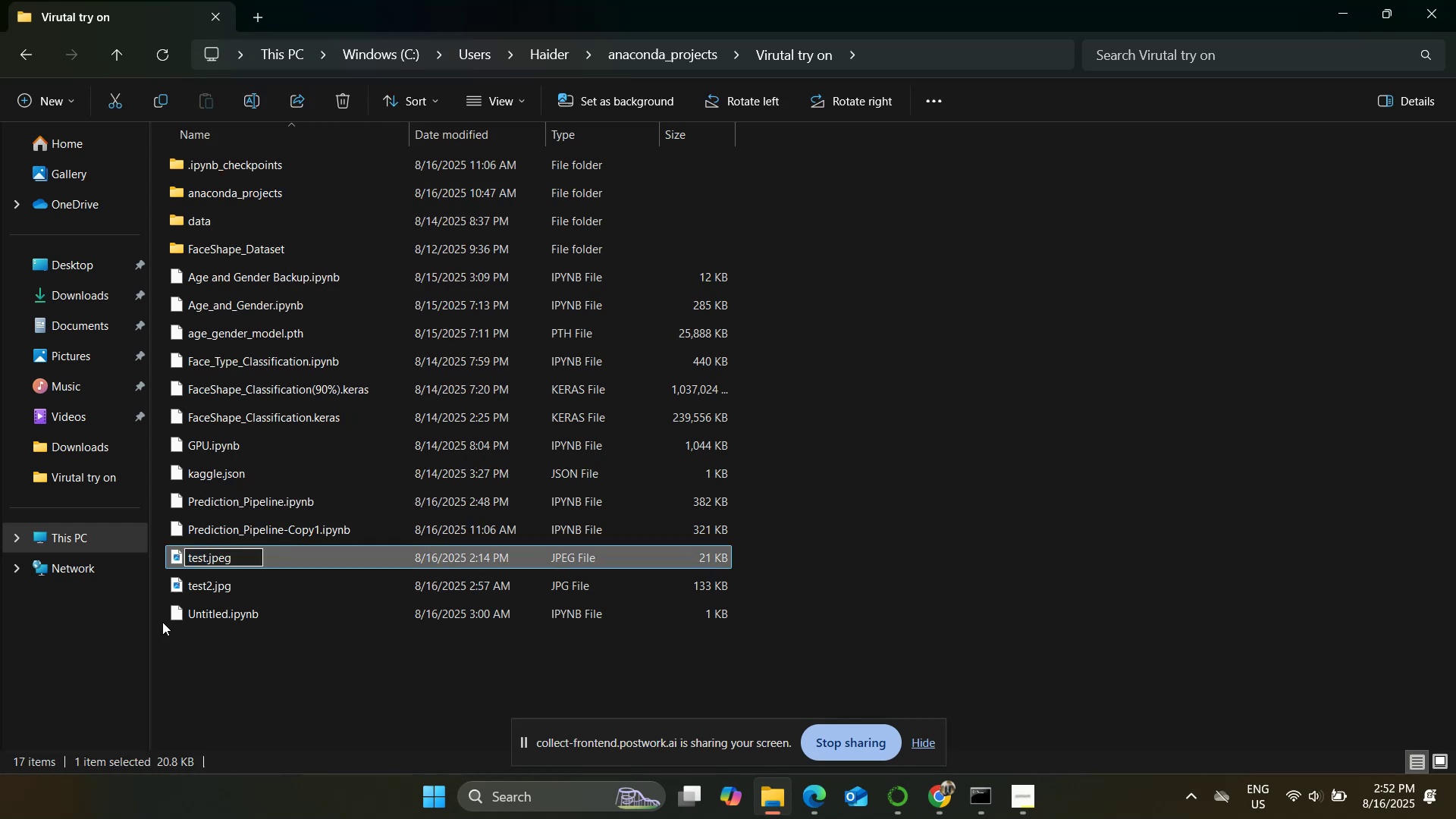 
key(ArrowRight)
 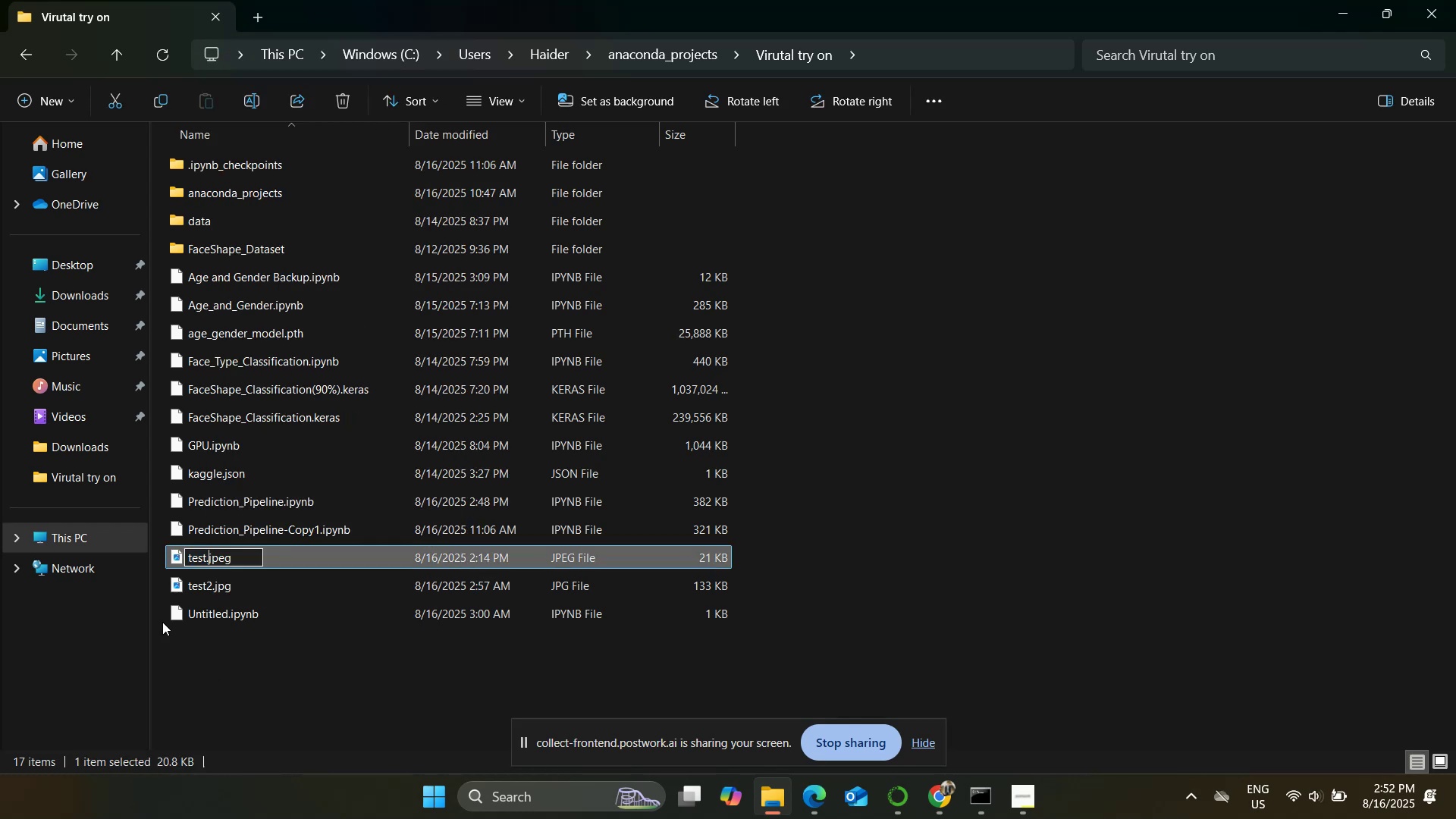 
key(ArrowRight)
 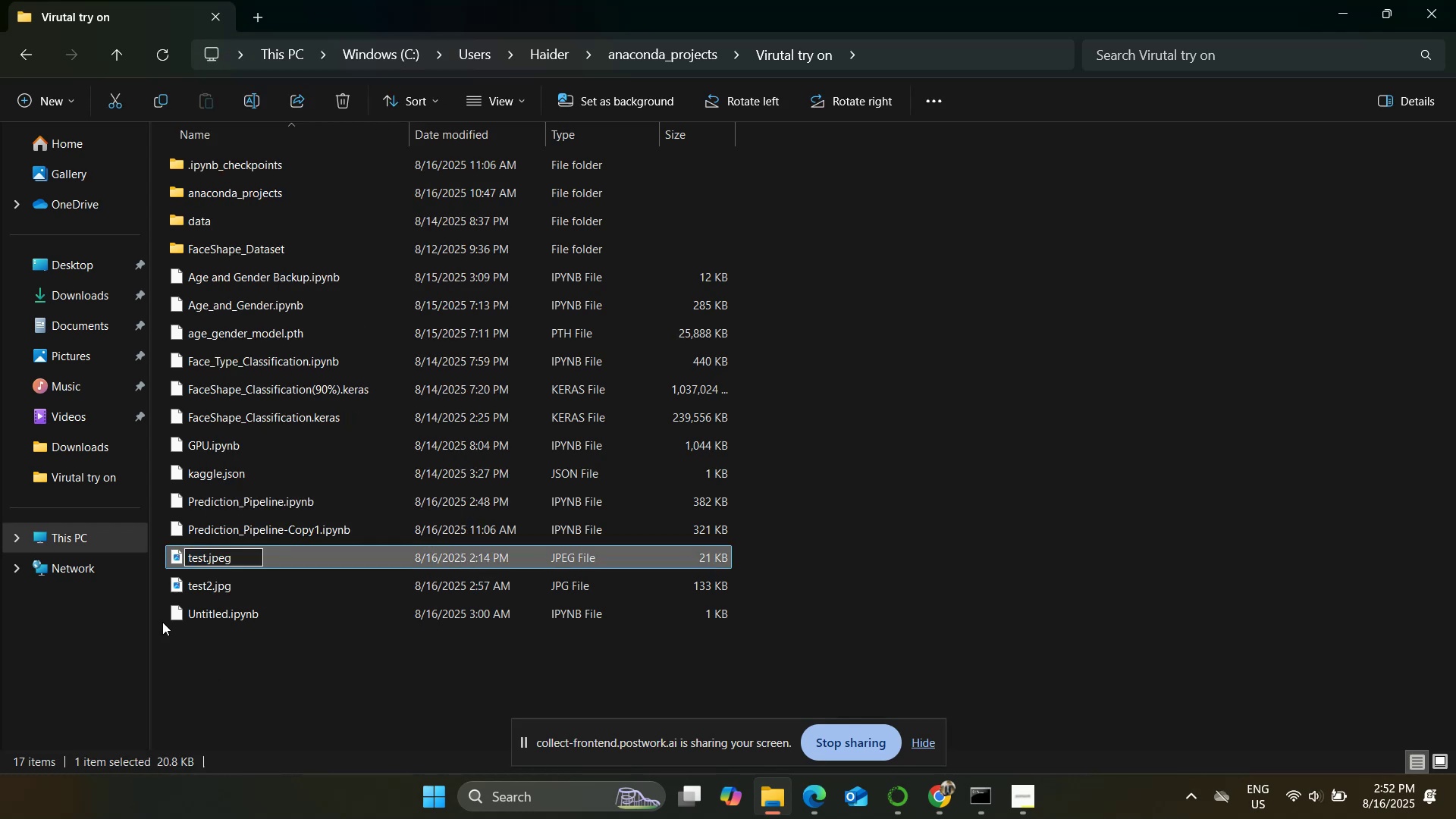 
key(ArrowRight)
 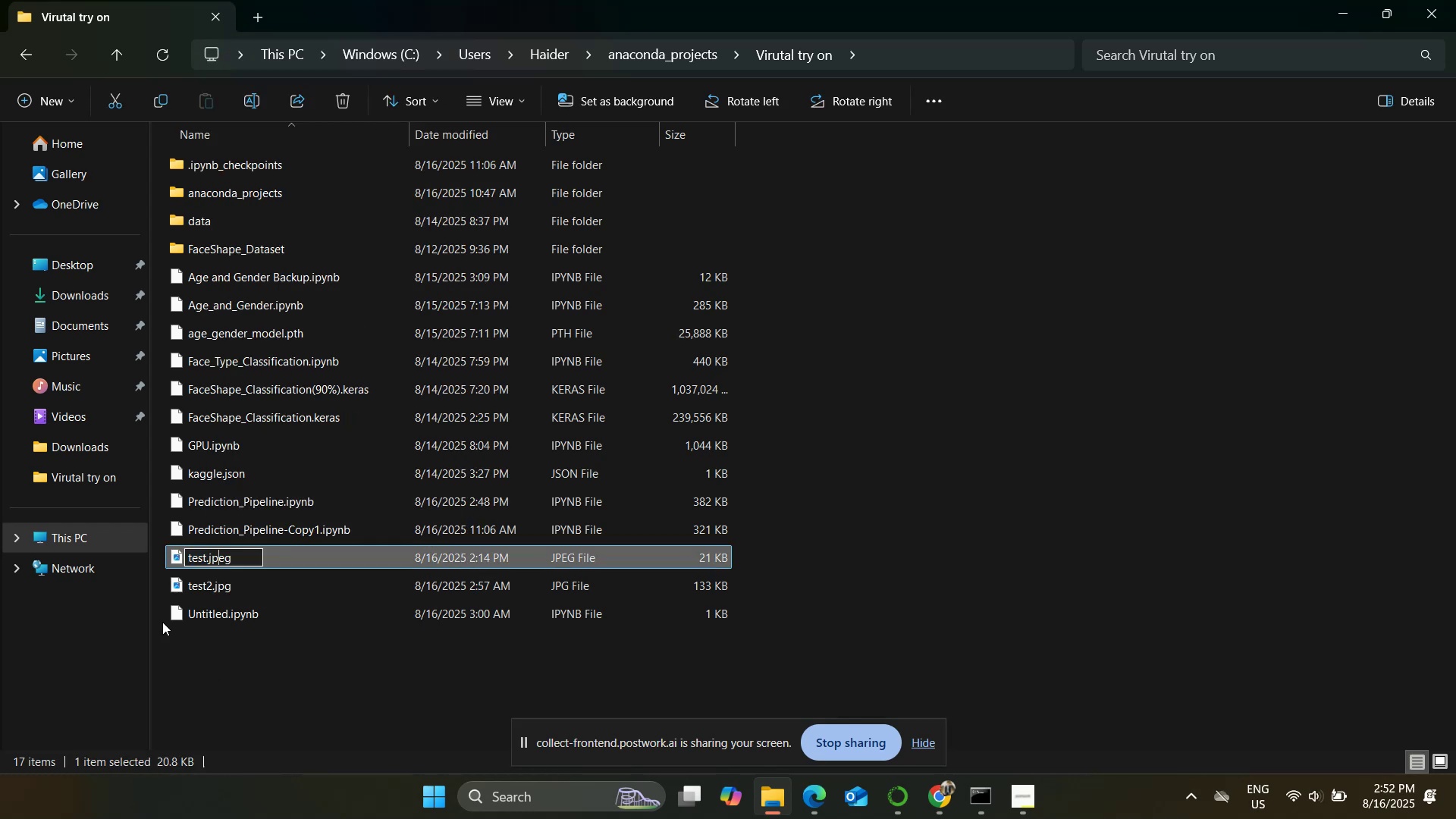 
key(ArrowRight)
 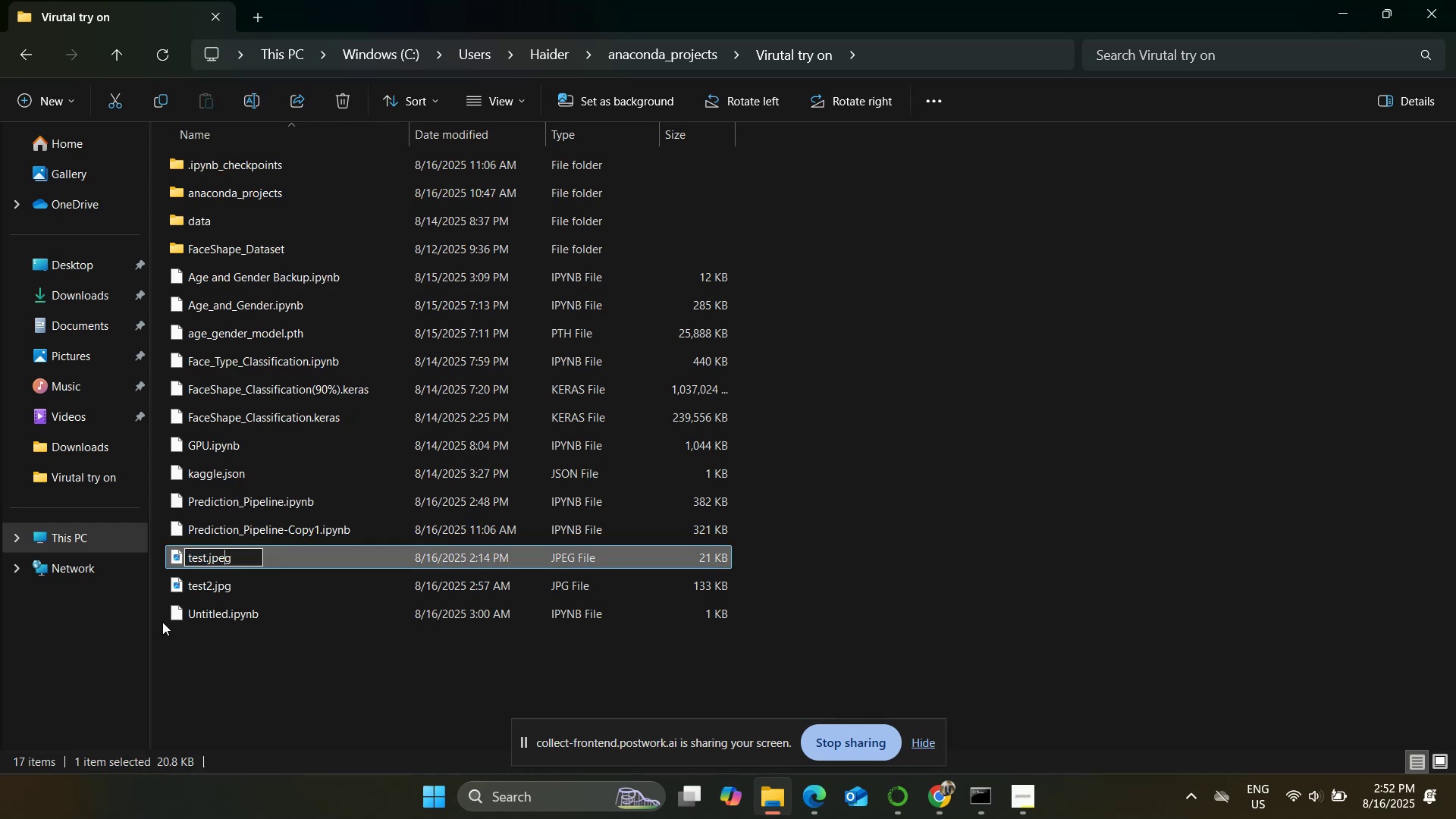 
key(ArrowRight)
 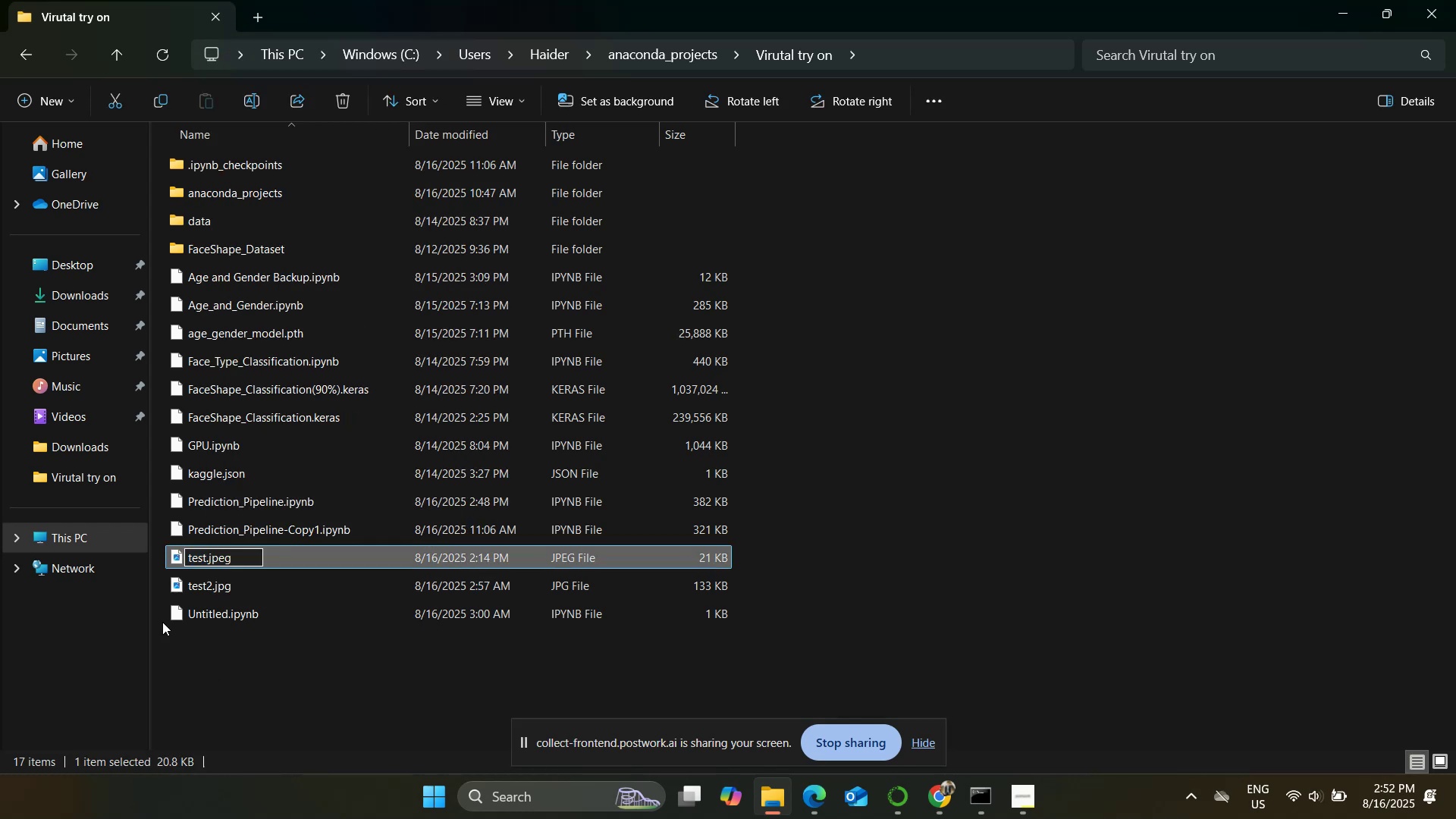 
key(ArrowRight)
 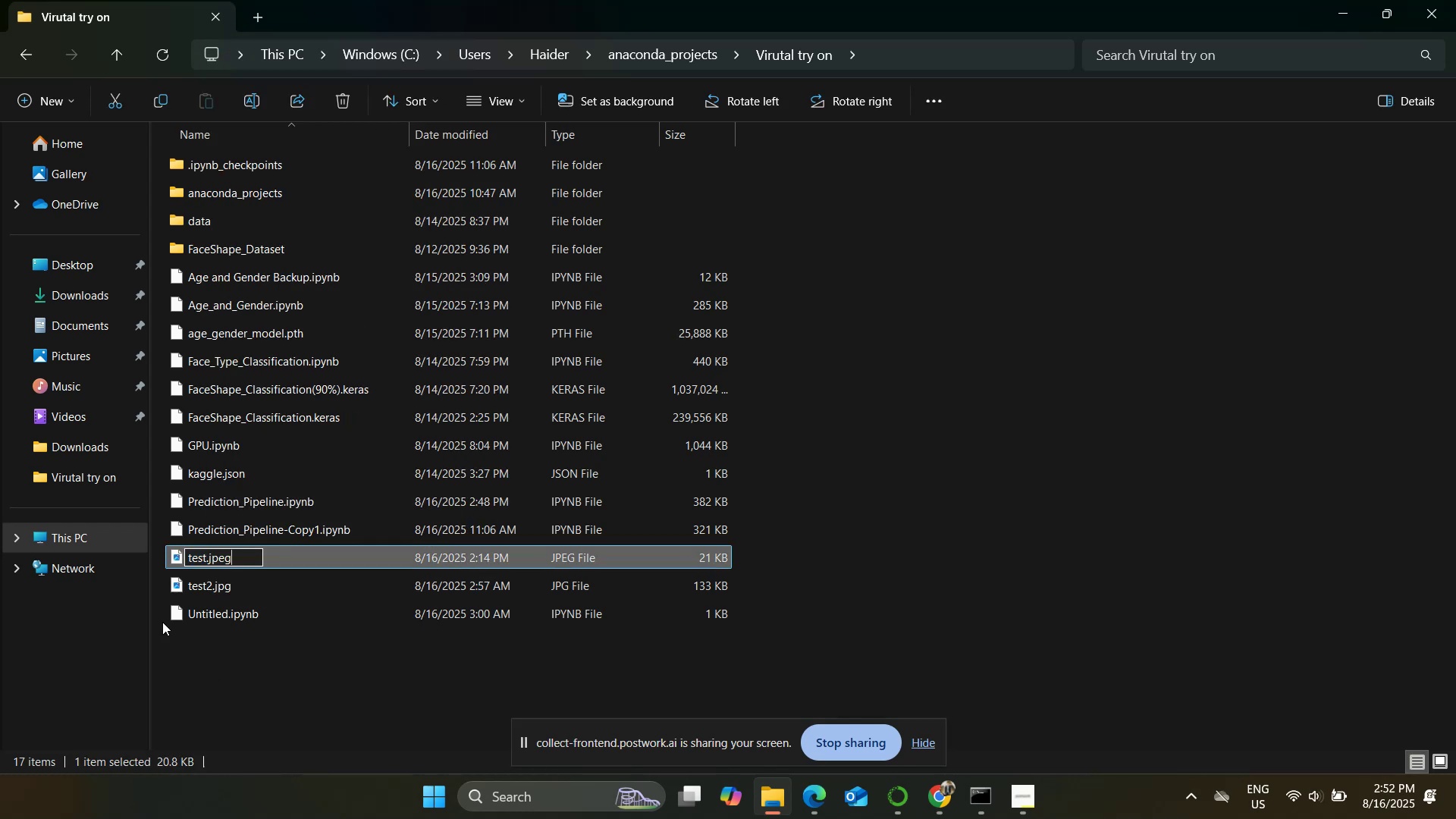 
key(Backspace)
 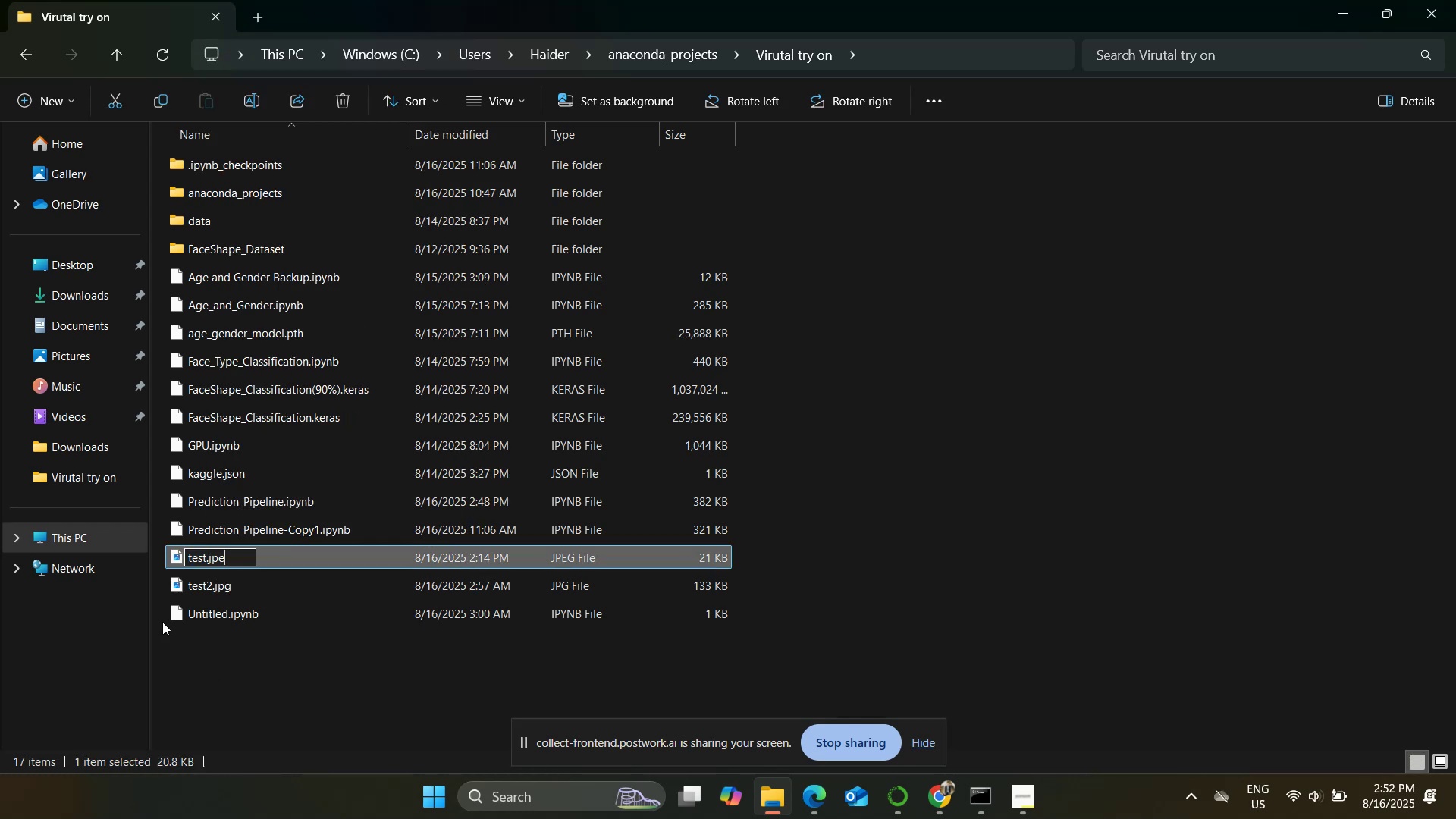 
key(Backspace)
 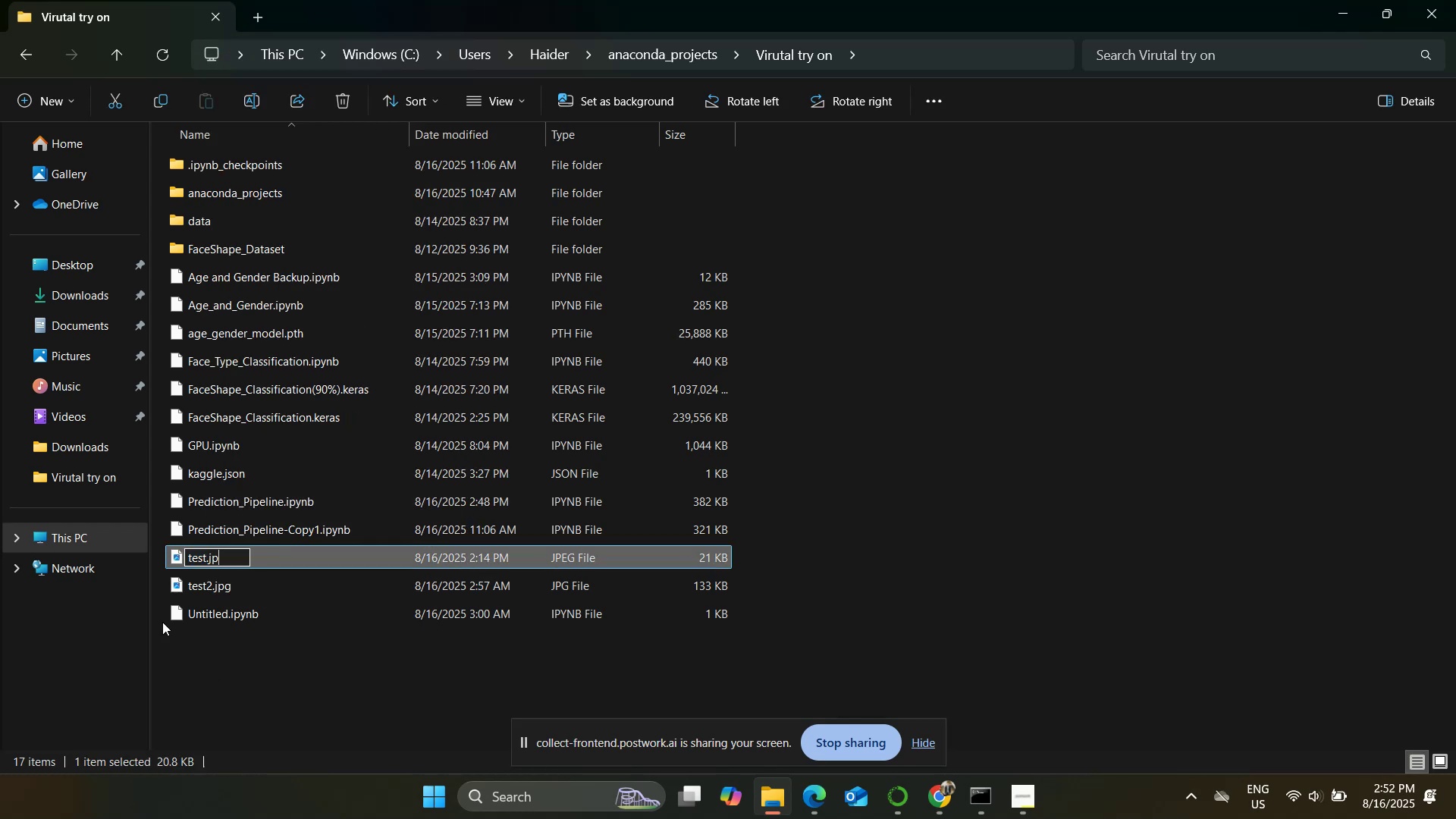 
key(G)
 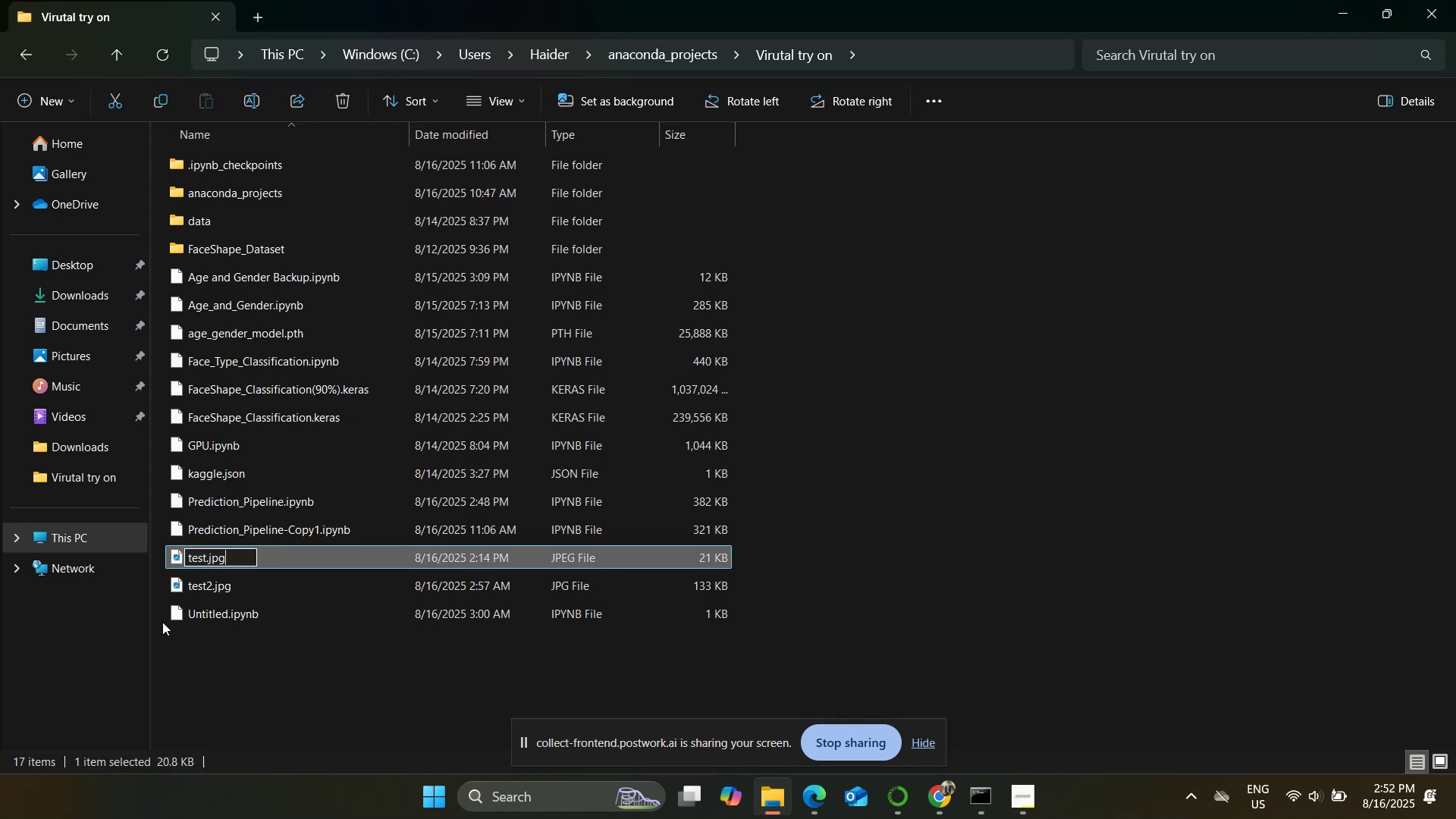 
key(Enter)
 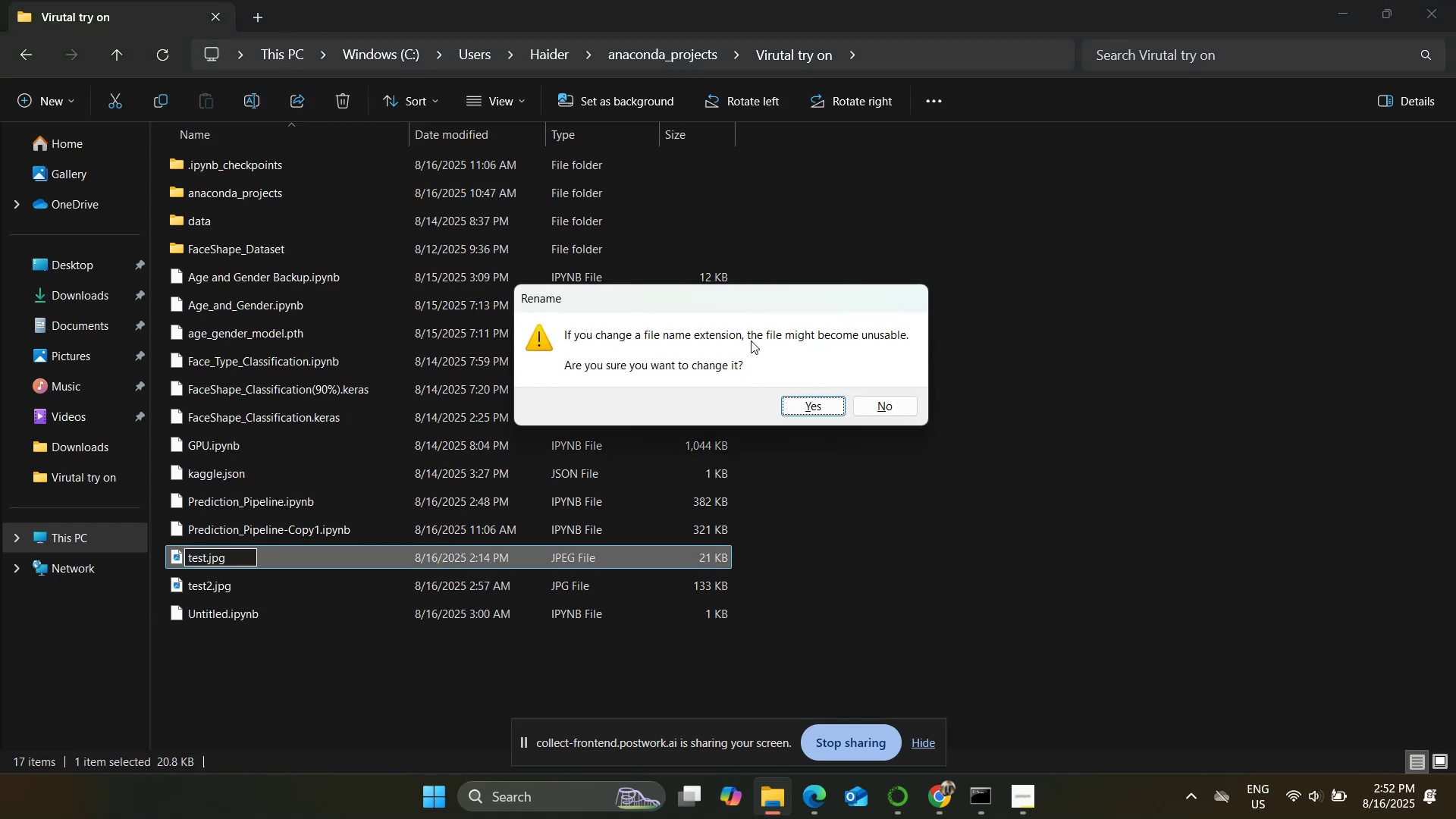 
left_click([807, 406])
 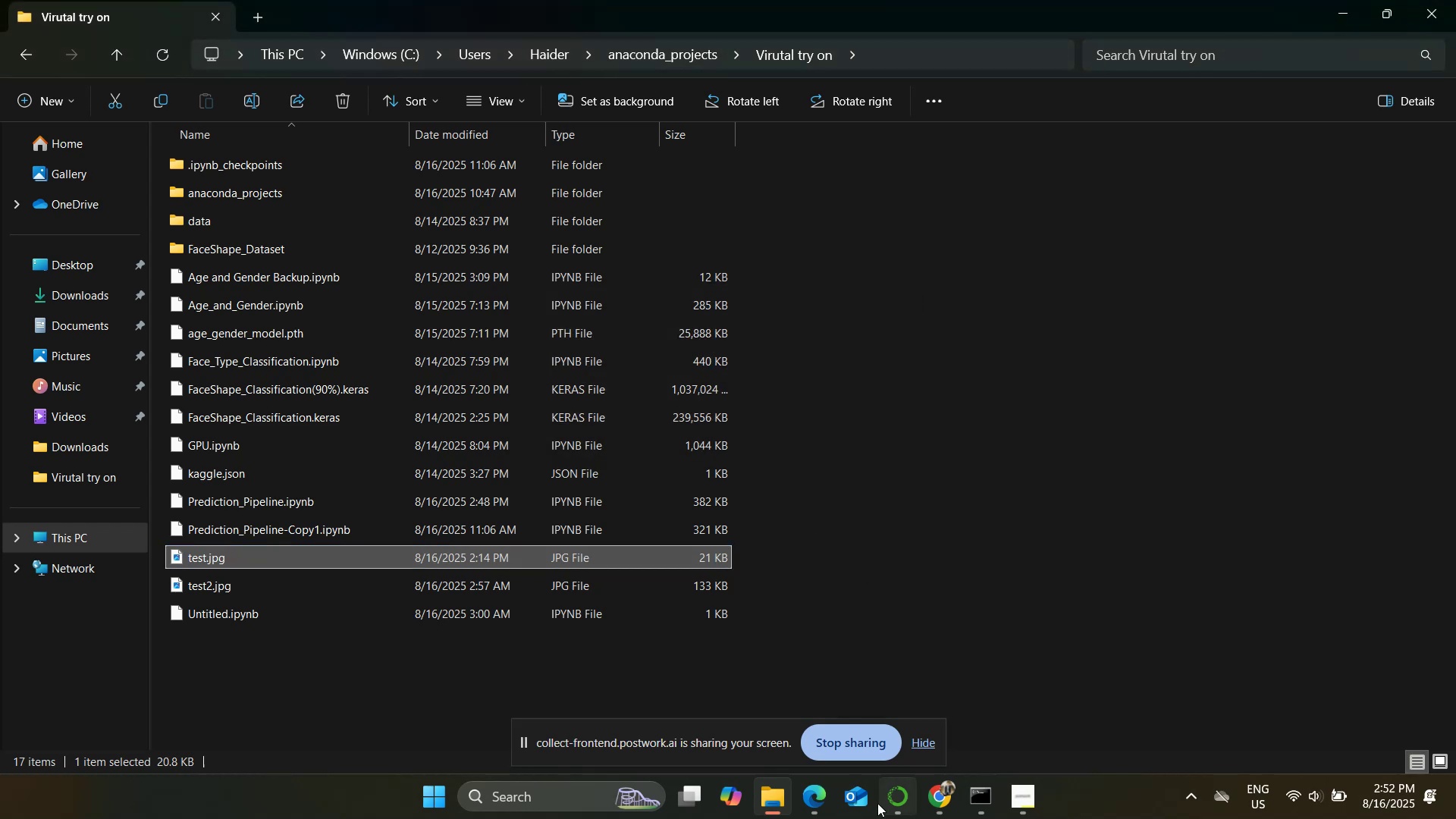 
left_click([823, 792])
 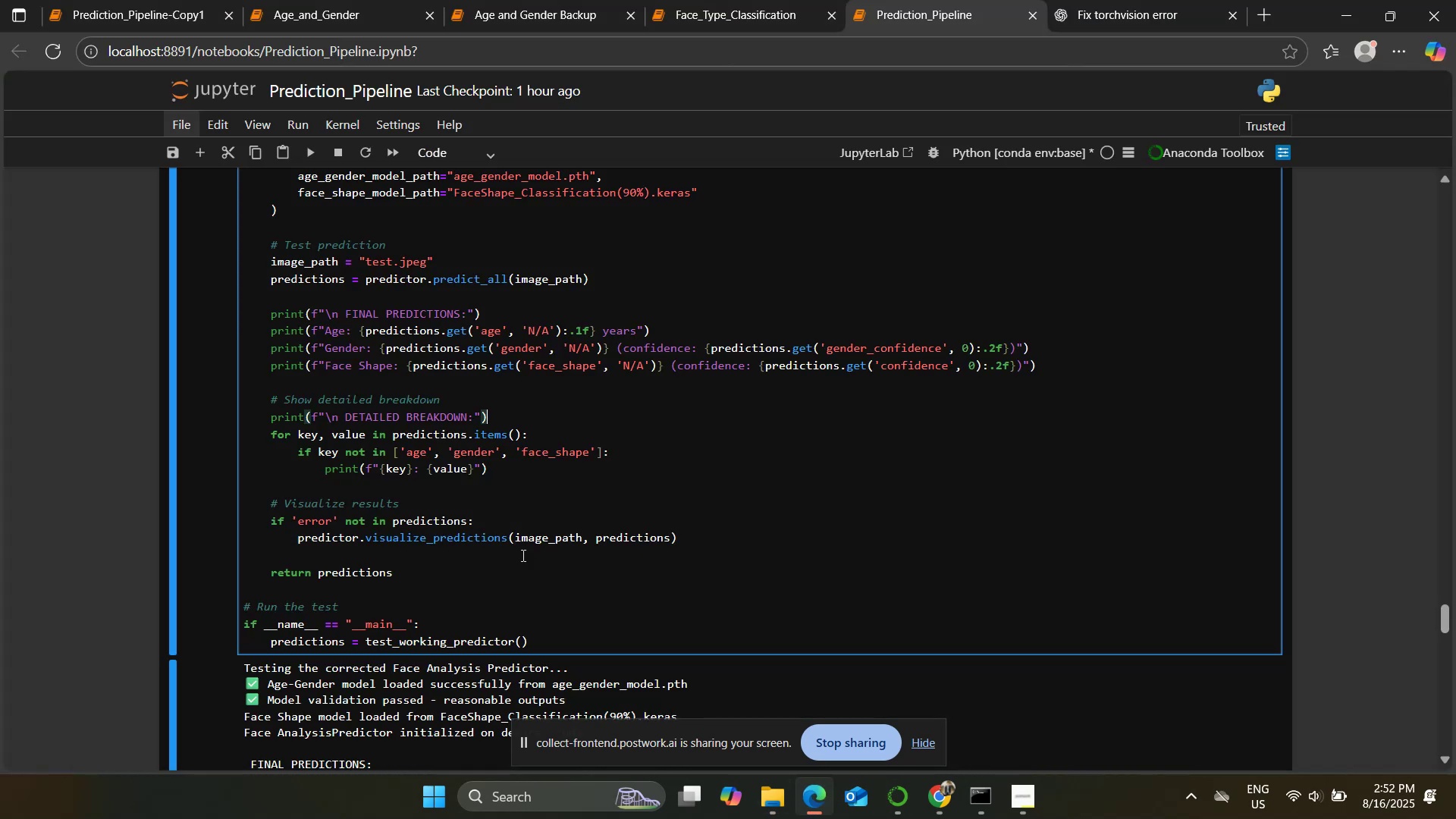 
scroll: coordinate [486, 529], scroll_direction: up, amount: 2.0
 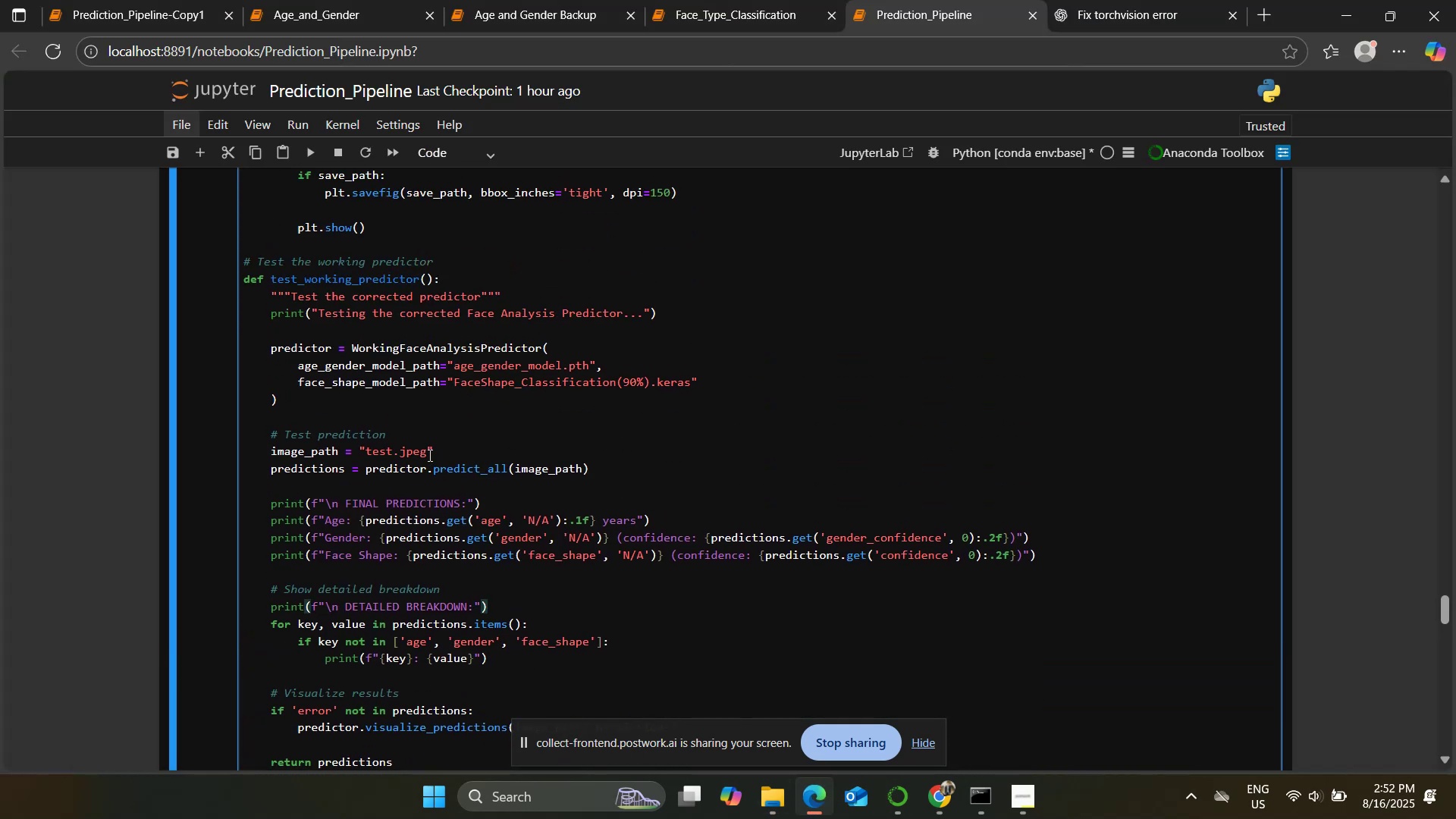 
left_click([419, 447])
 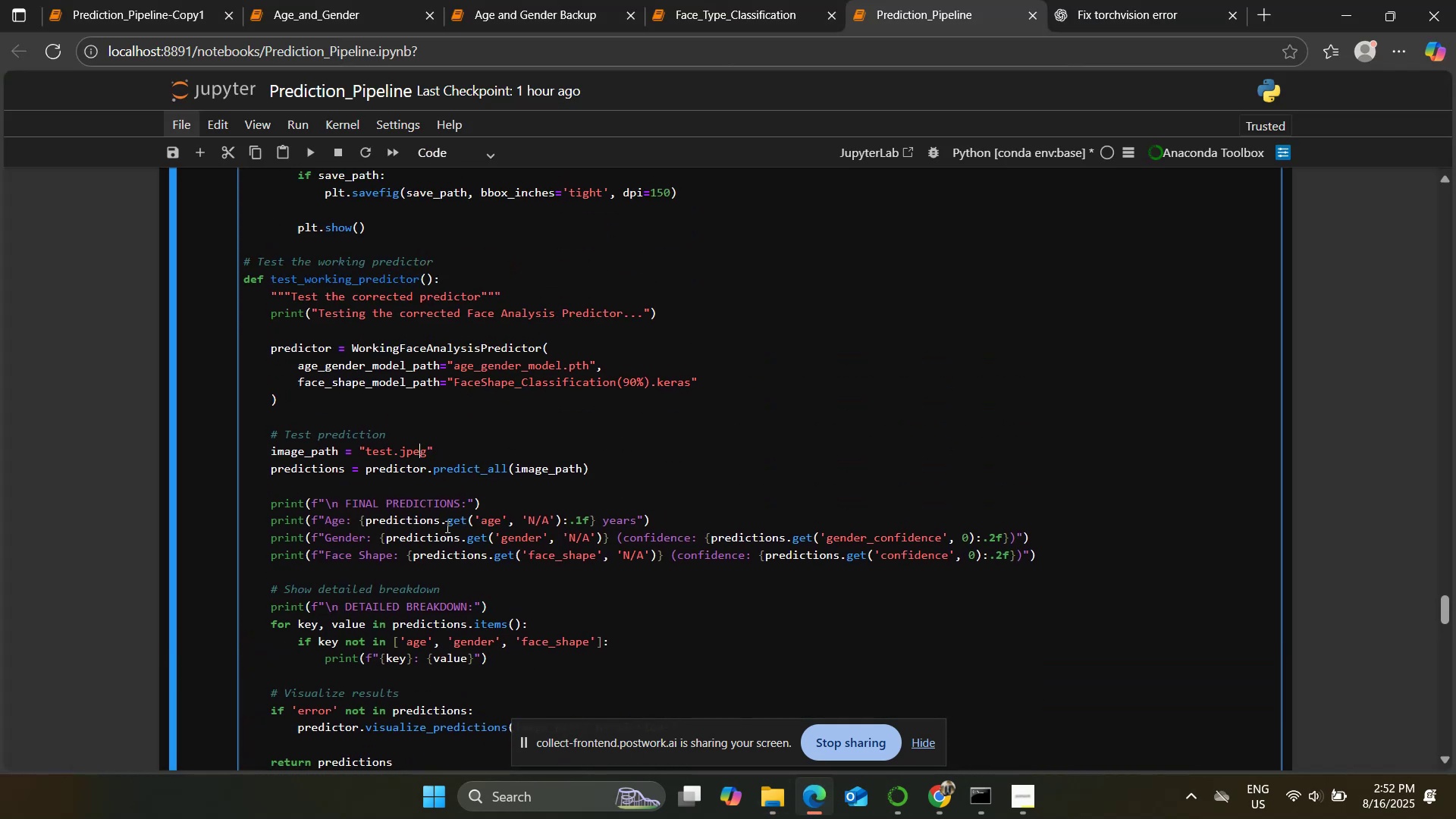 
key(Backspace)
 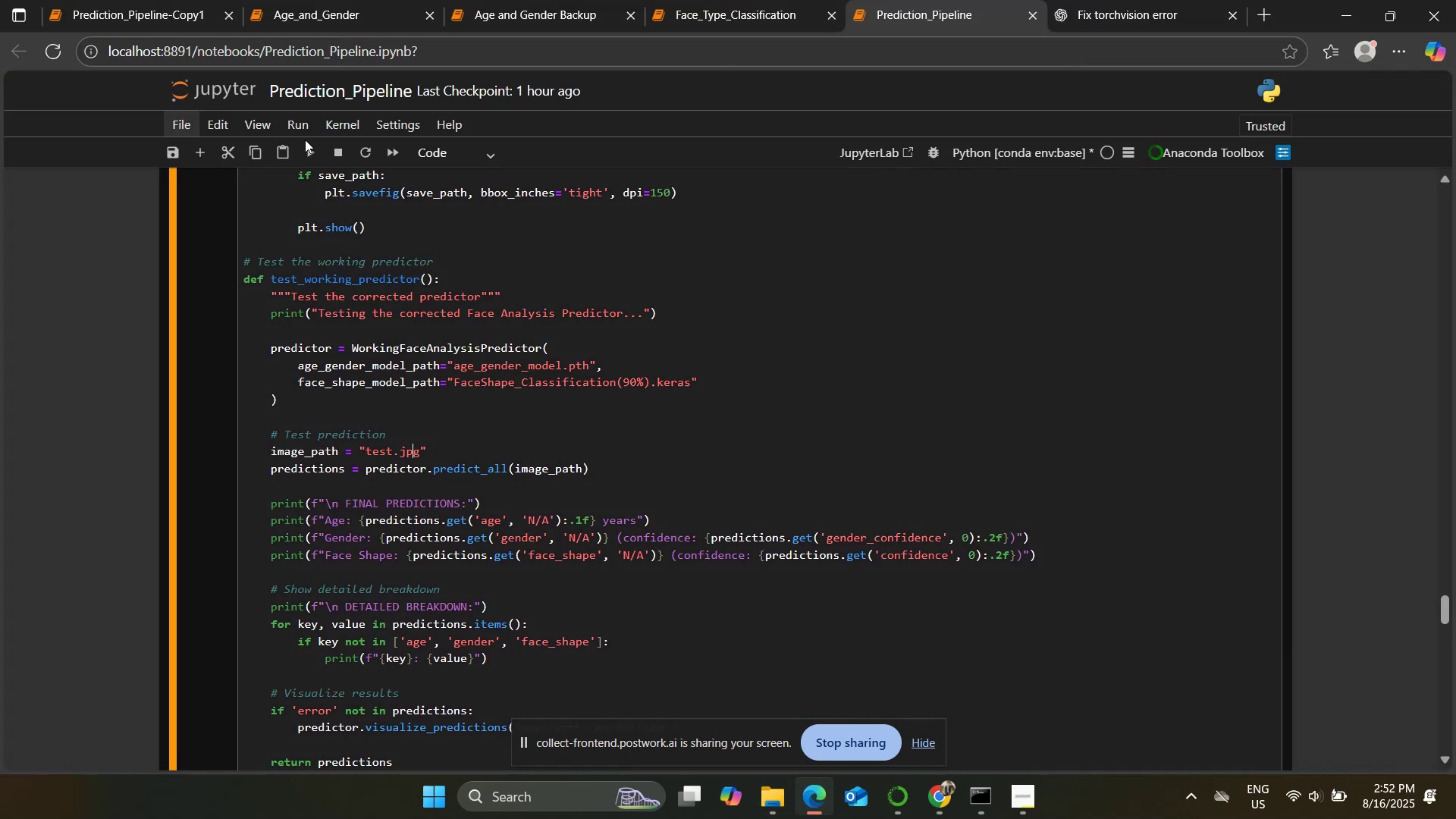 
scroll: coordinate [605, 450], scroll_direction: down, amount: 7.0
 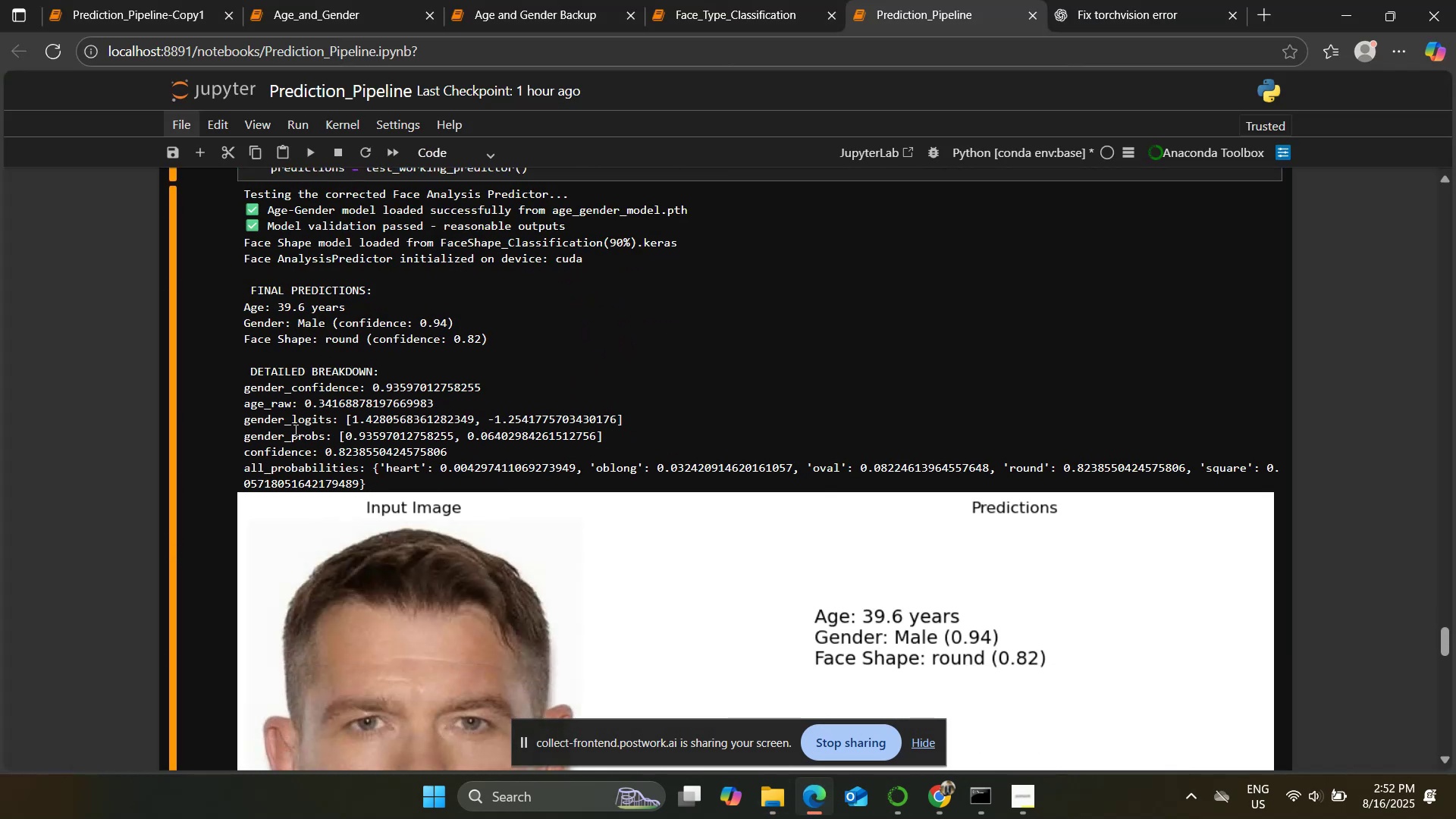 
scroll: coordinate [329, 449], scroll_direction: up, amount: 4.0
 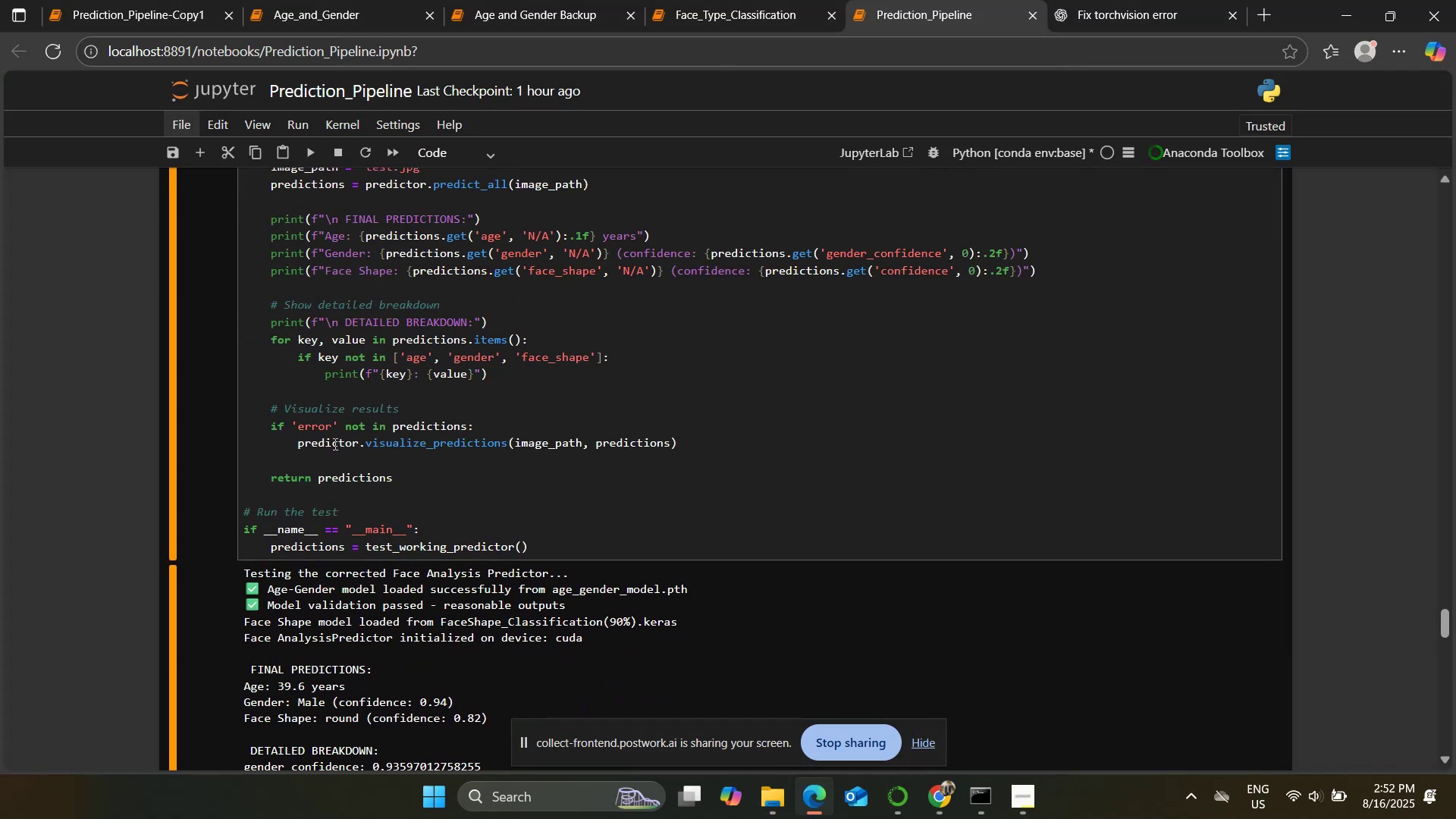 
left_click([379, 381])
 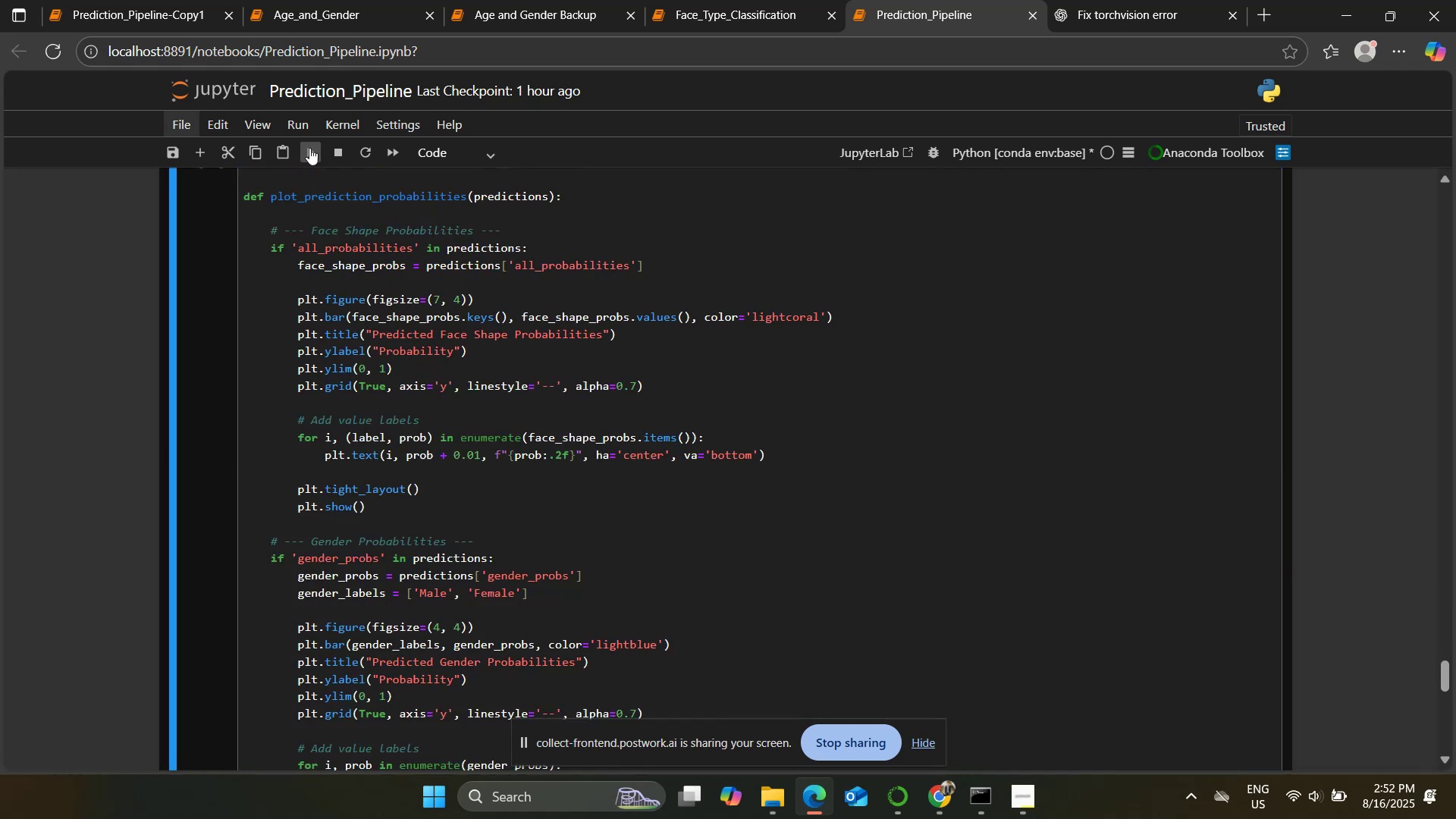 
scroll: coordinate [192, 359], scroll_direction: up, amount: 4.0
 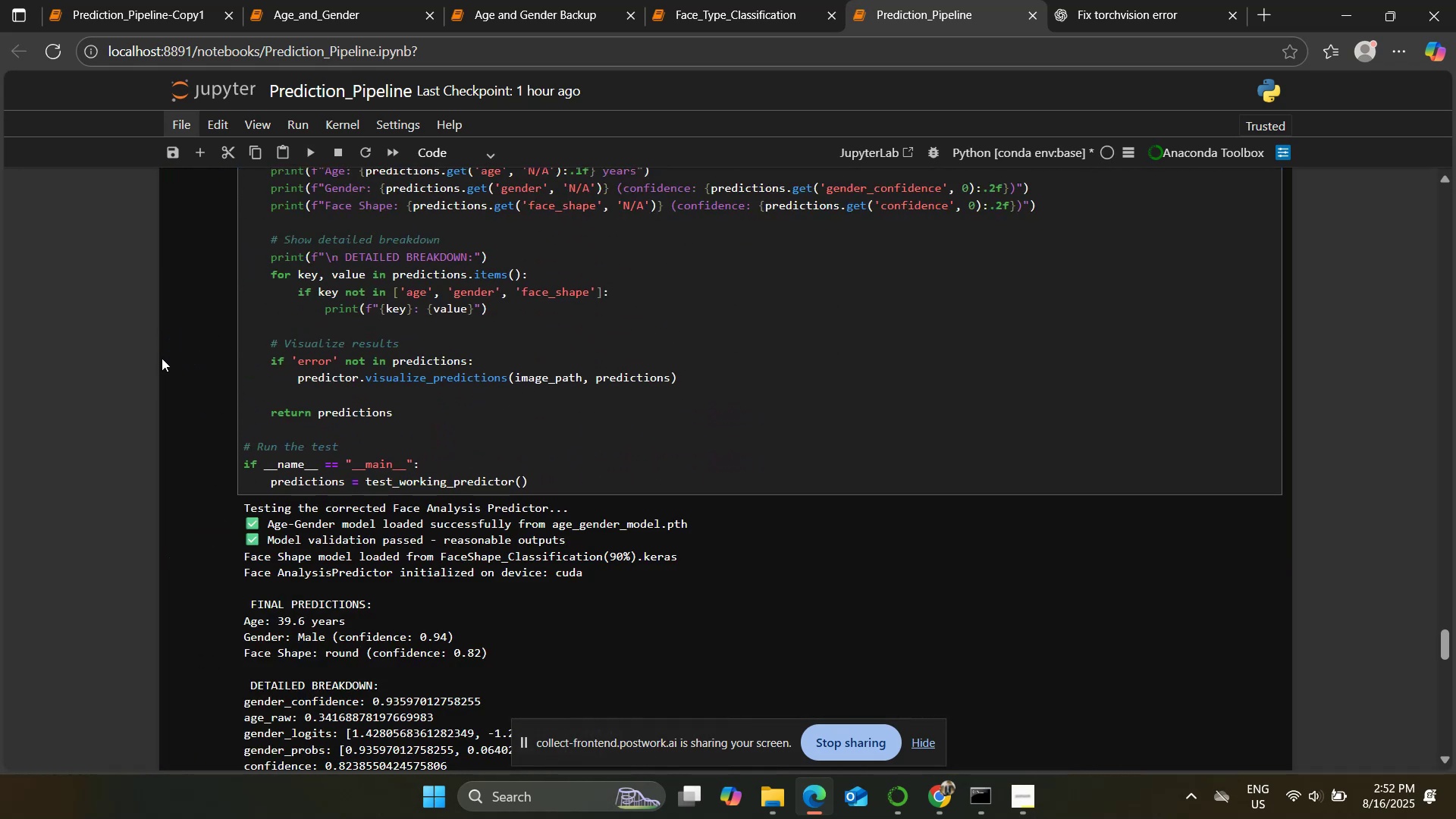 
wait(5.47)
 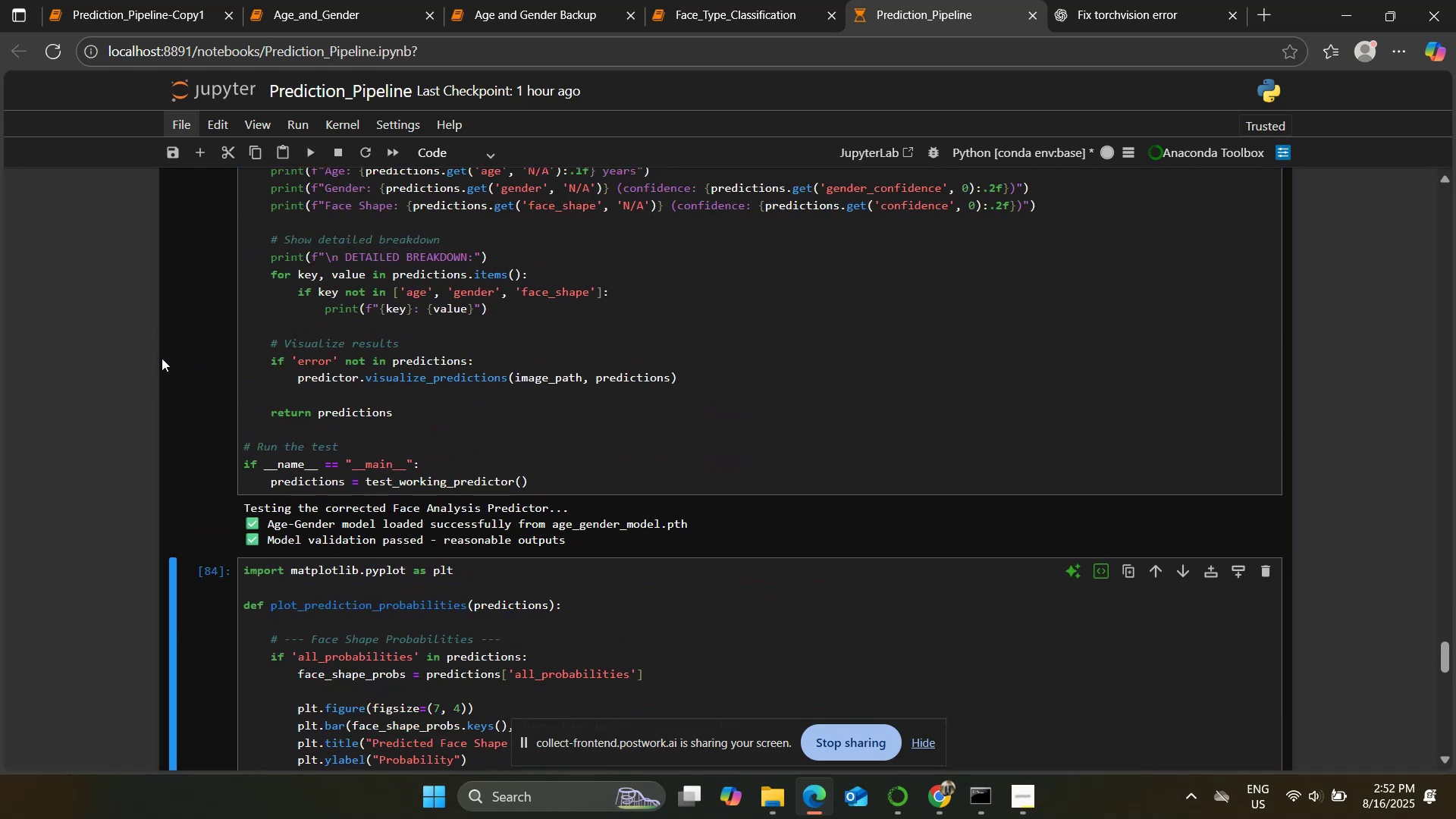 
scroll: coordinate [221, 472], scroll_direction: down, amount: 5.0
 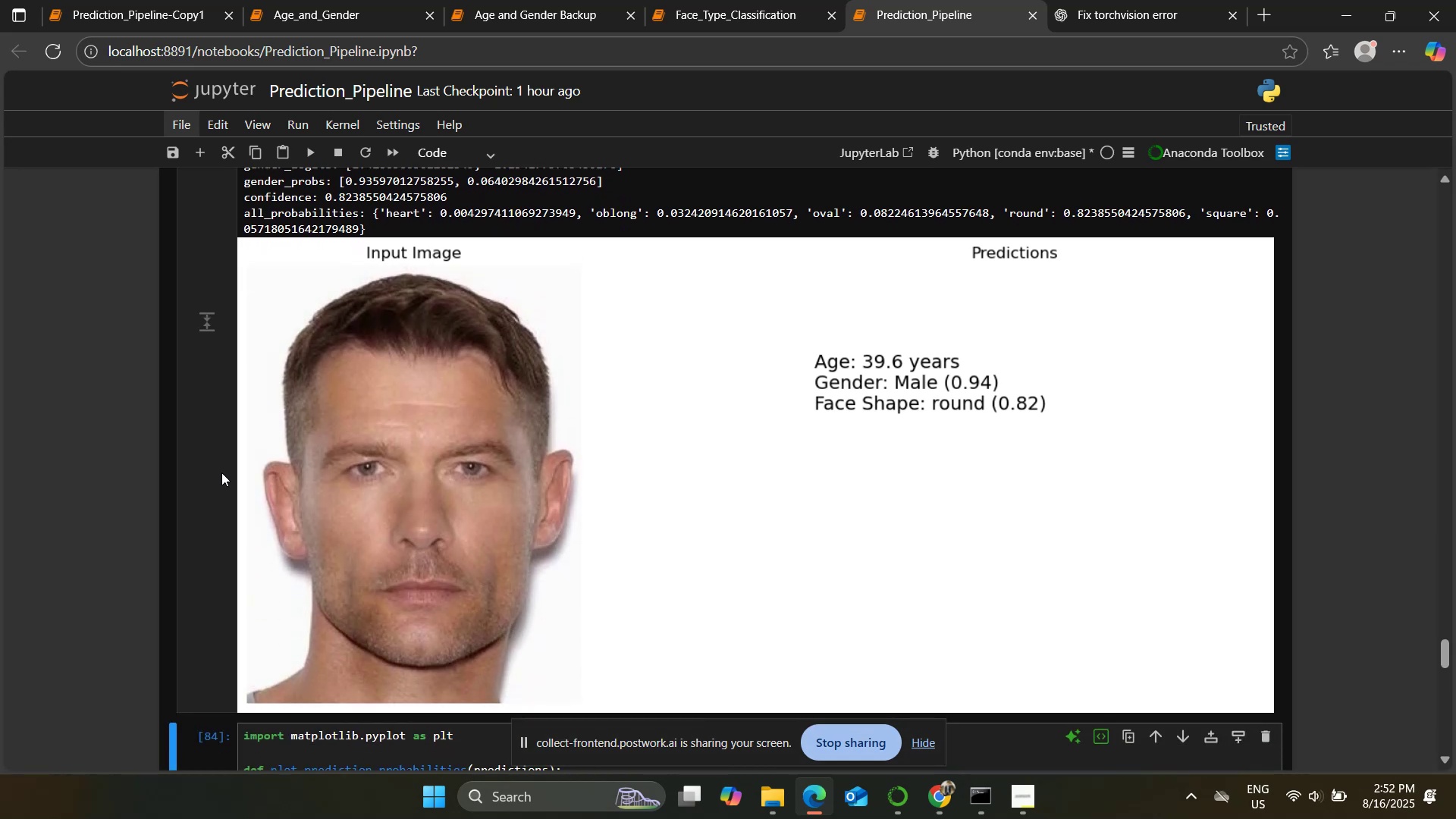 
scroll: coordinate [221, 472], scroll_direction: up, amount: 9.0
 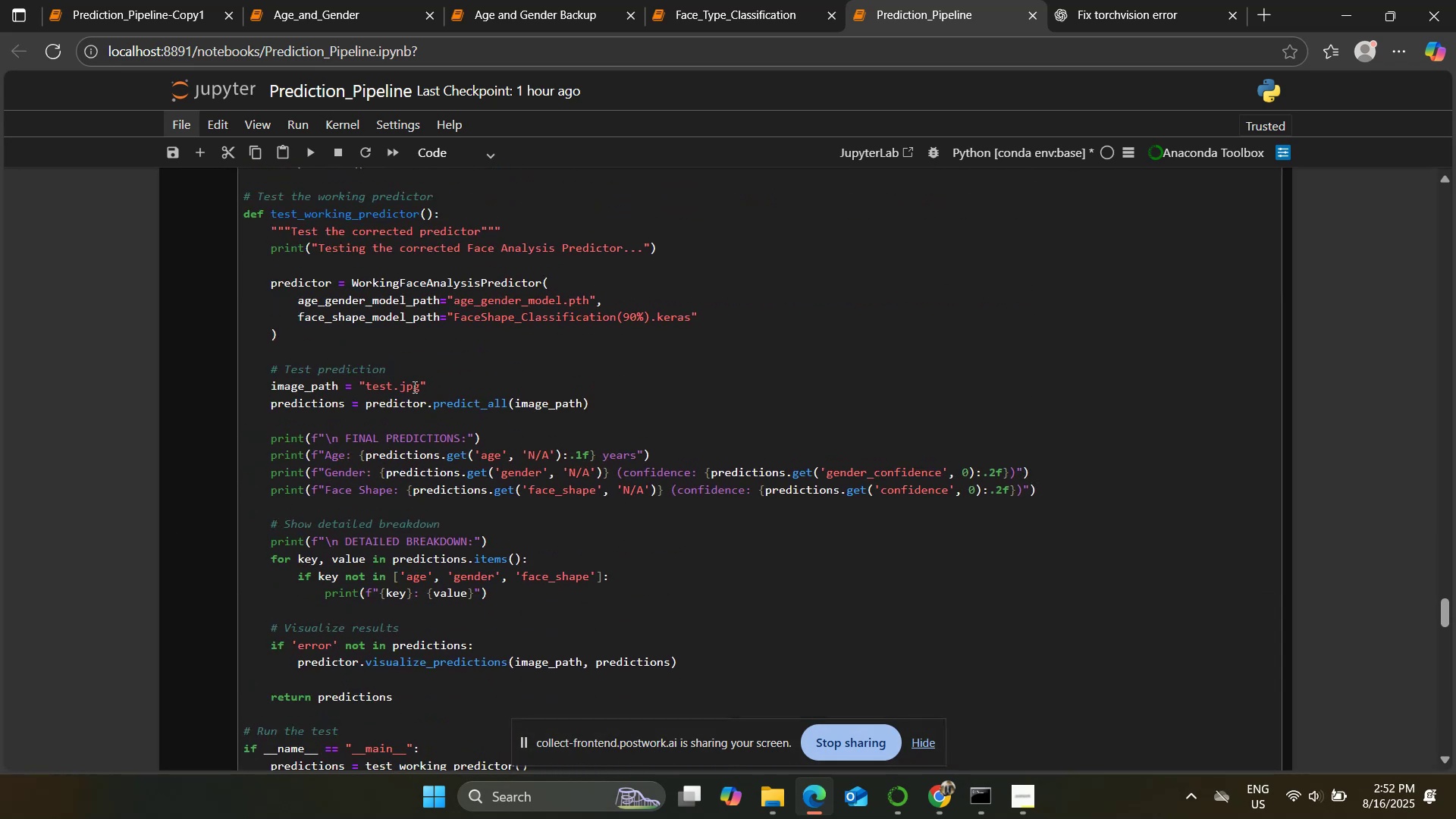 
key(E)
 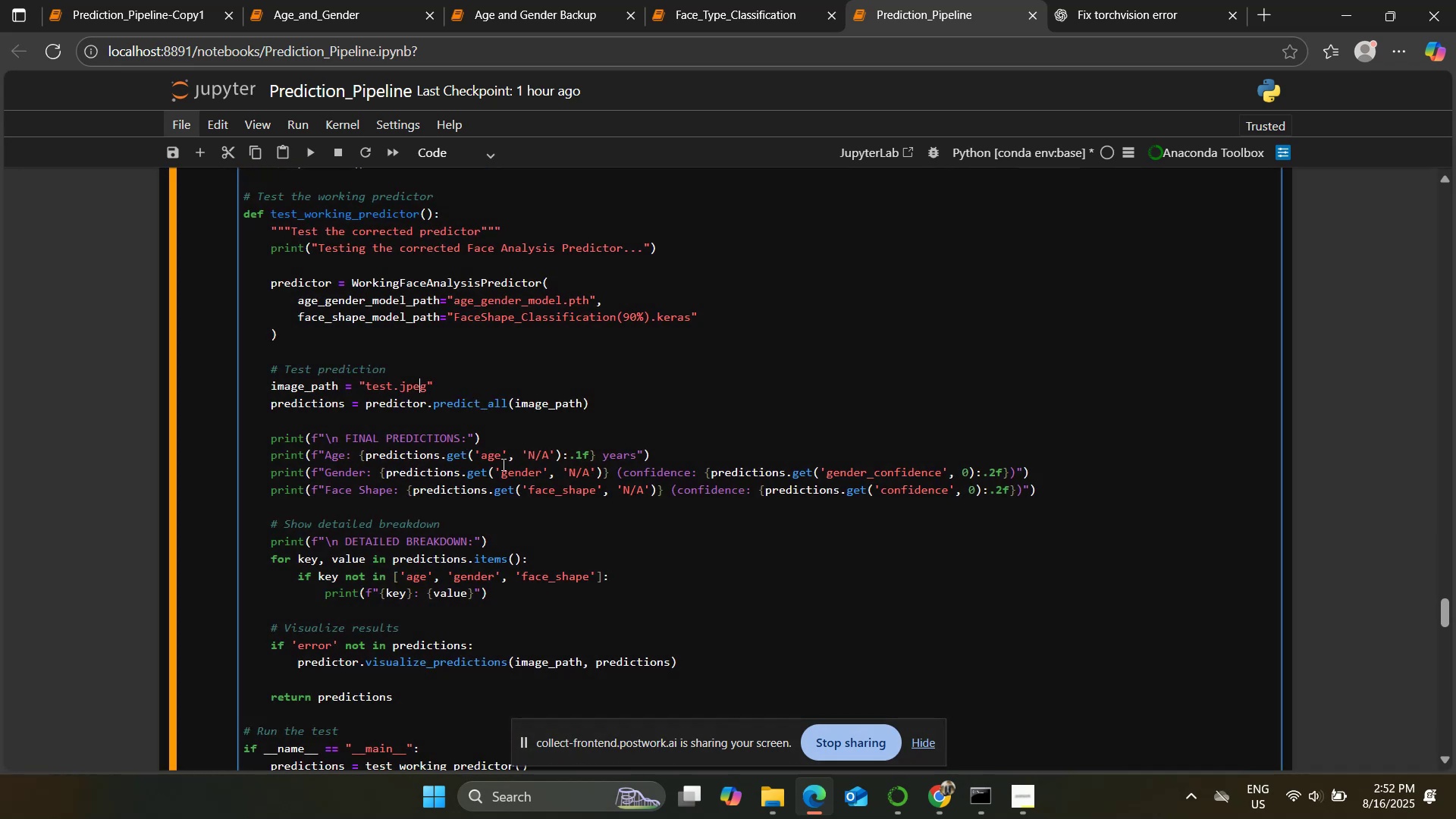 
left_click([497, 456])
 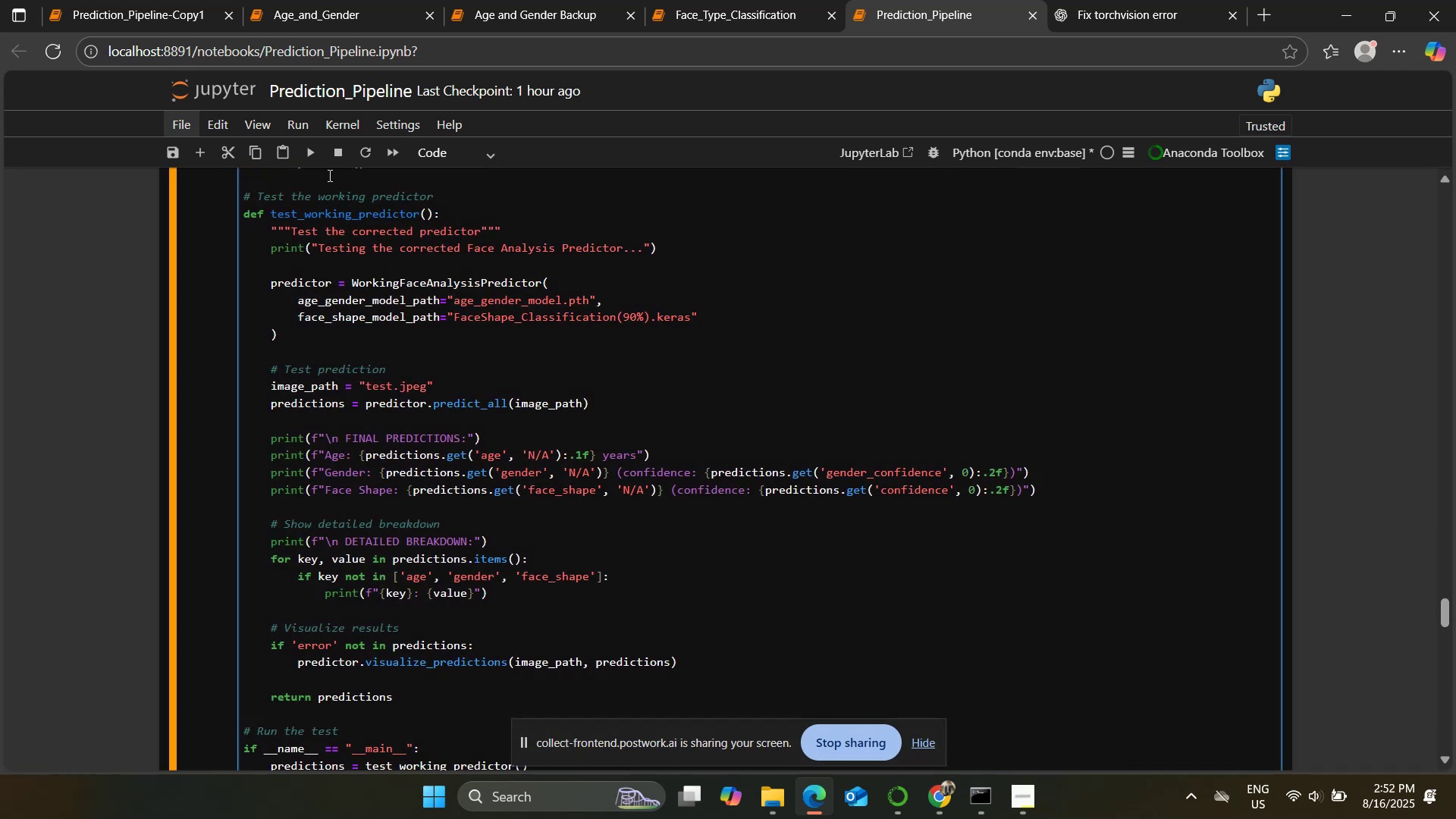 
left_click([313, 155])
 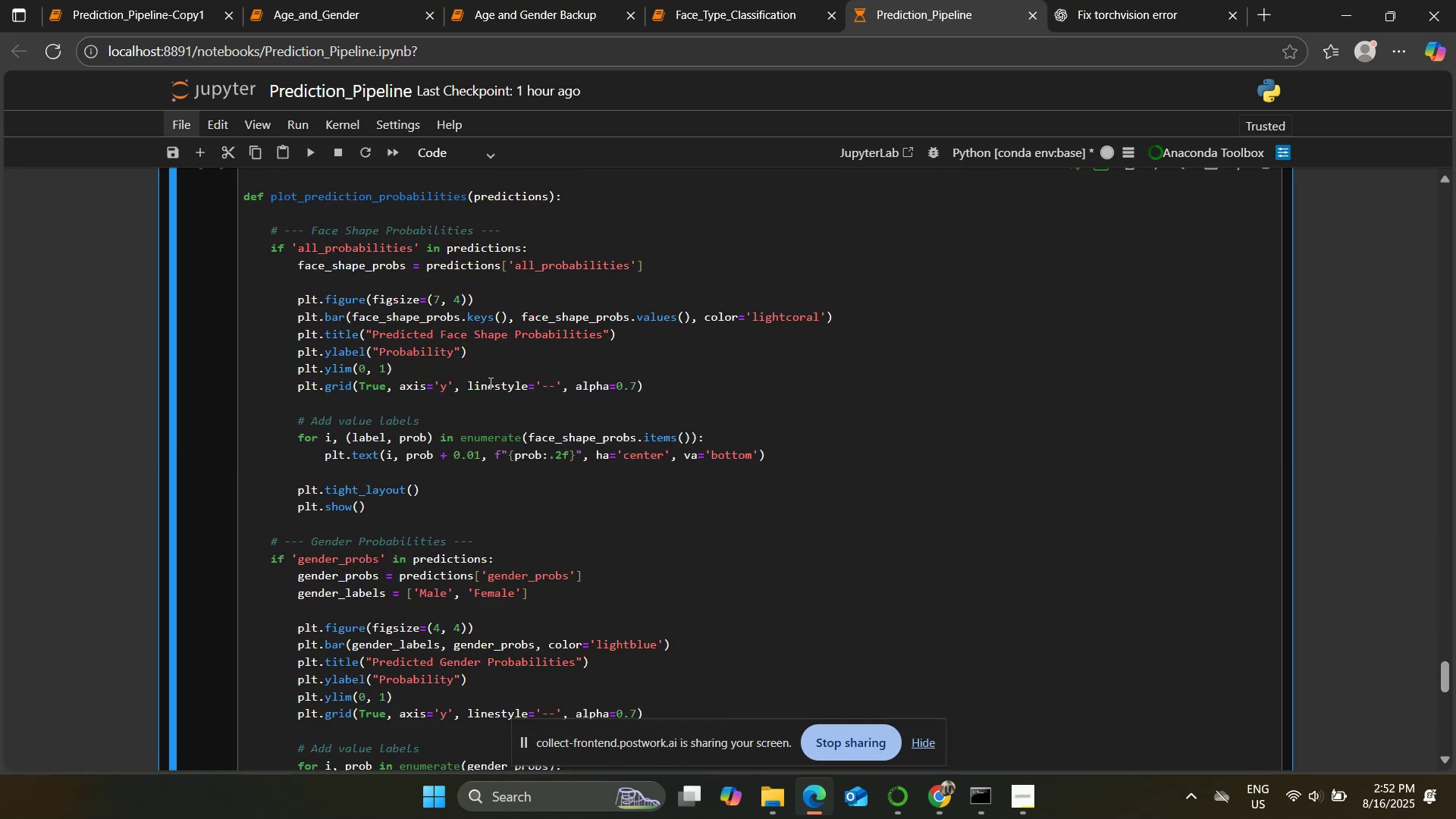 
scroll: coordinate [488, 406], scroll_direction: down, amount: 5.0
 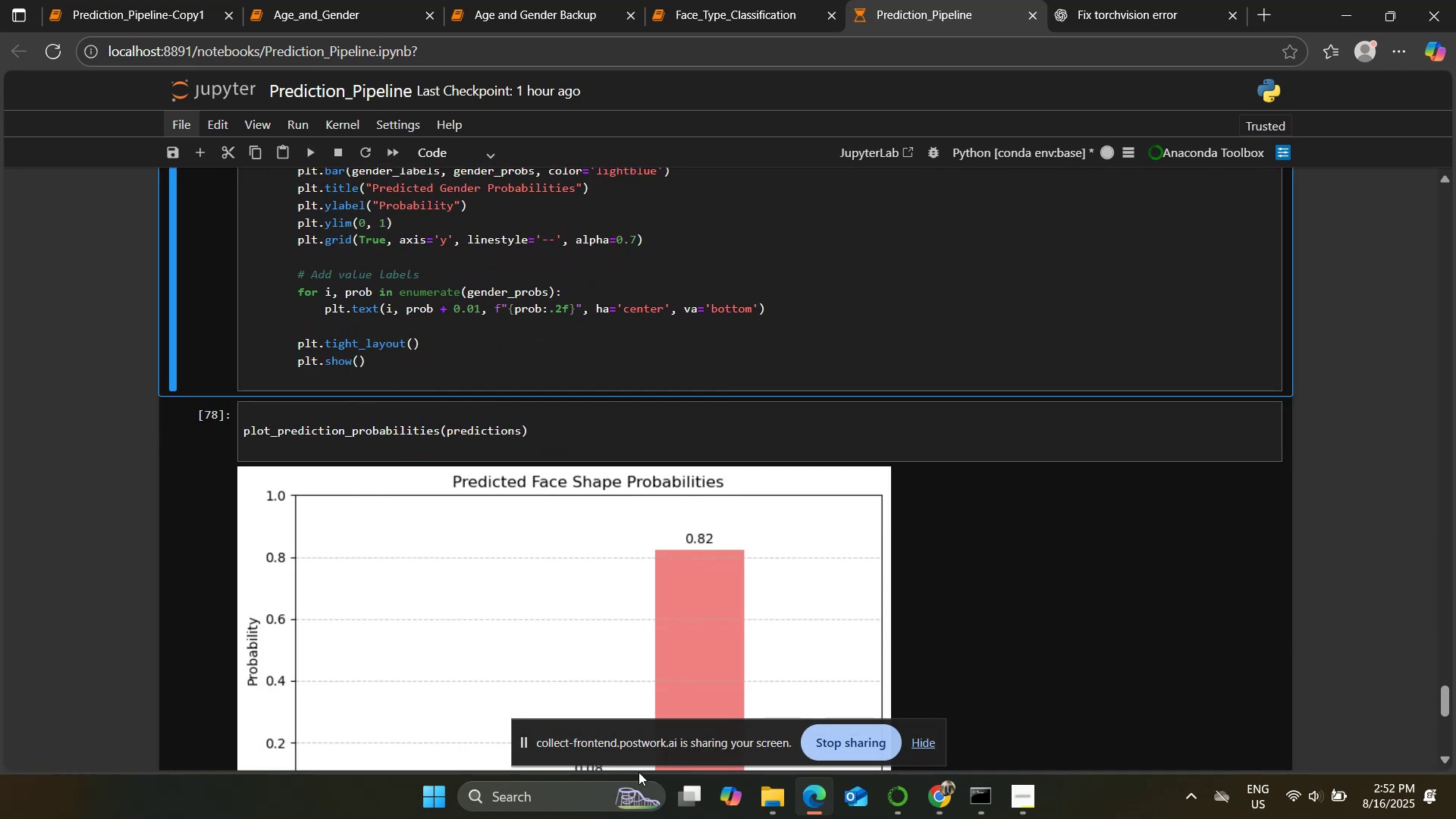 
left_click([756, 783])
 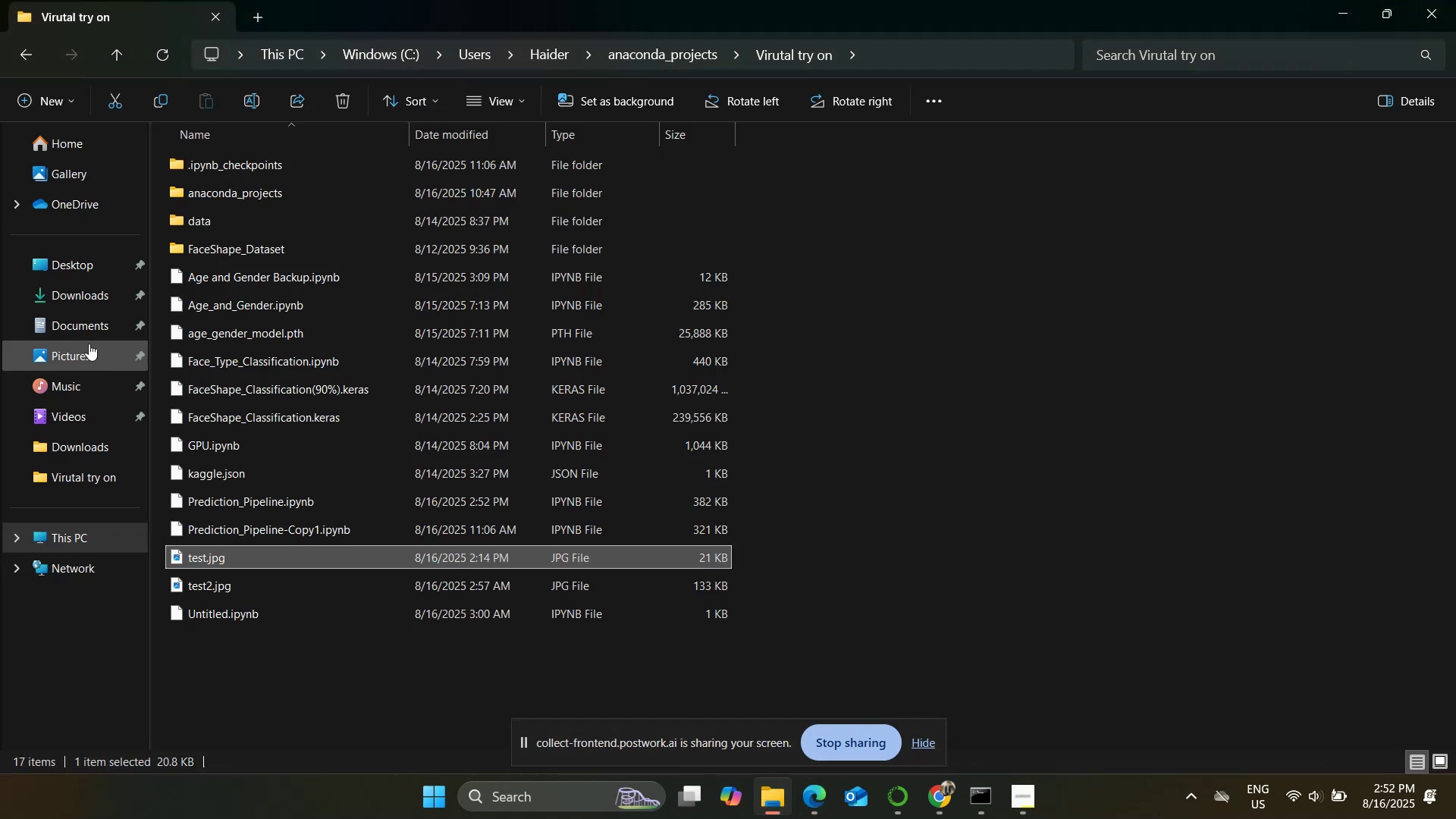 
left_click([86, 309])
 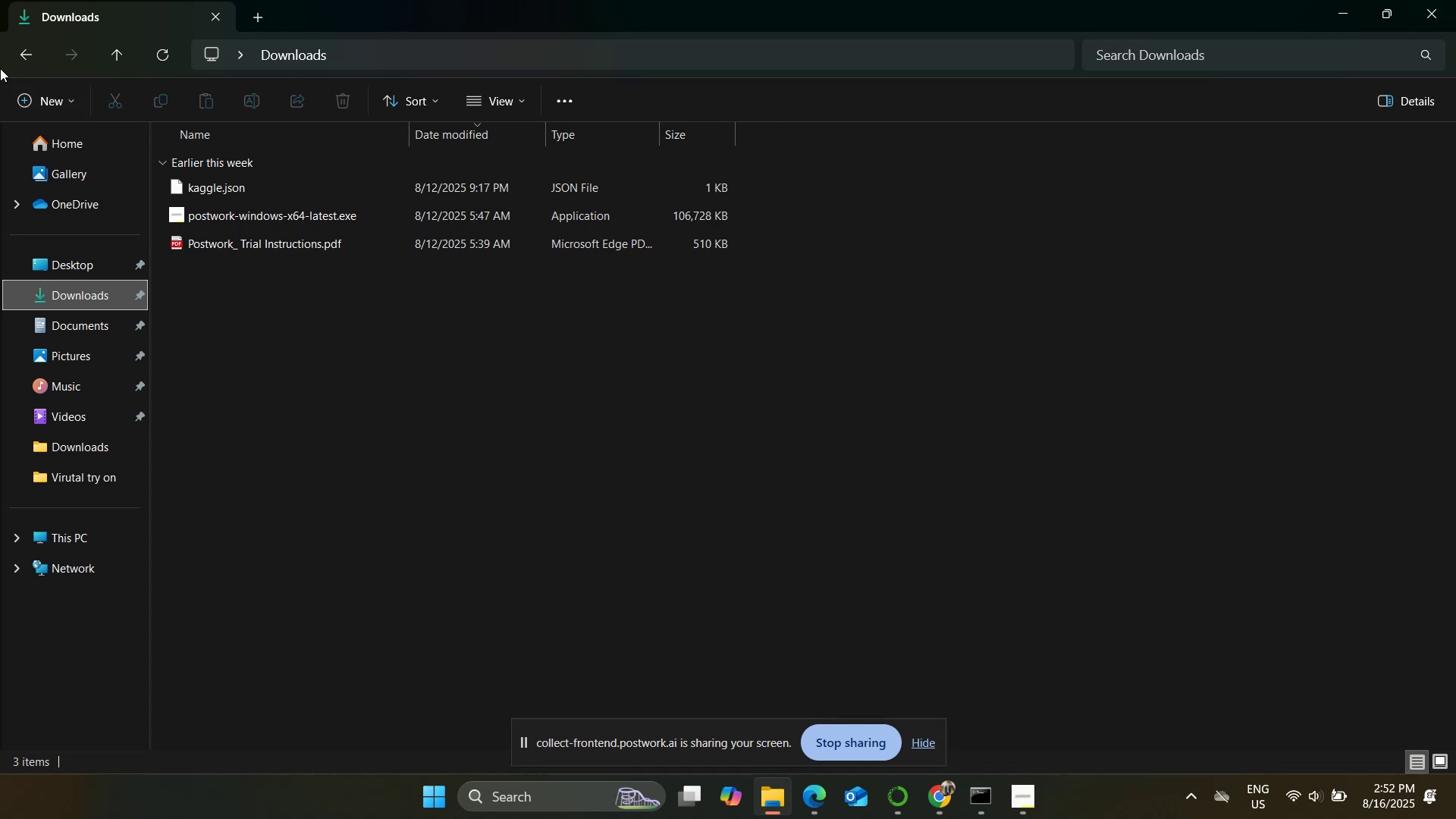 
left_click([20, 55])
 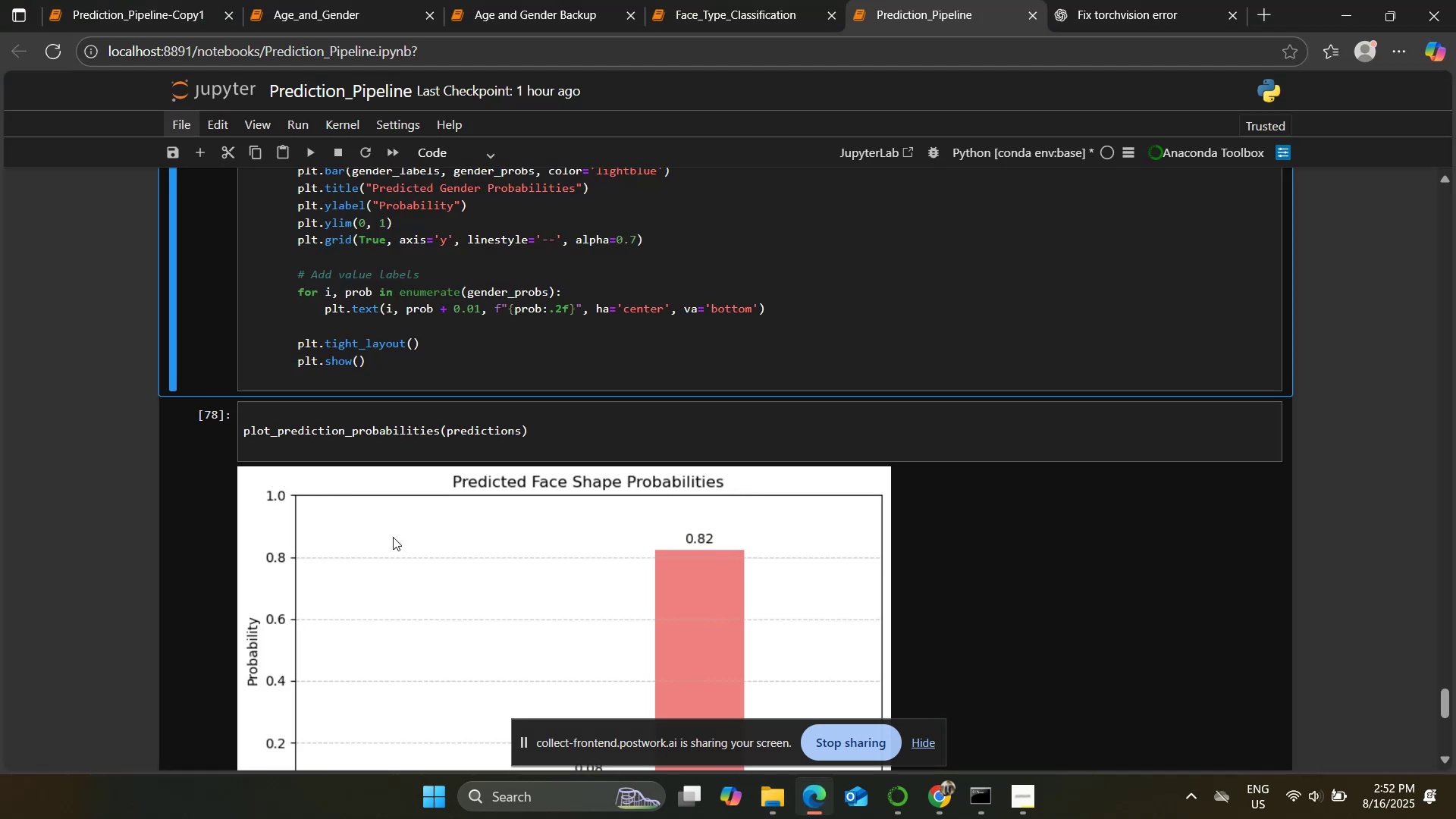 
scroll: coordinate [203, 435], scroll_direction: up, amount: 17.0
 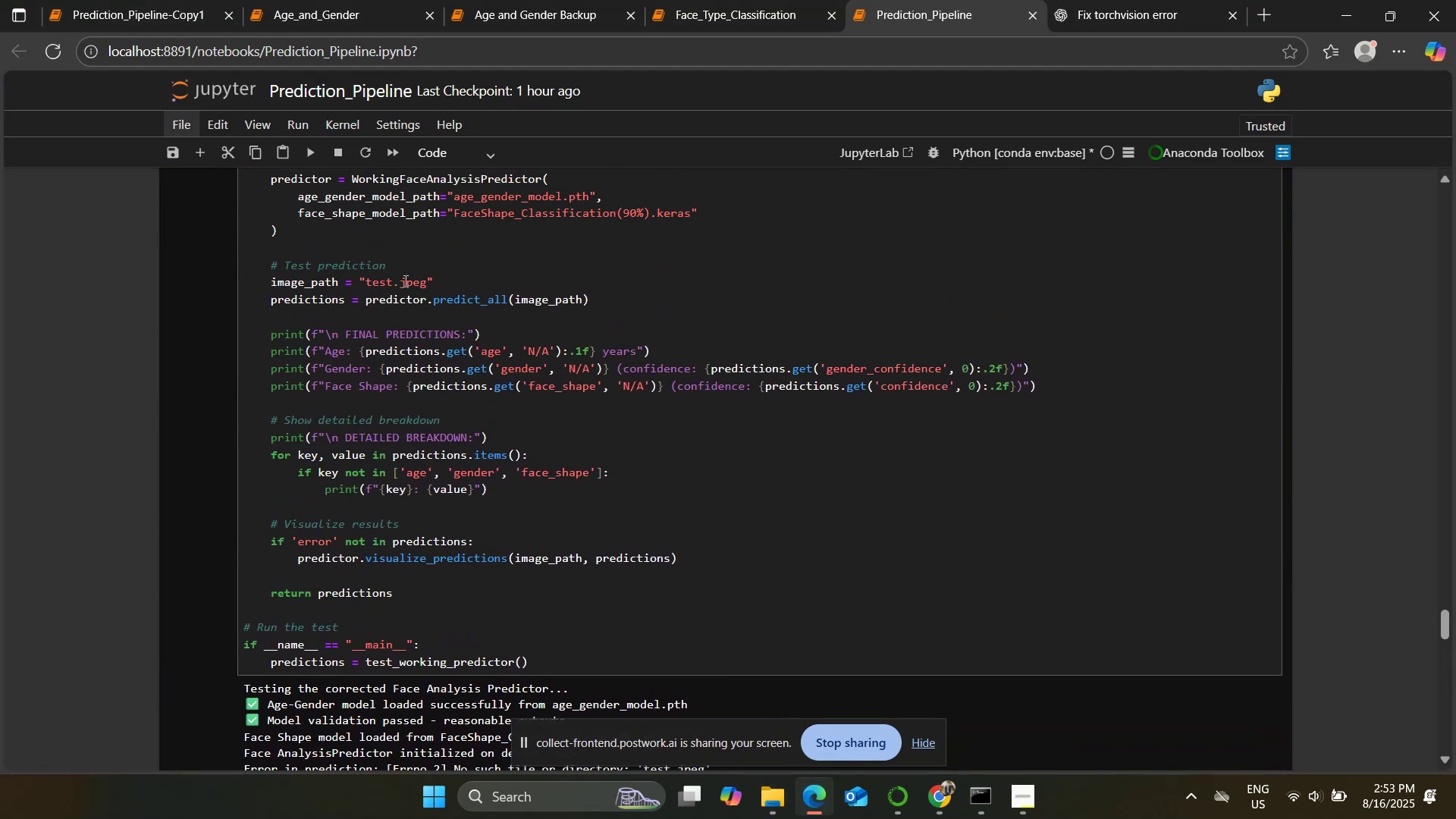 
left_click([419, 276])
 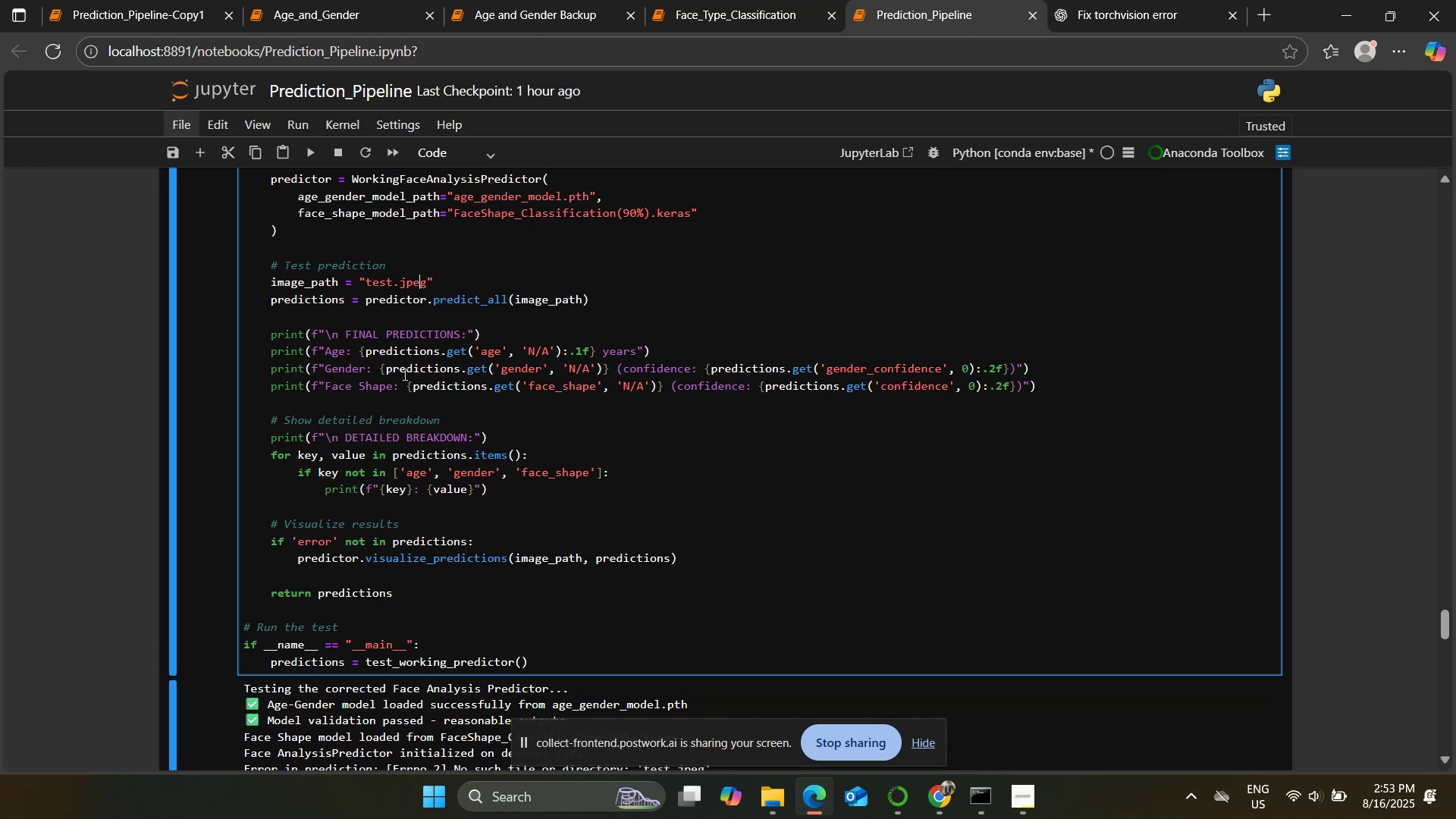 
key(Backspace)
 